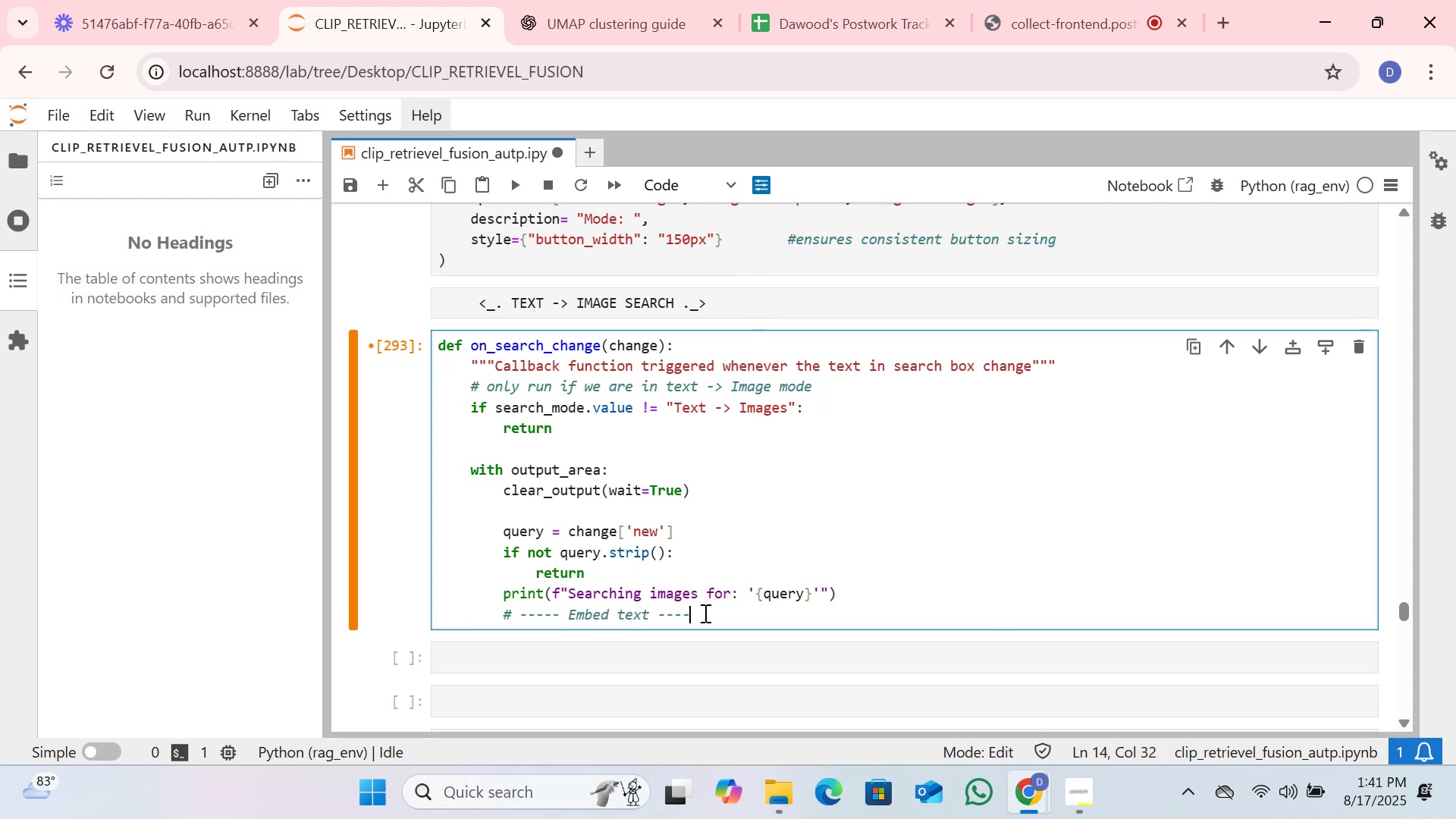 
key(Minus)
 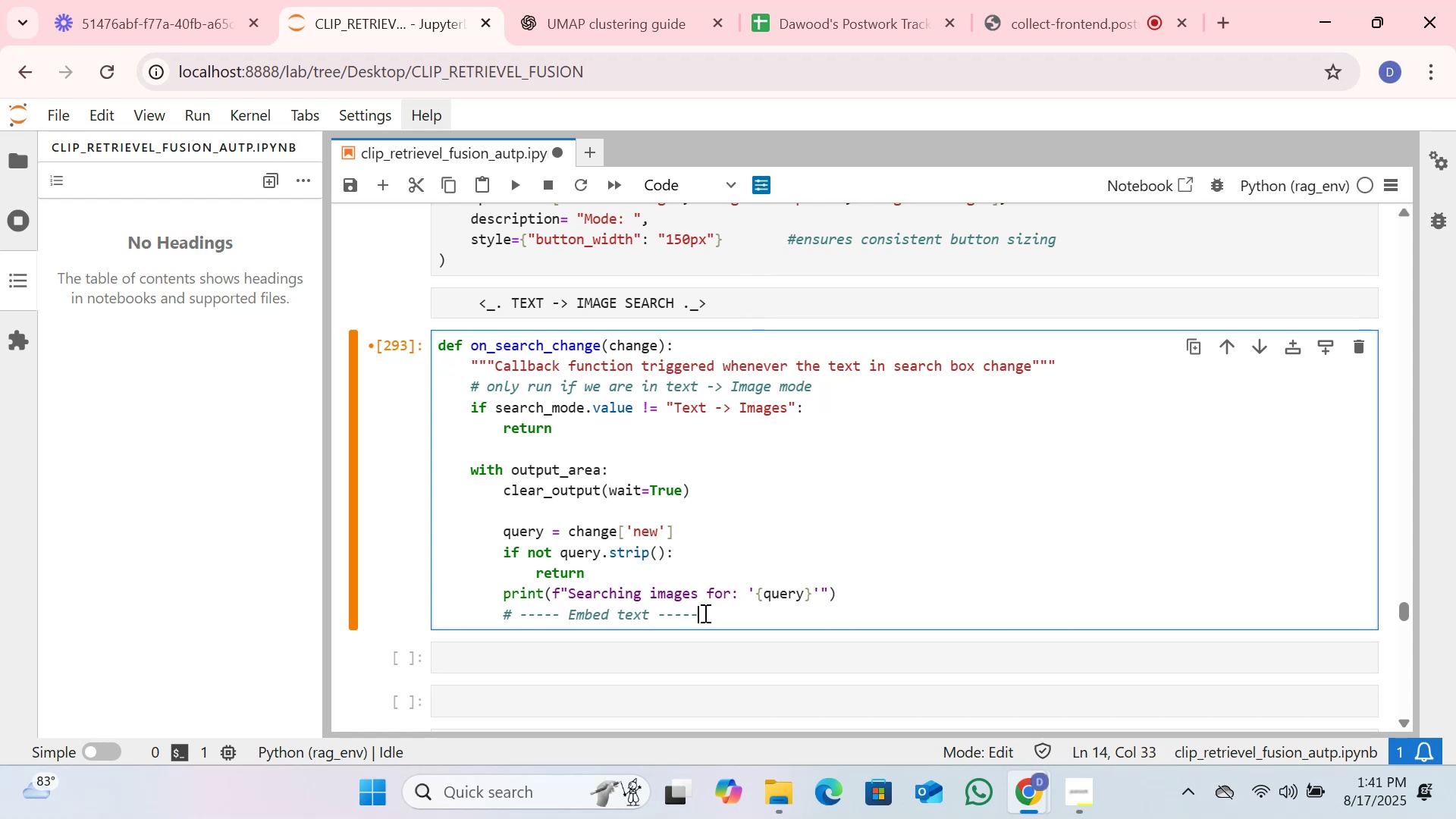 
key(Enter)
 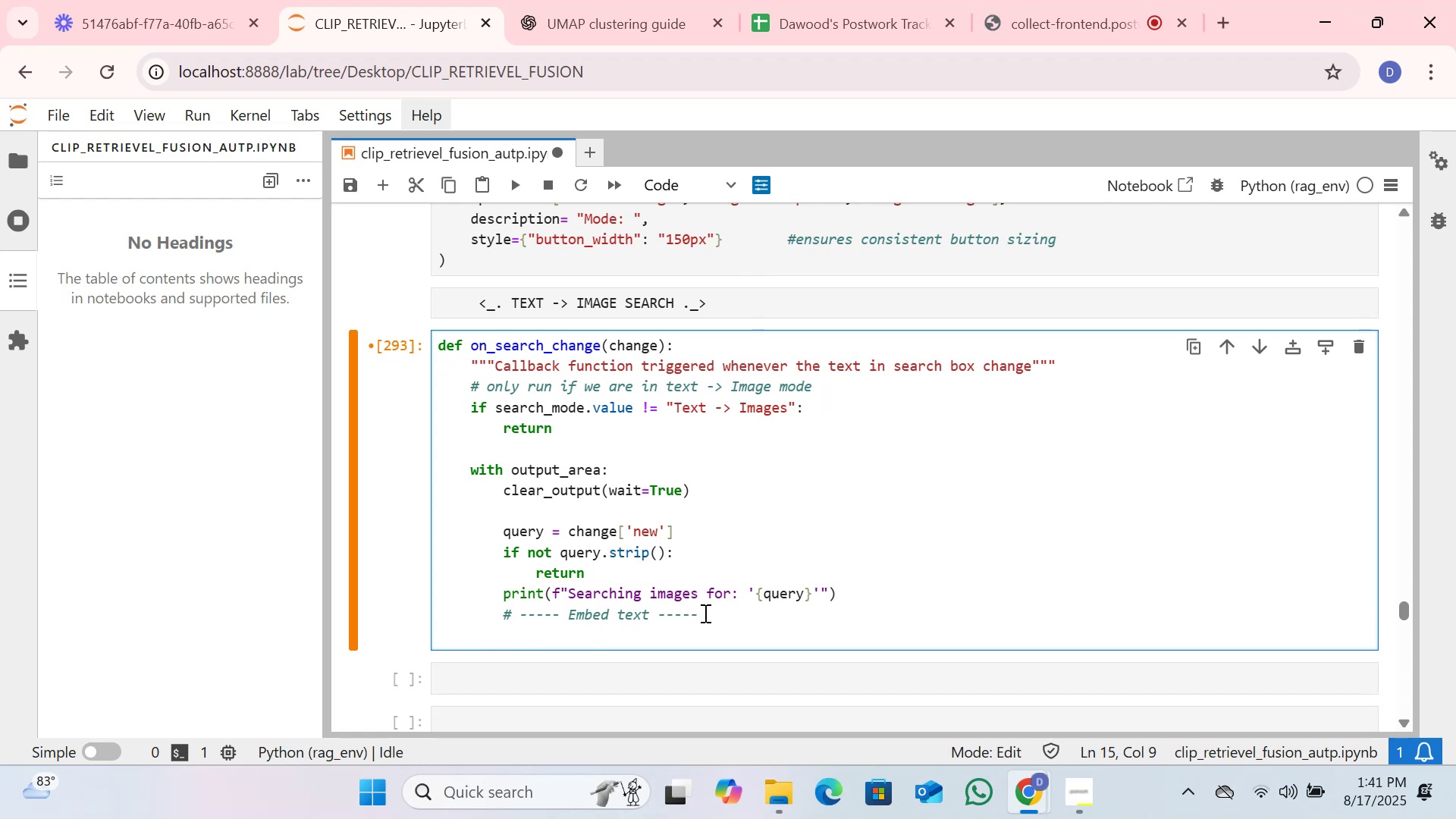 
type(try )
key(Backspace)
type(:\)
key(Backspace)
 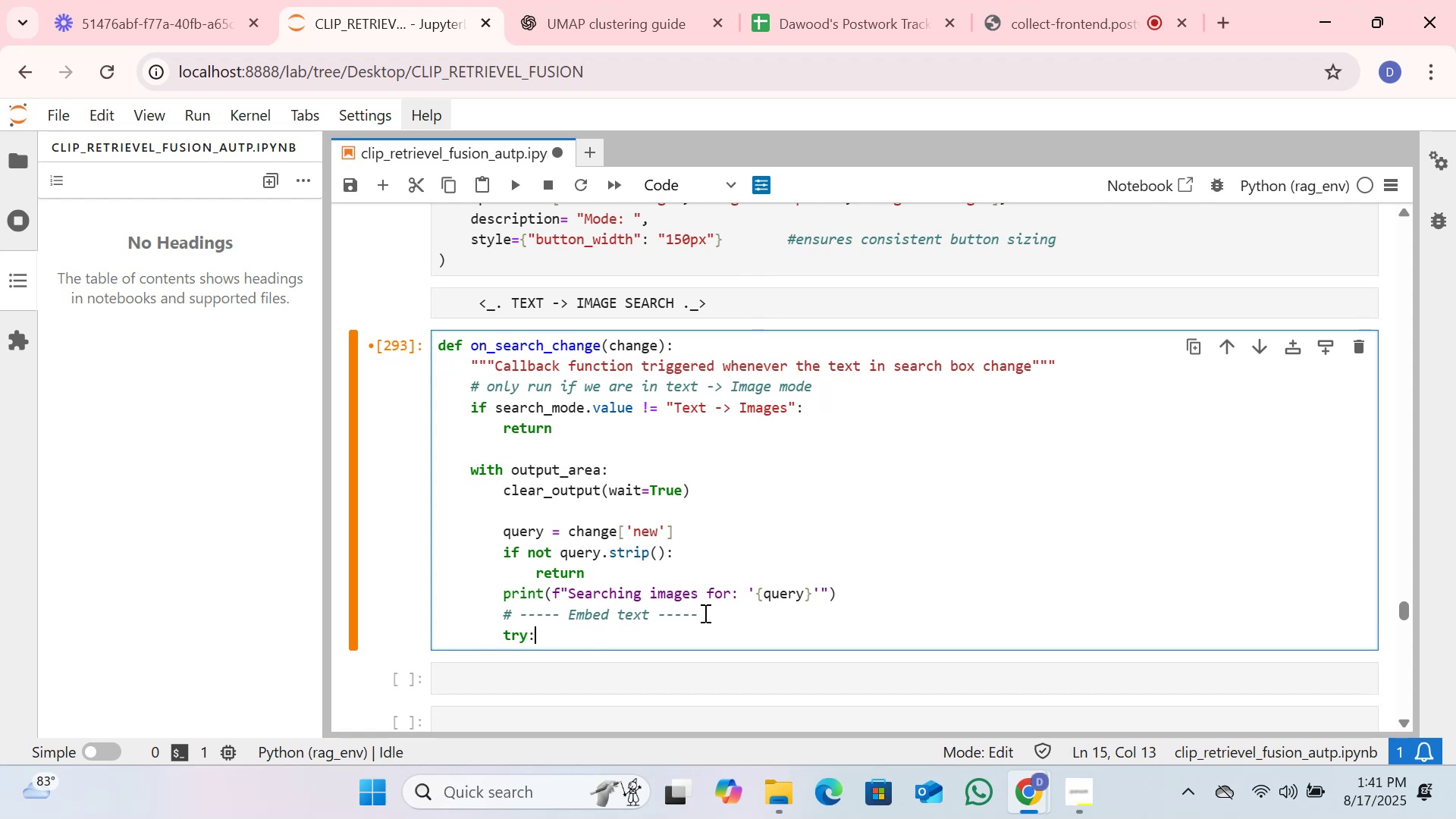 
 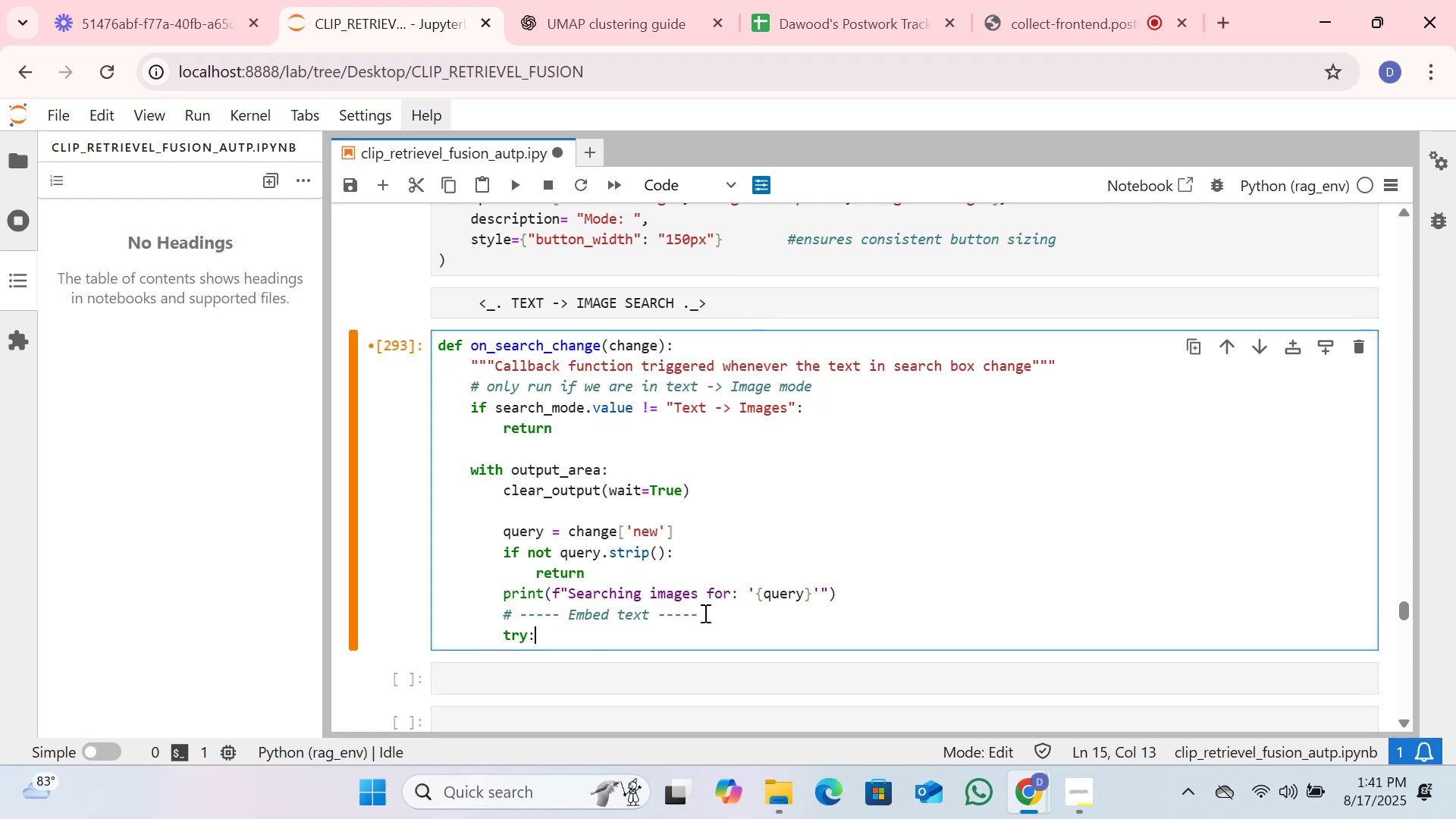 
key(Enter)
 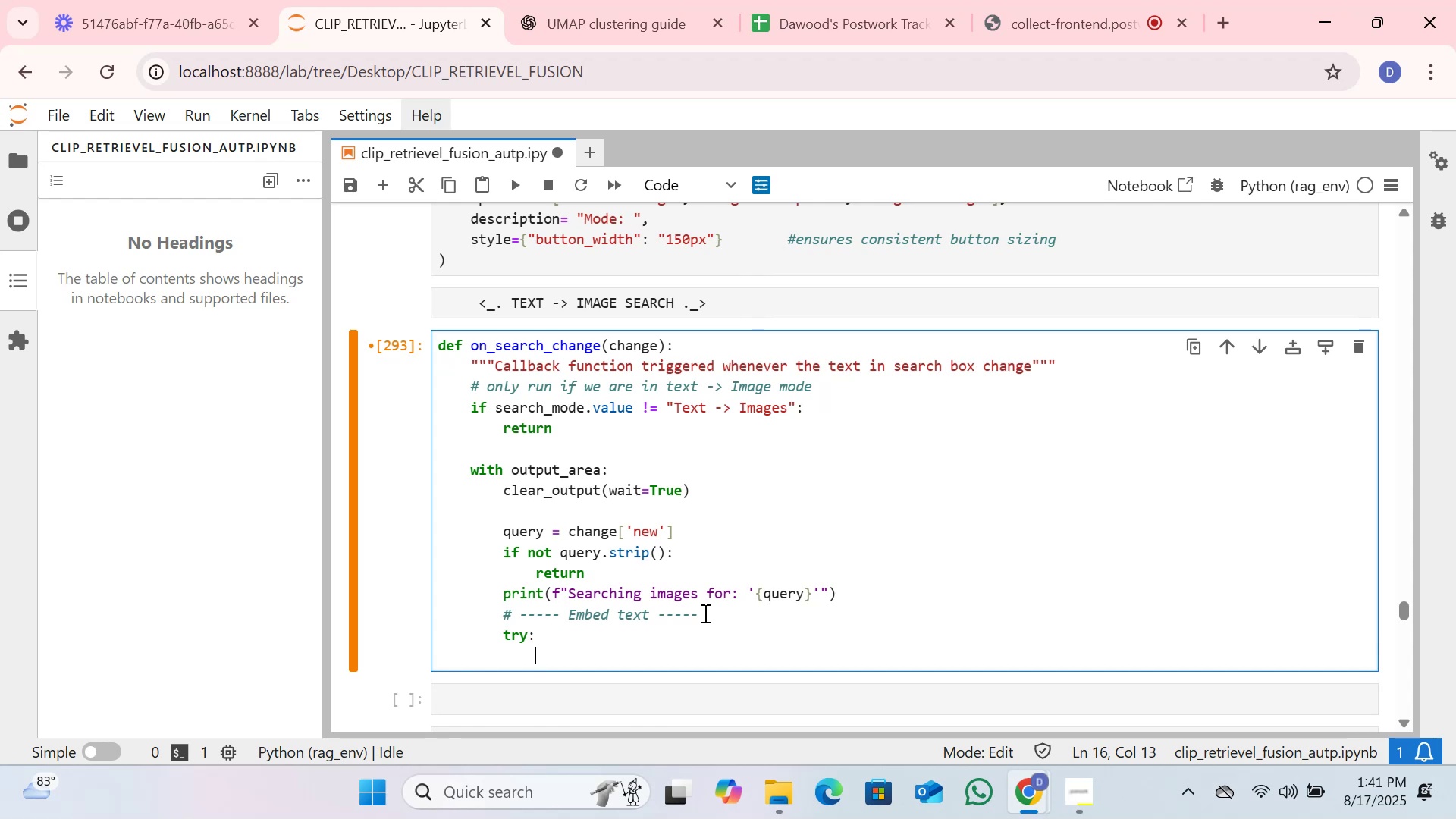 
type(te)
key(Backspace)
type(xt-vector = embed)
 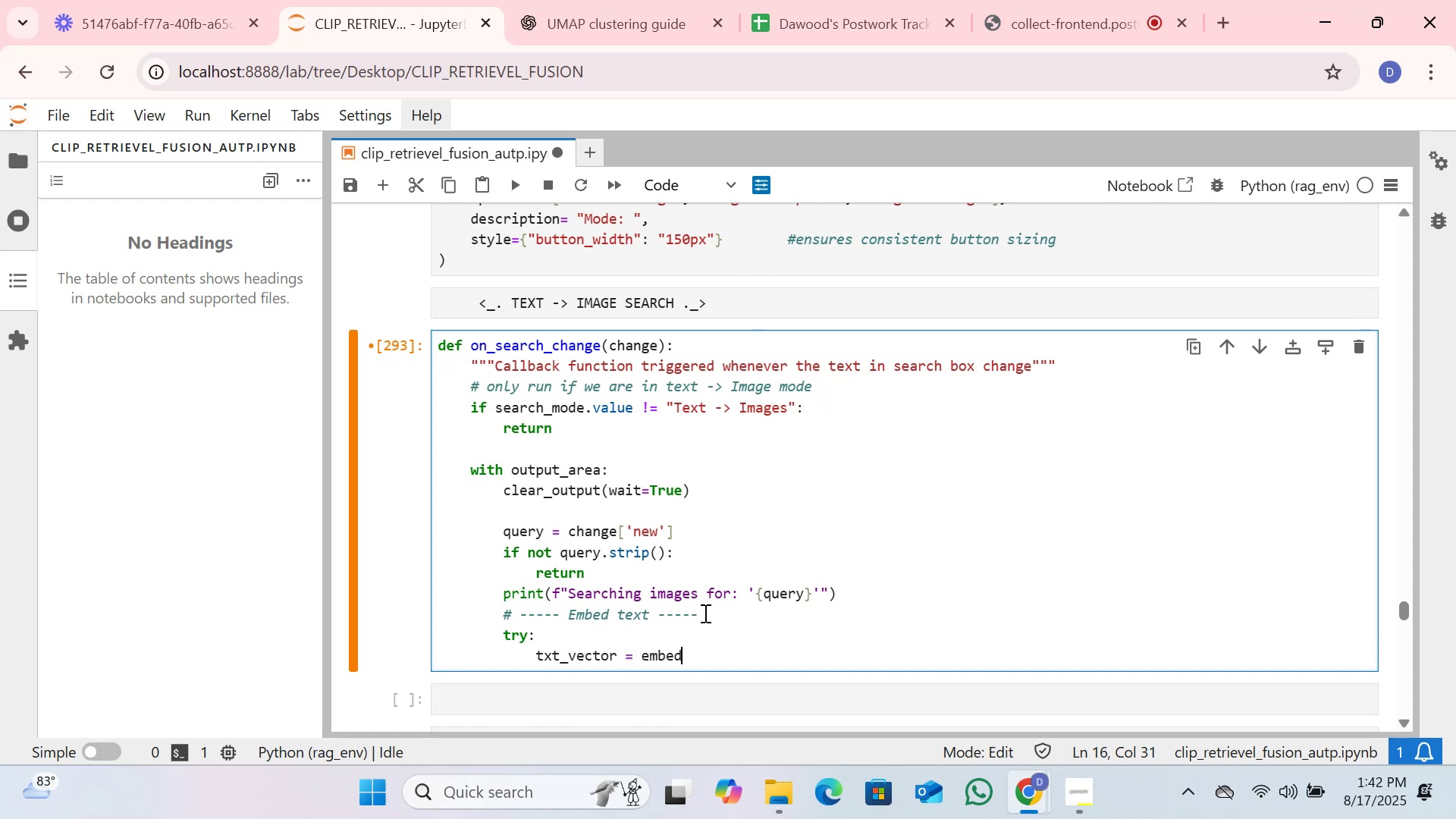 
wait(25.97)
 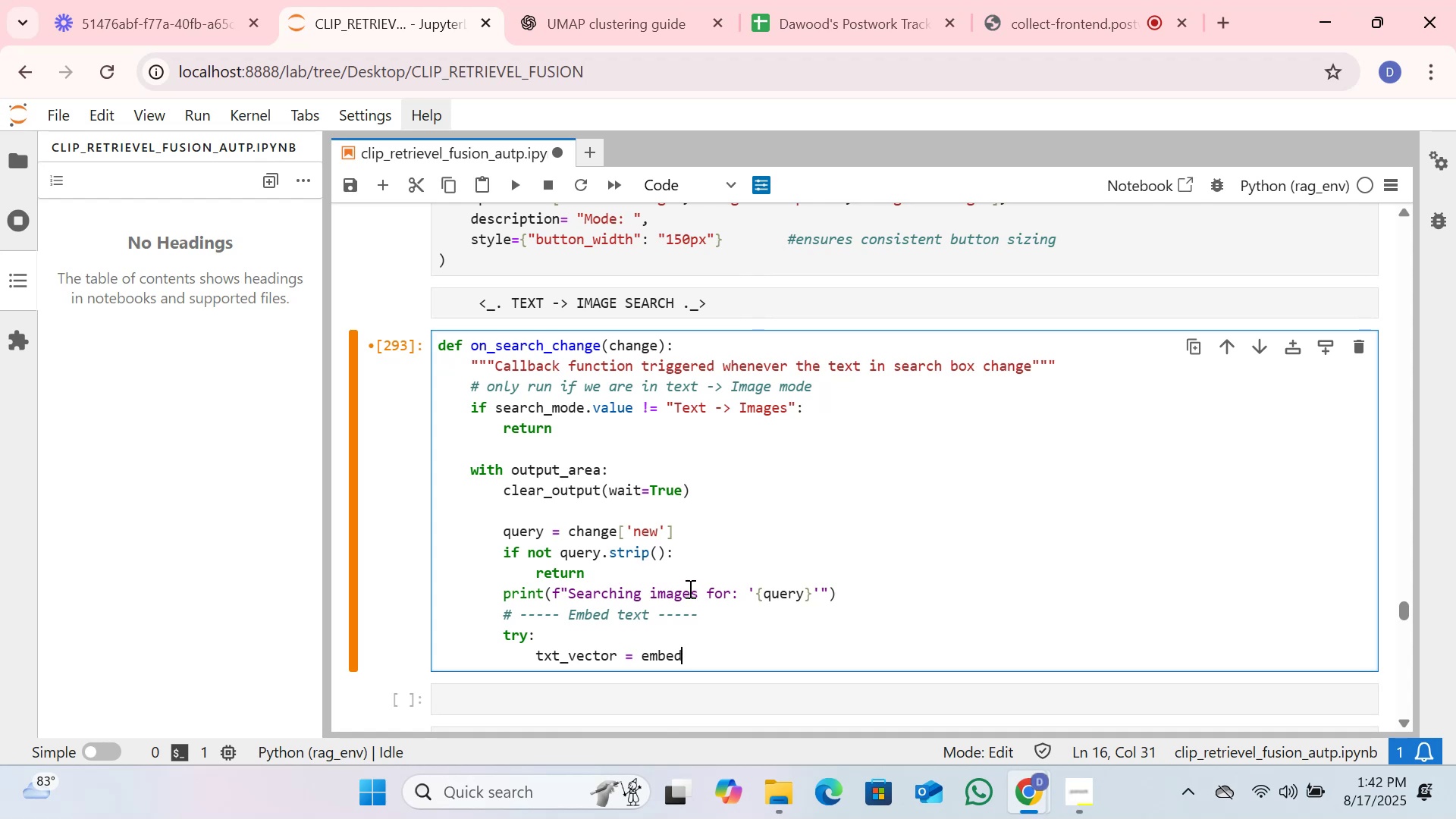 
type(_texts([query]))
 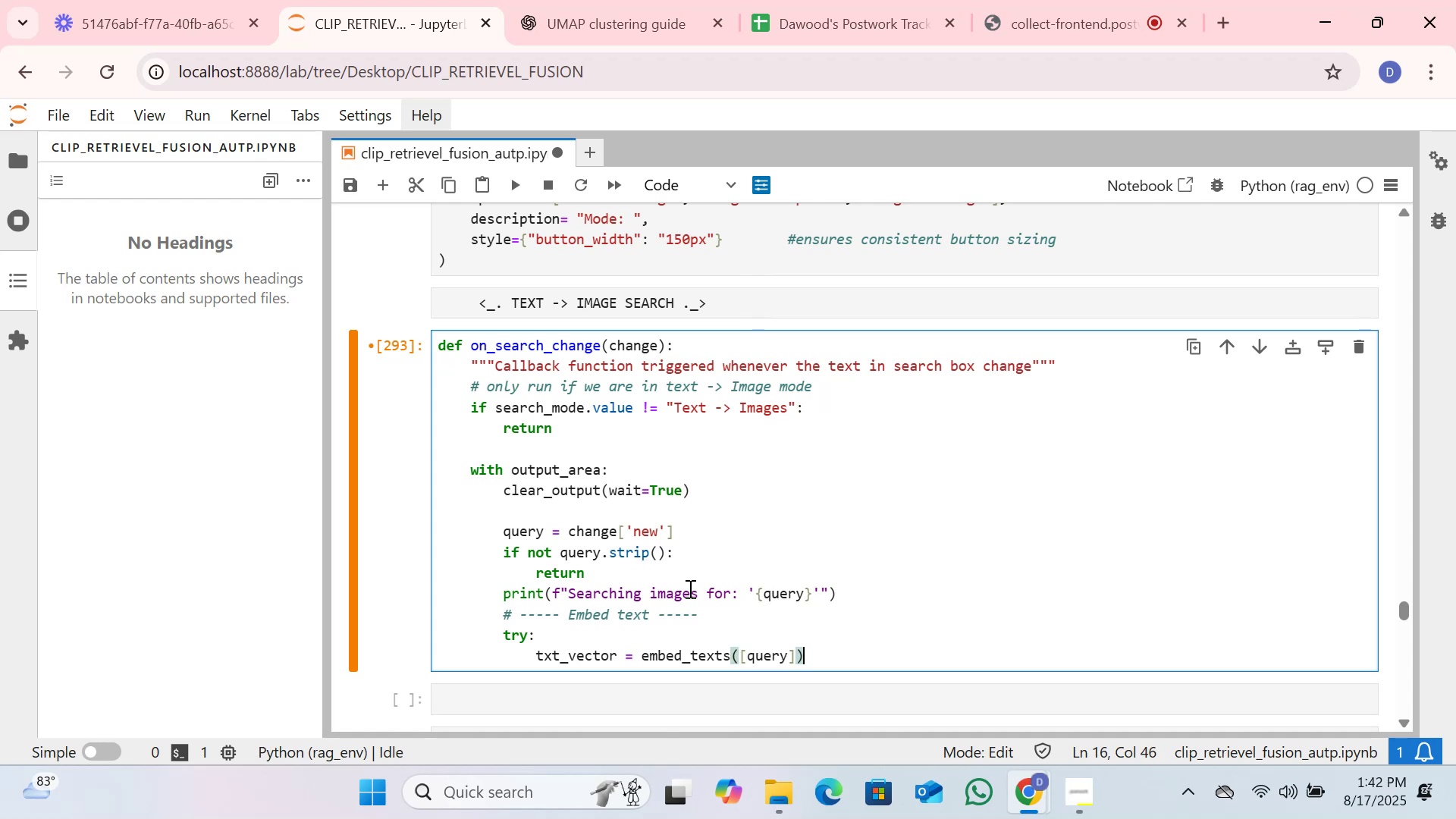 
key(Enter)
 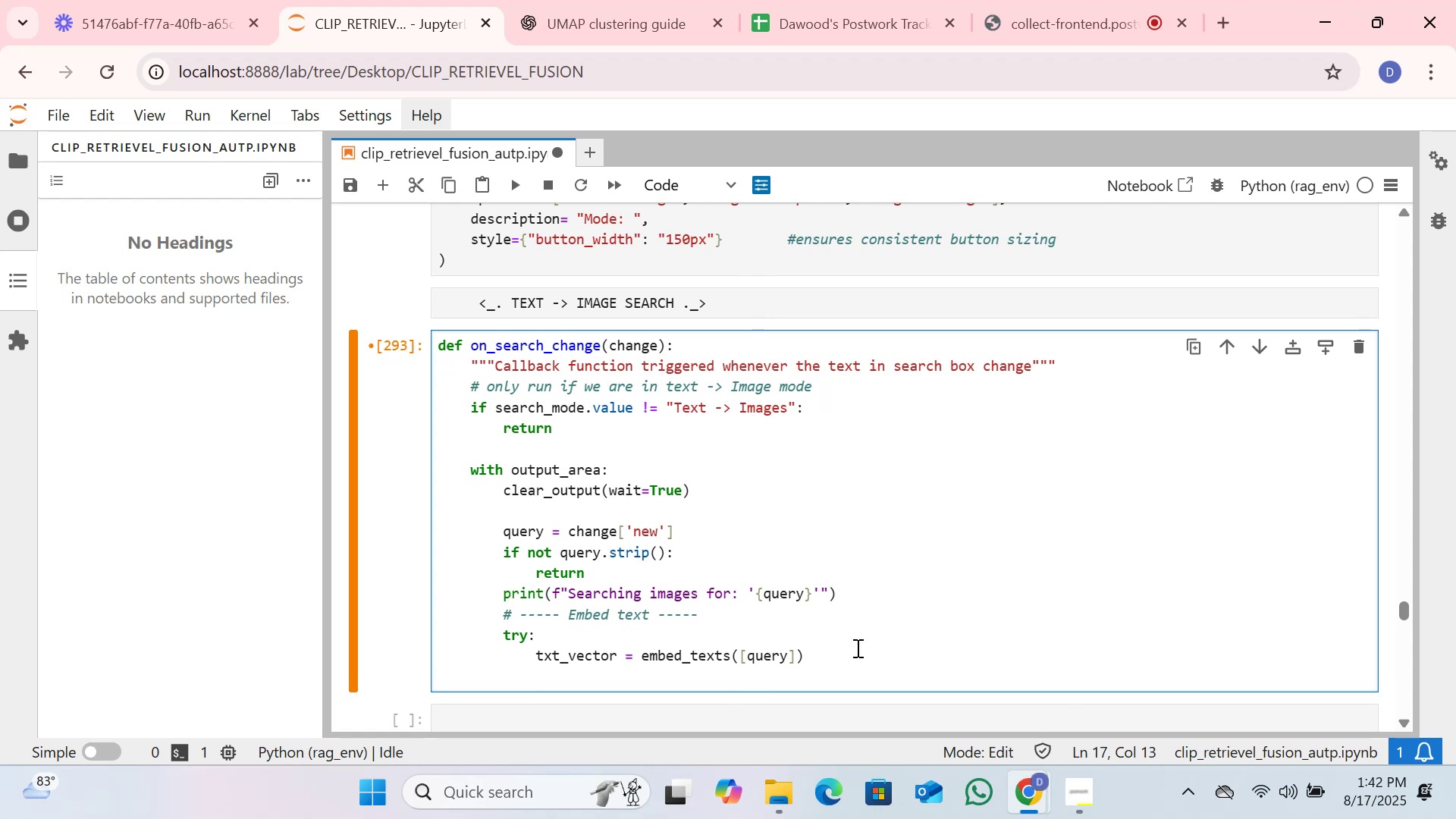 
key(Space)
 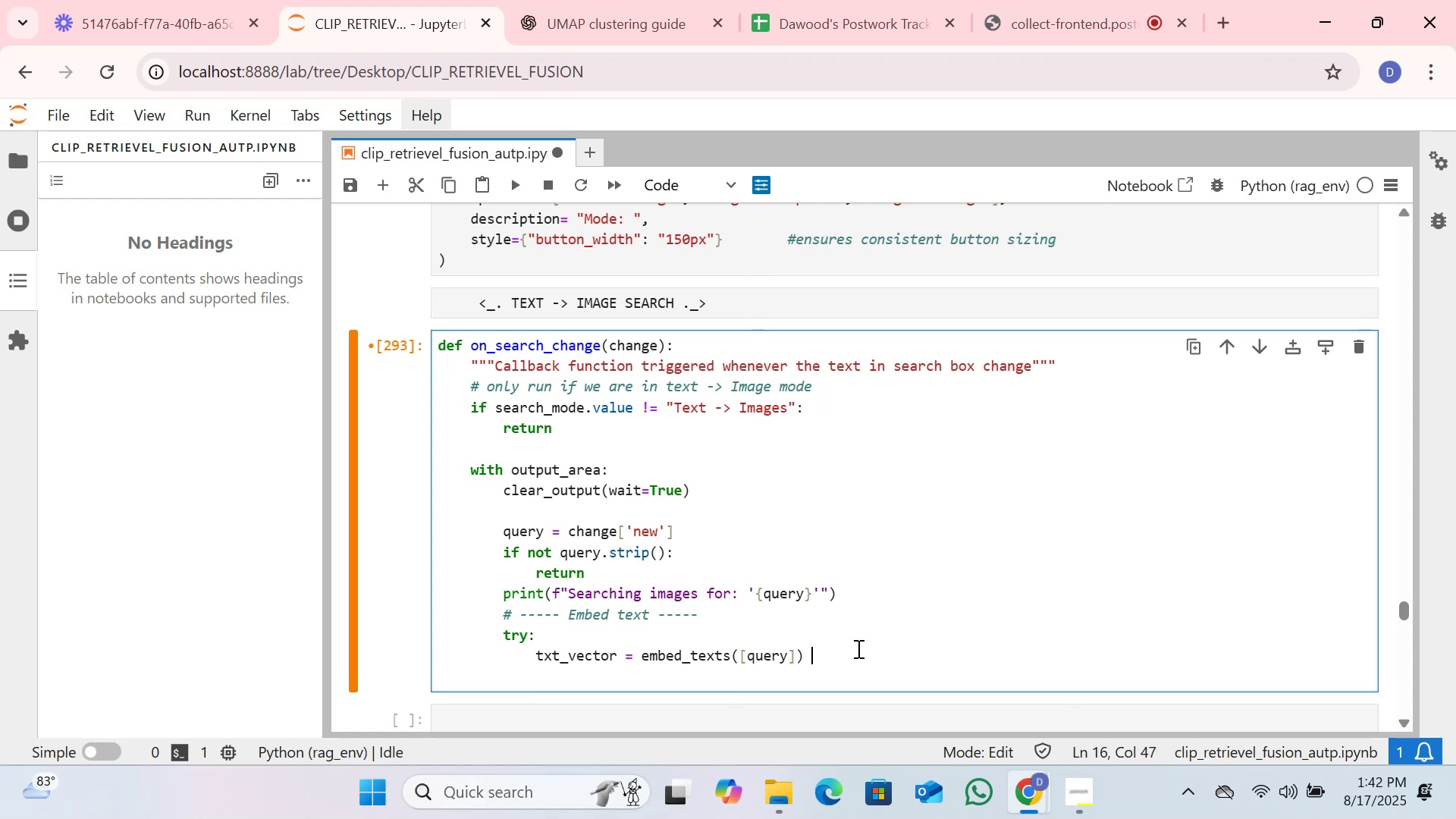 
key(Space)
 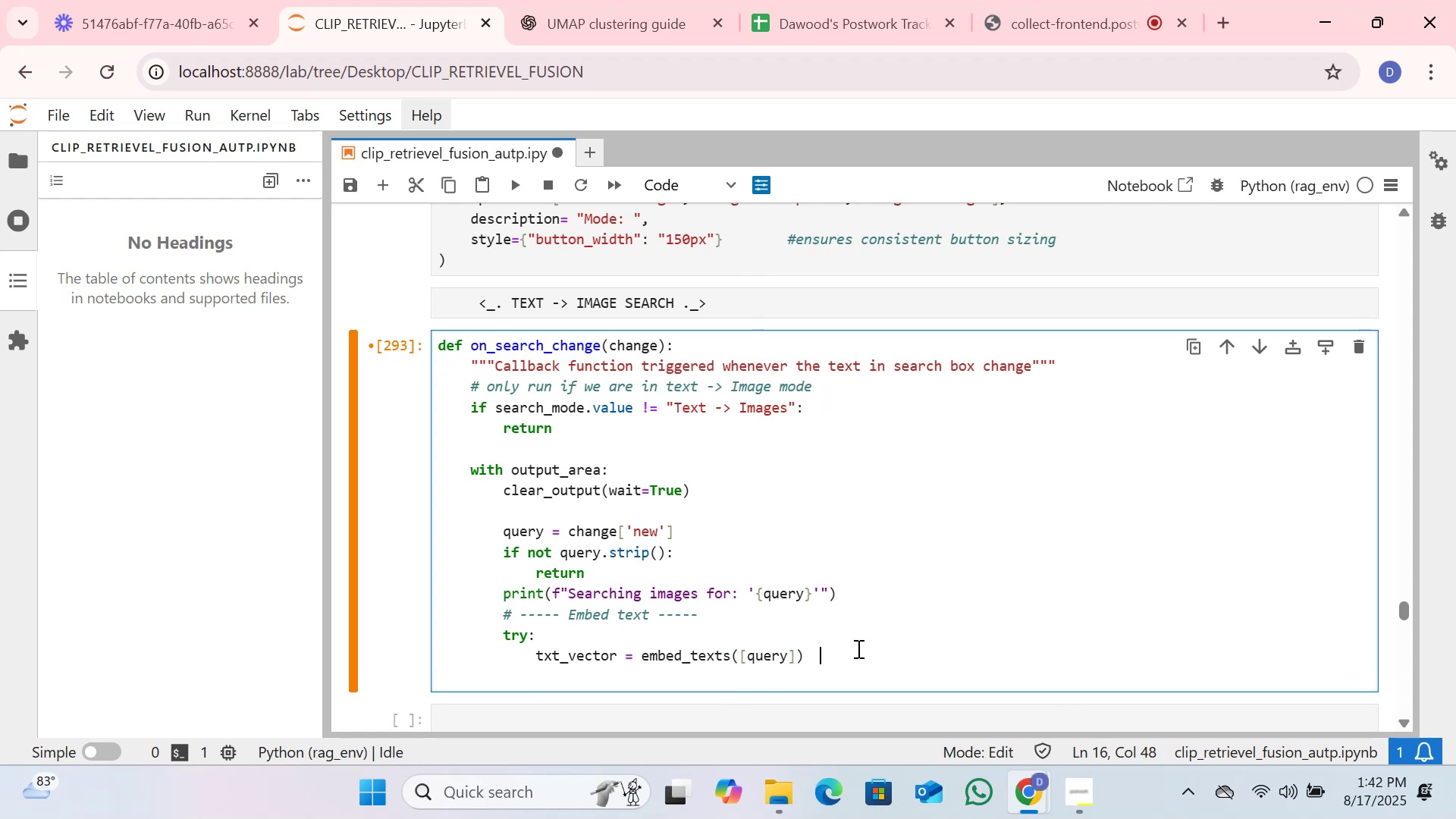 
key(Space)
 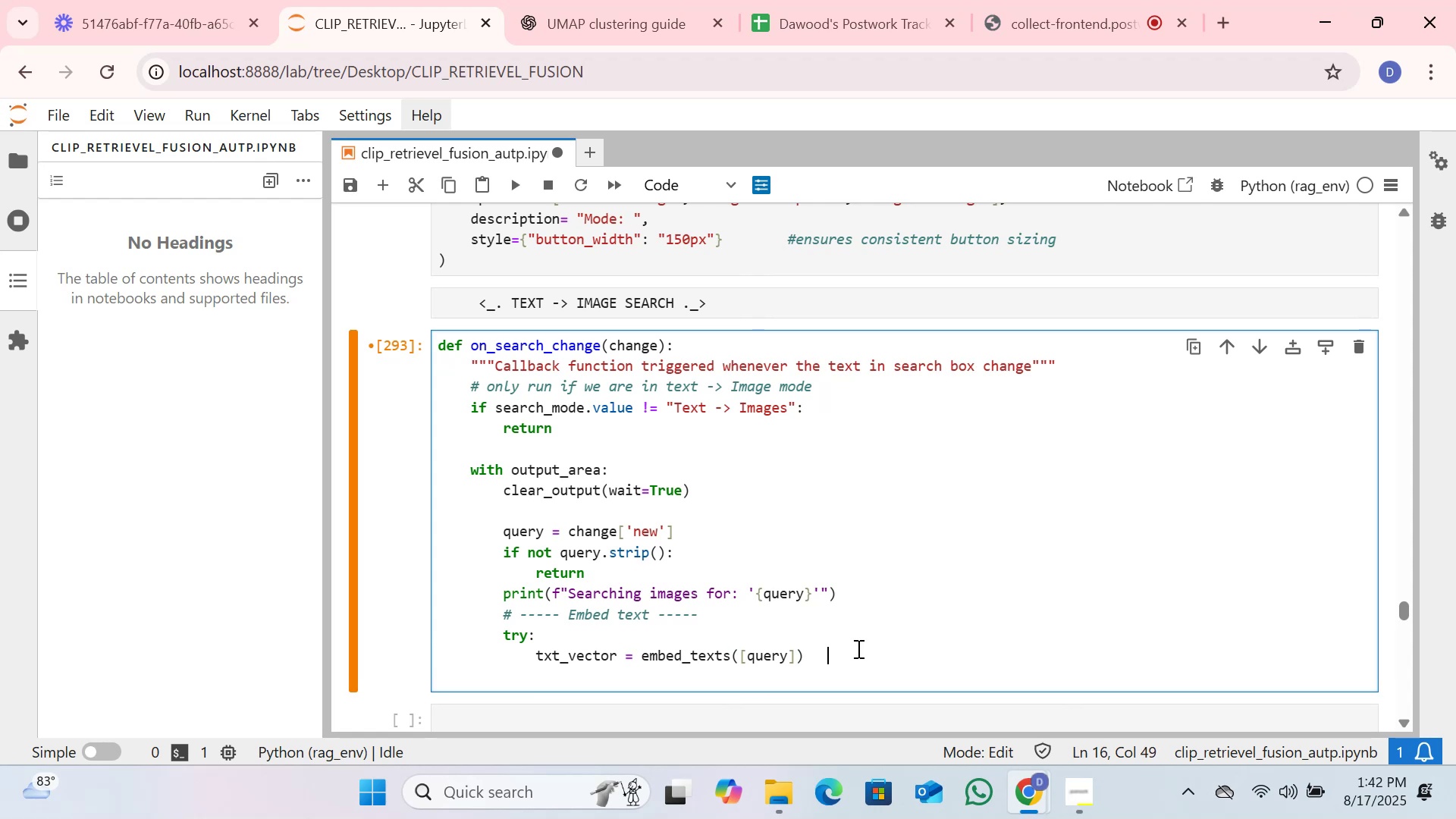 
key(Space)
 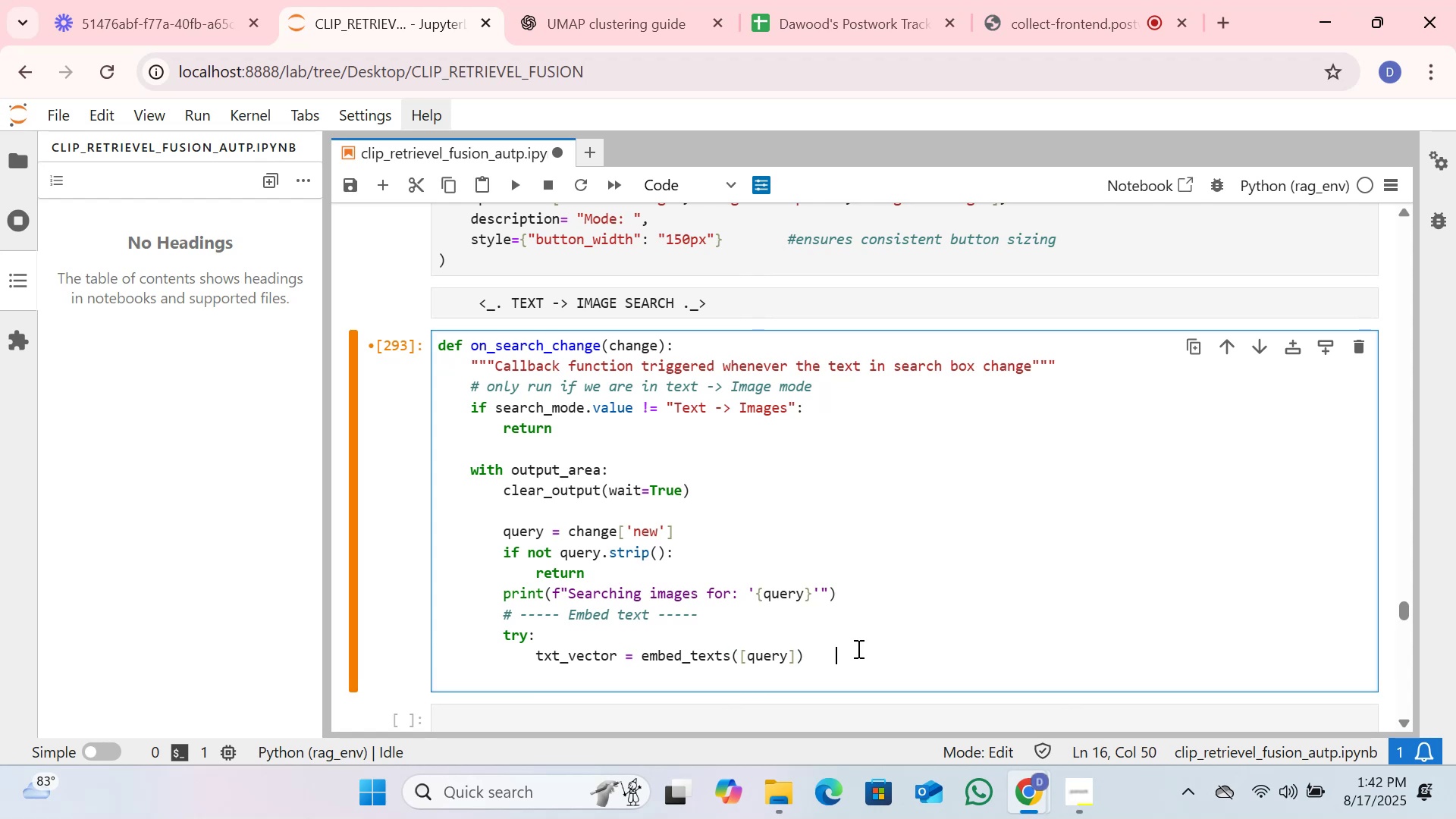 
key(Space)
 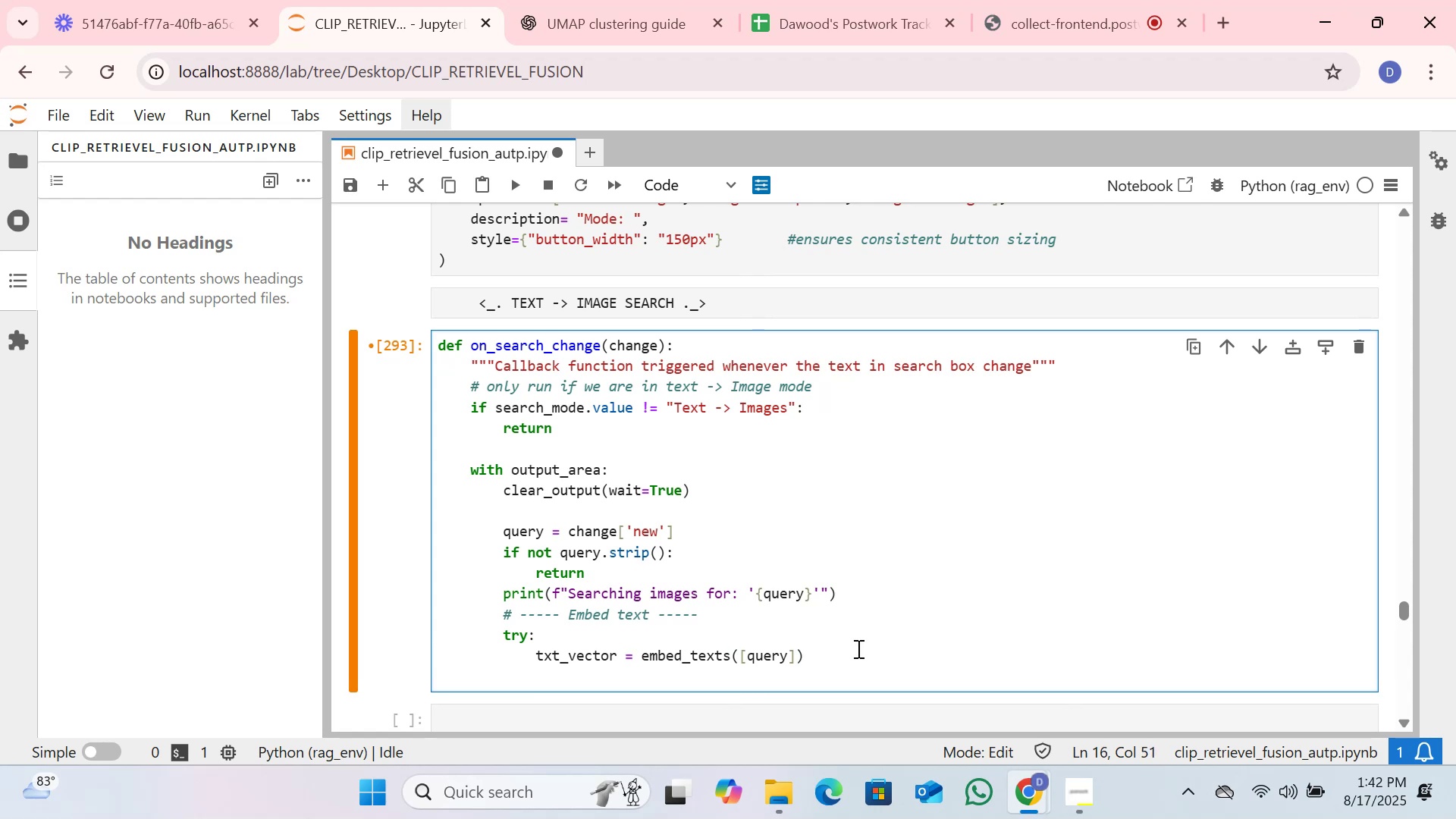 
key(Shift+3)
 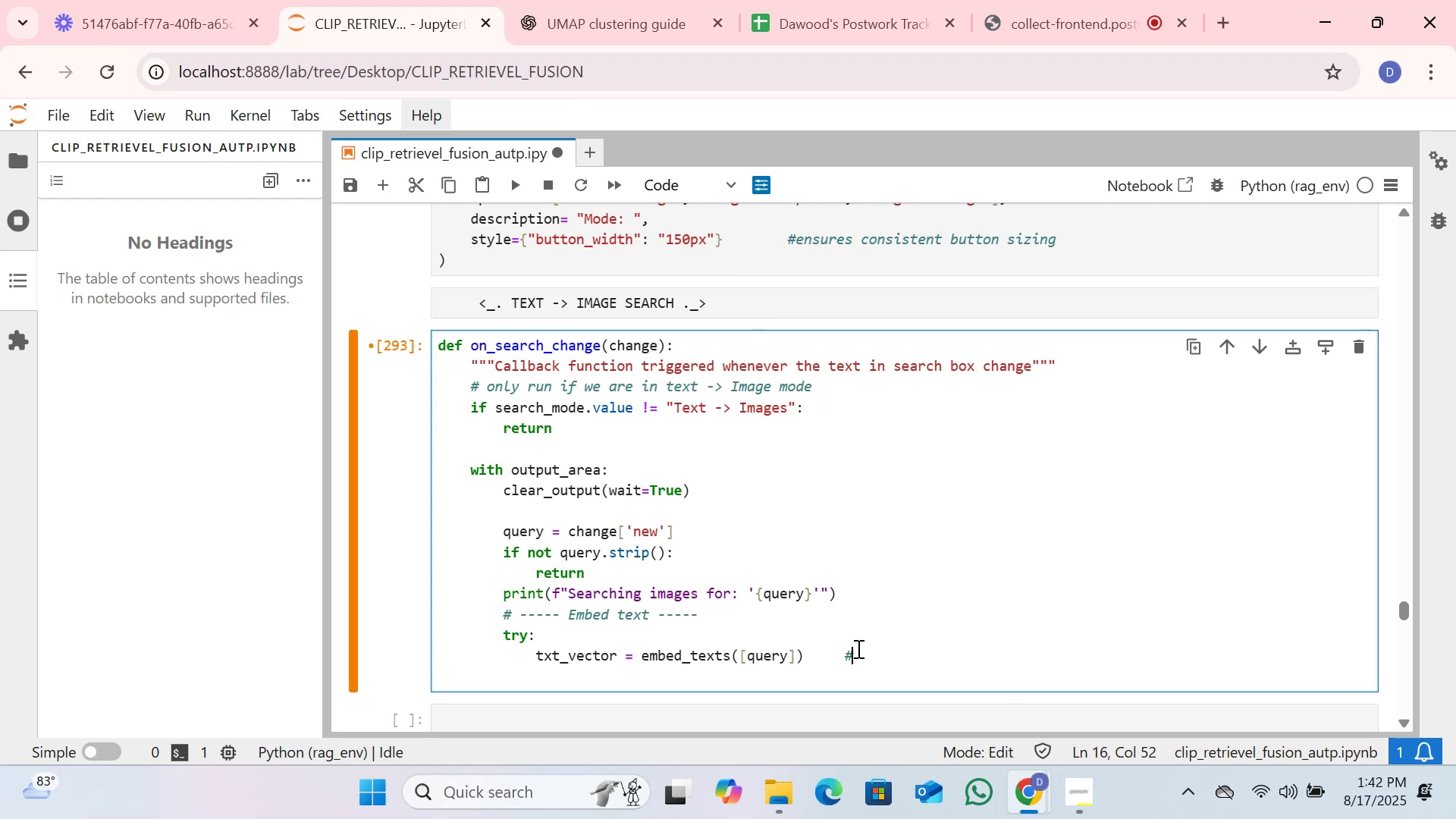 
wait(11.2)
 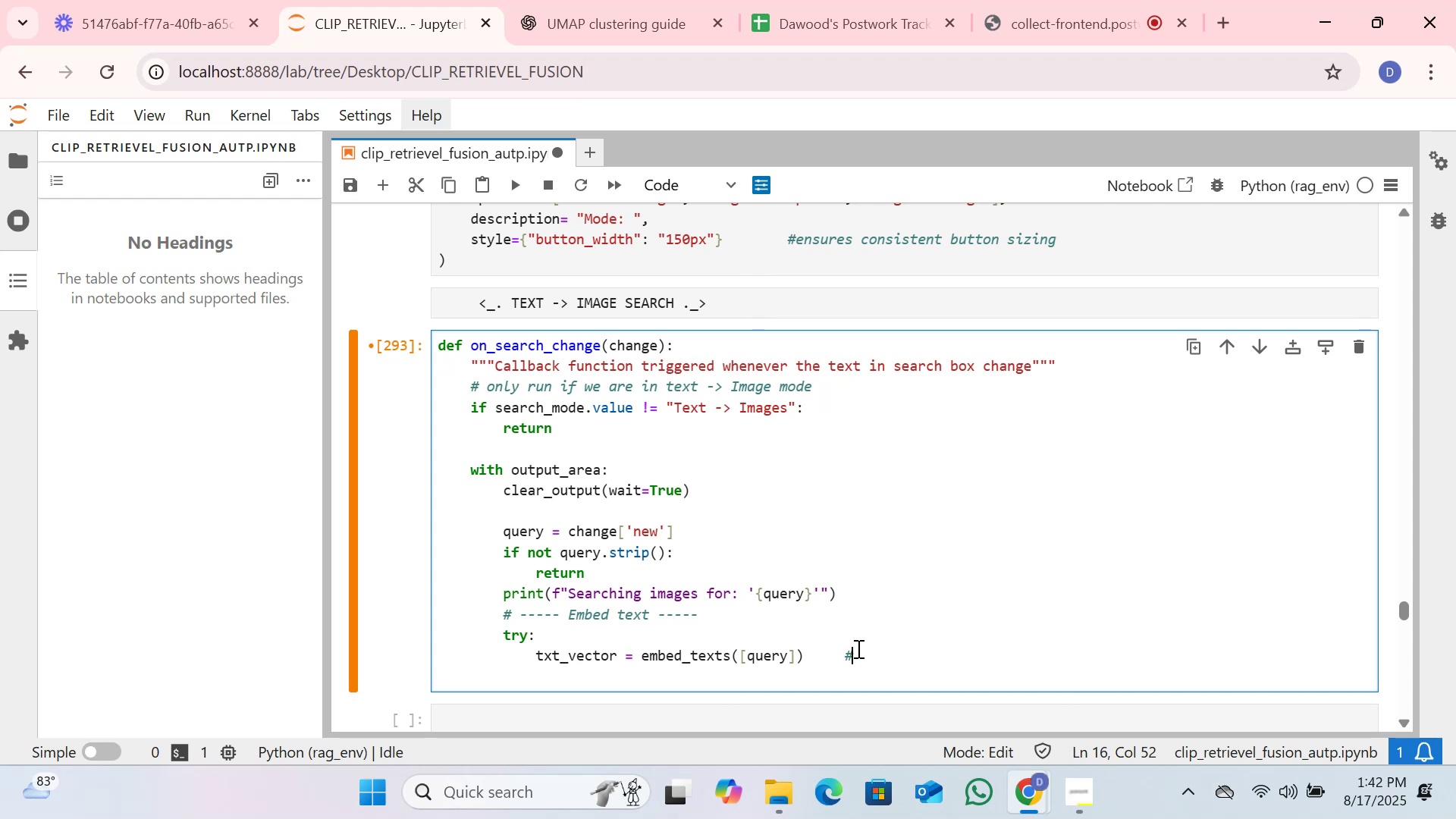 
type(convert into embedding )
 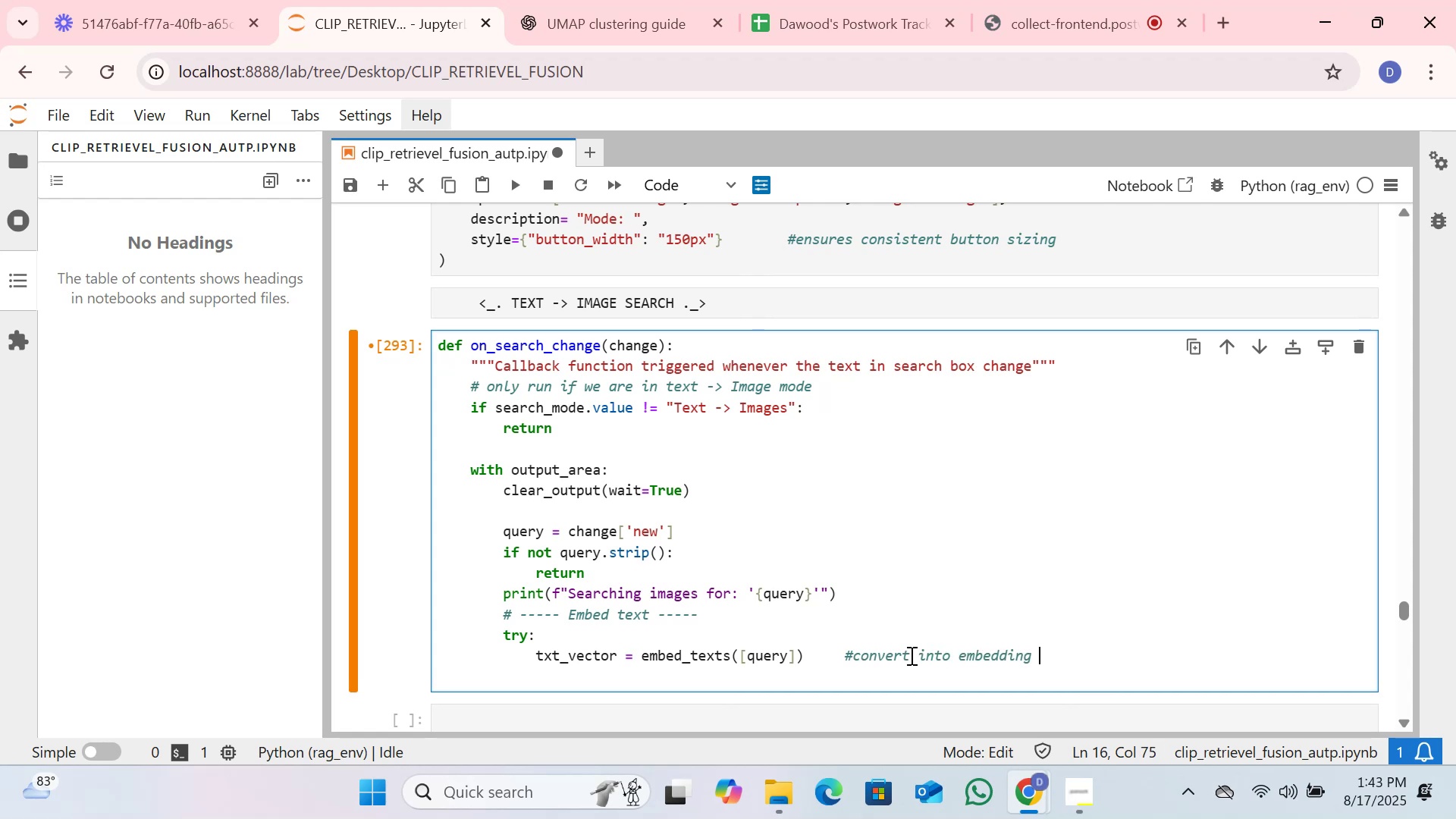 
left_click([913, 655])
 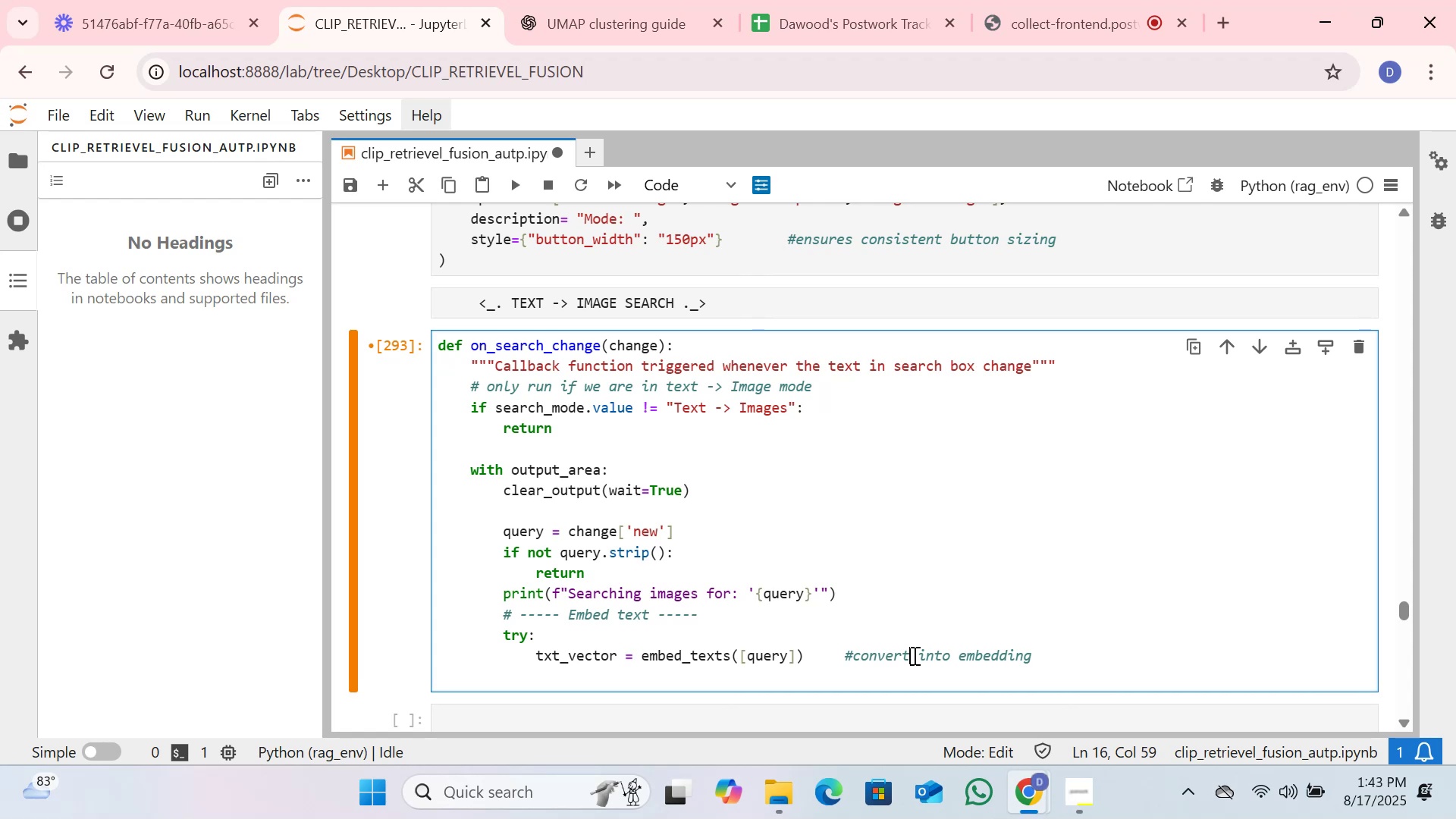 
type( text)
 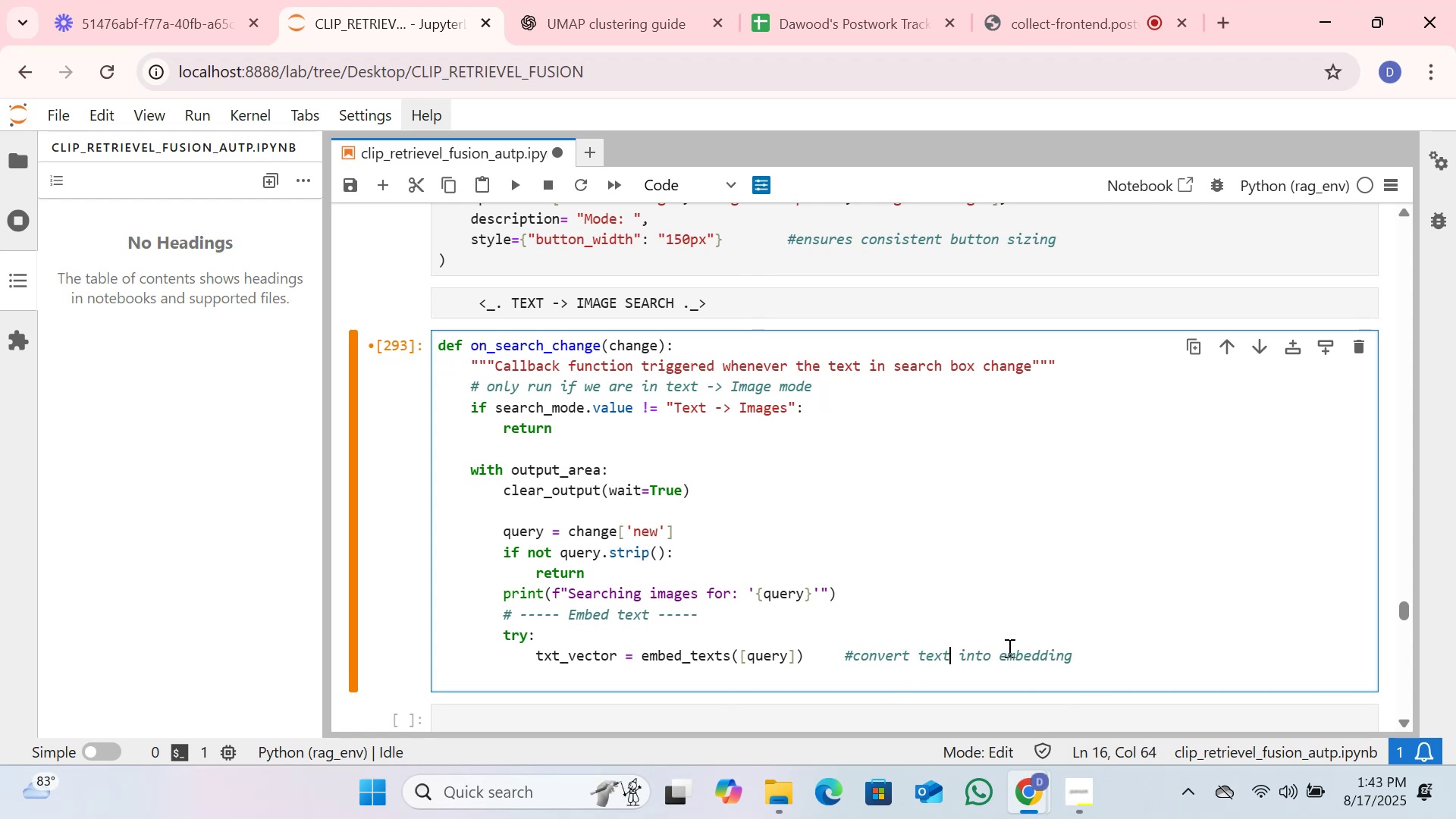 
left_click([1073, 651])
 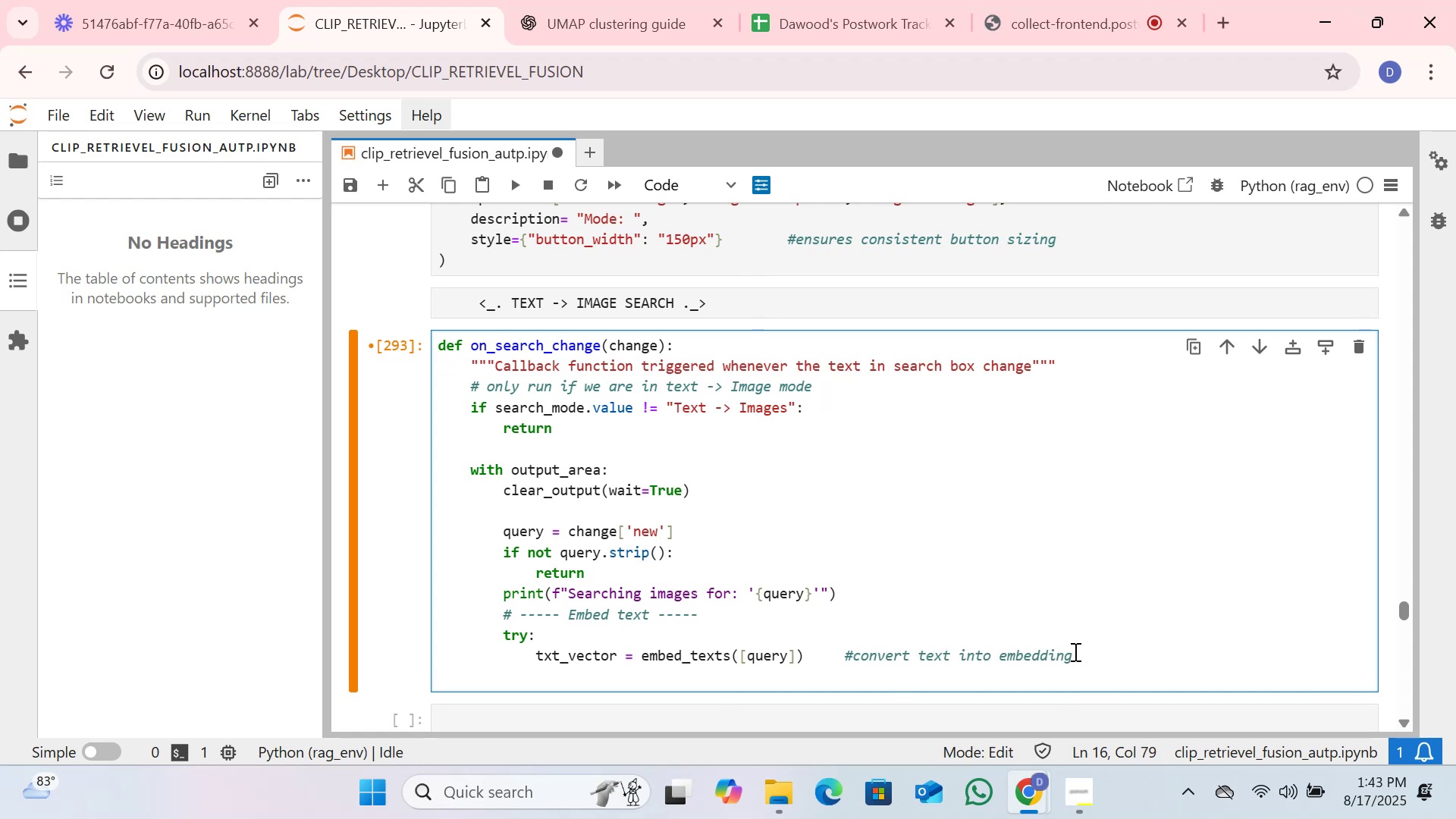 
key(Enter)
 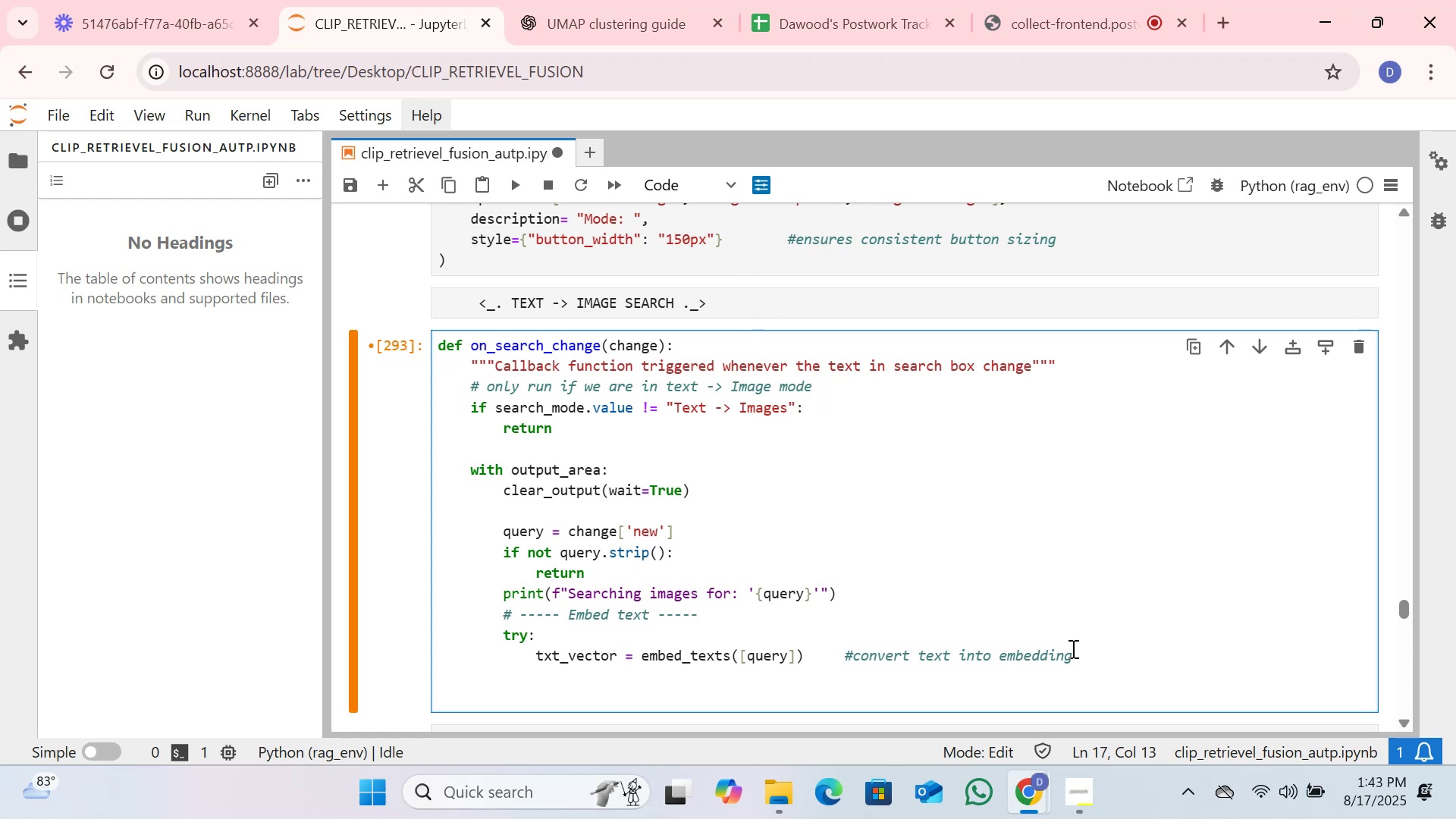 
wait(26.34)
 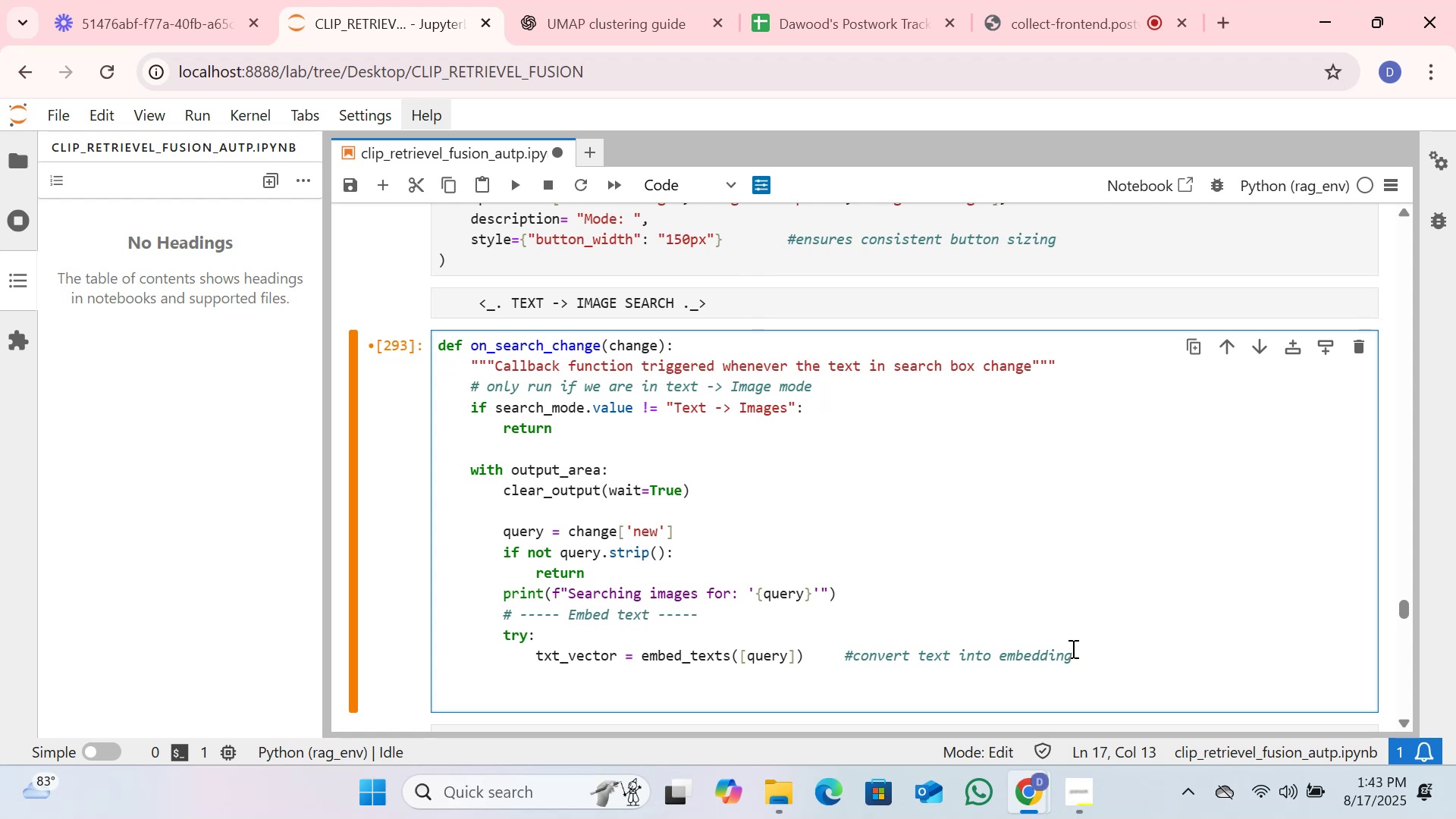 
type(txt)
 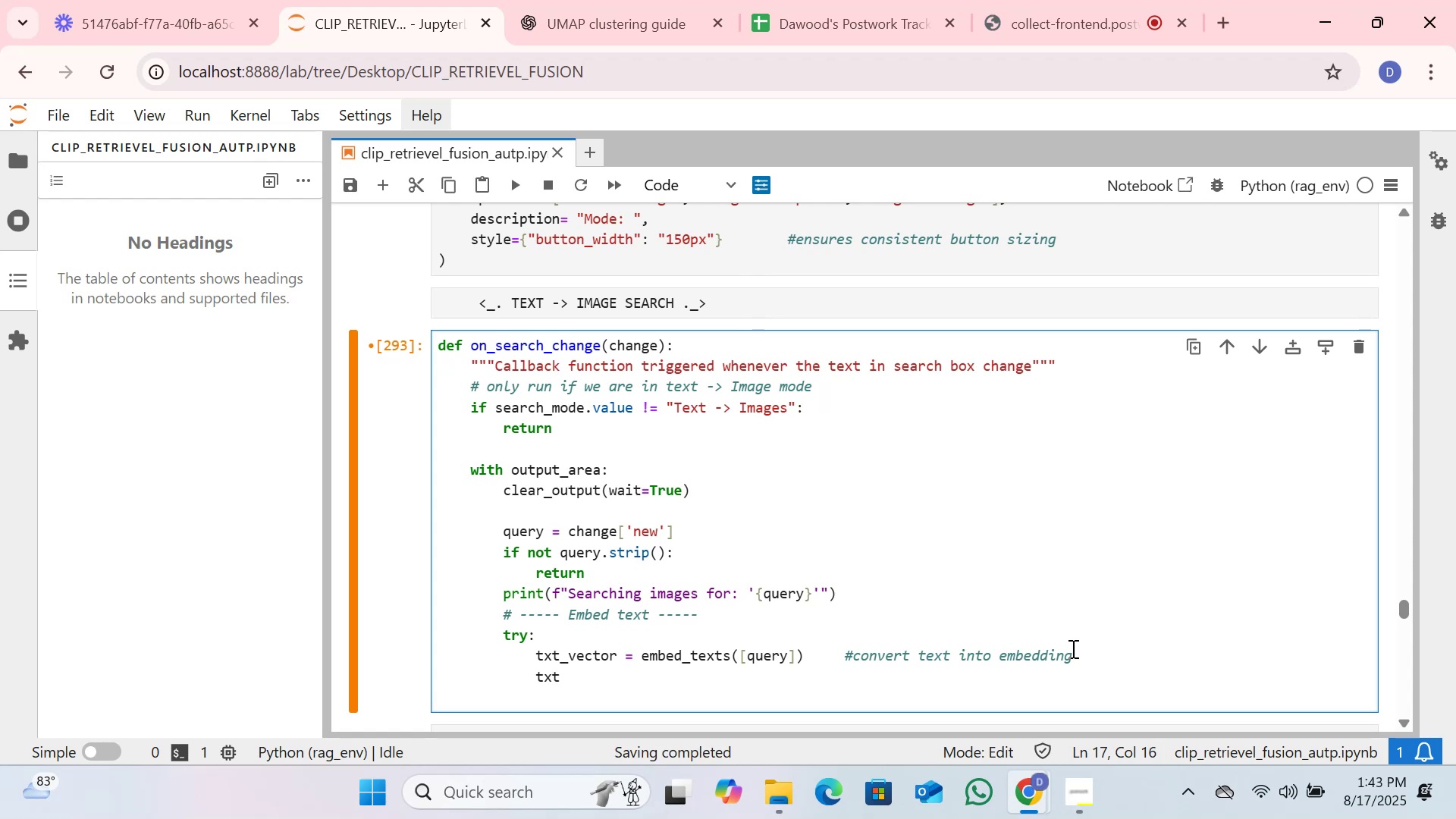 
key(Shift+Minus)
 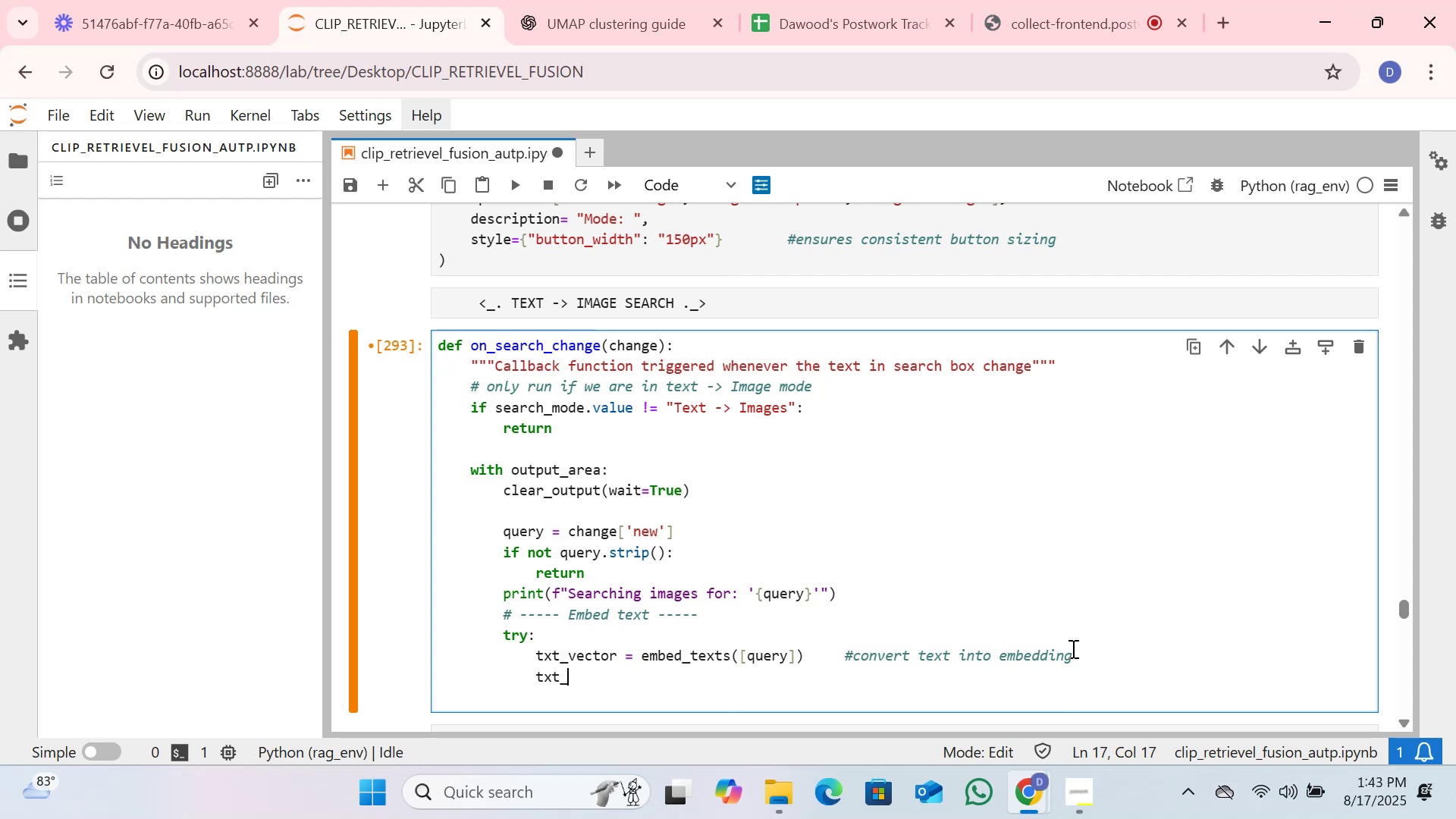 
type(vector )
 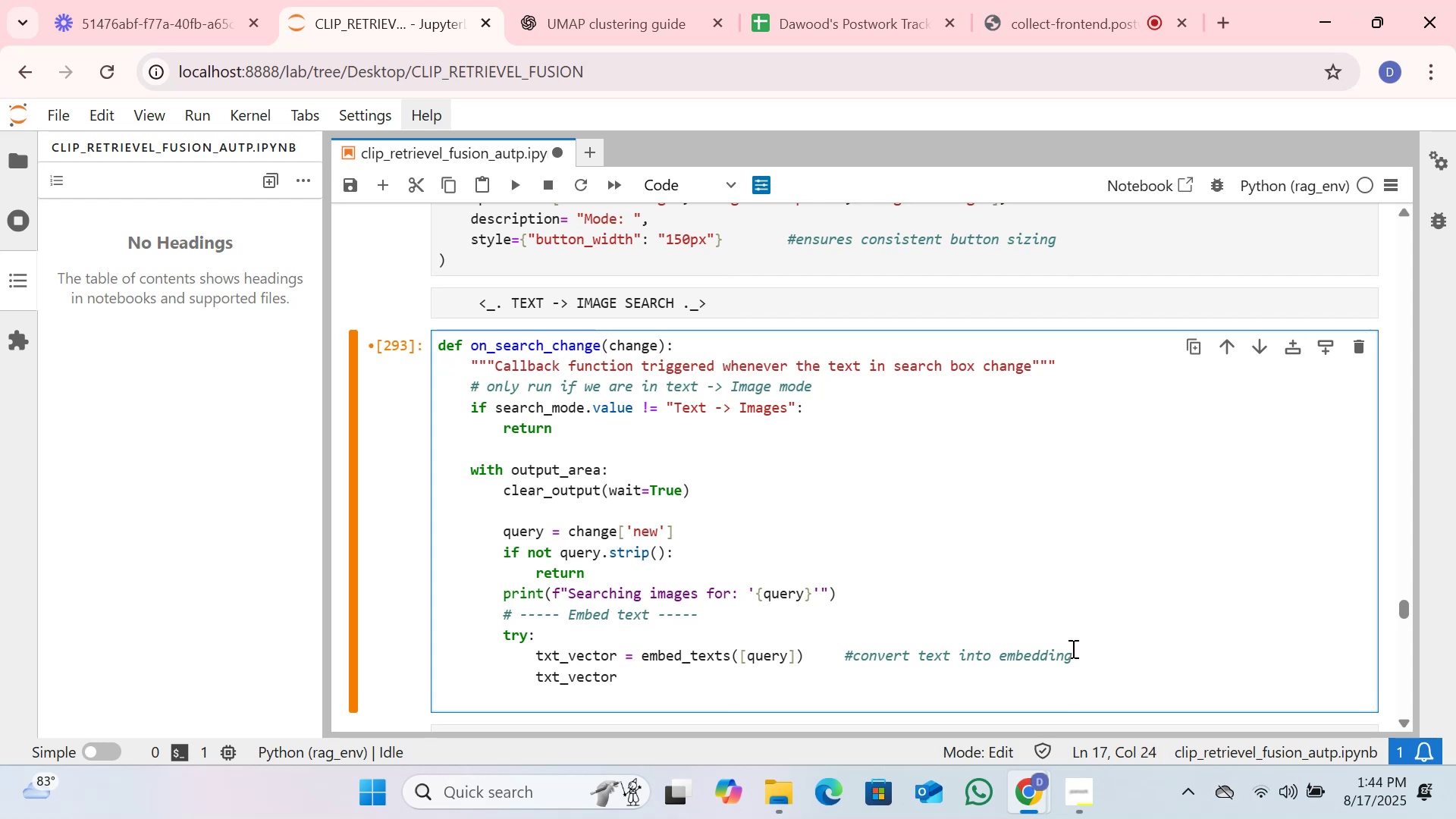 
type(= txt[Break])
key(Backspace)
type(_vector / )
 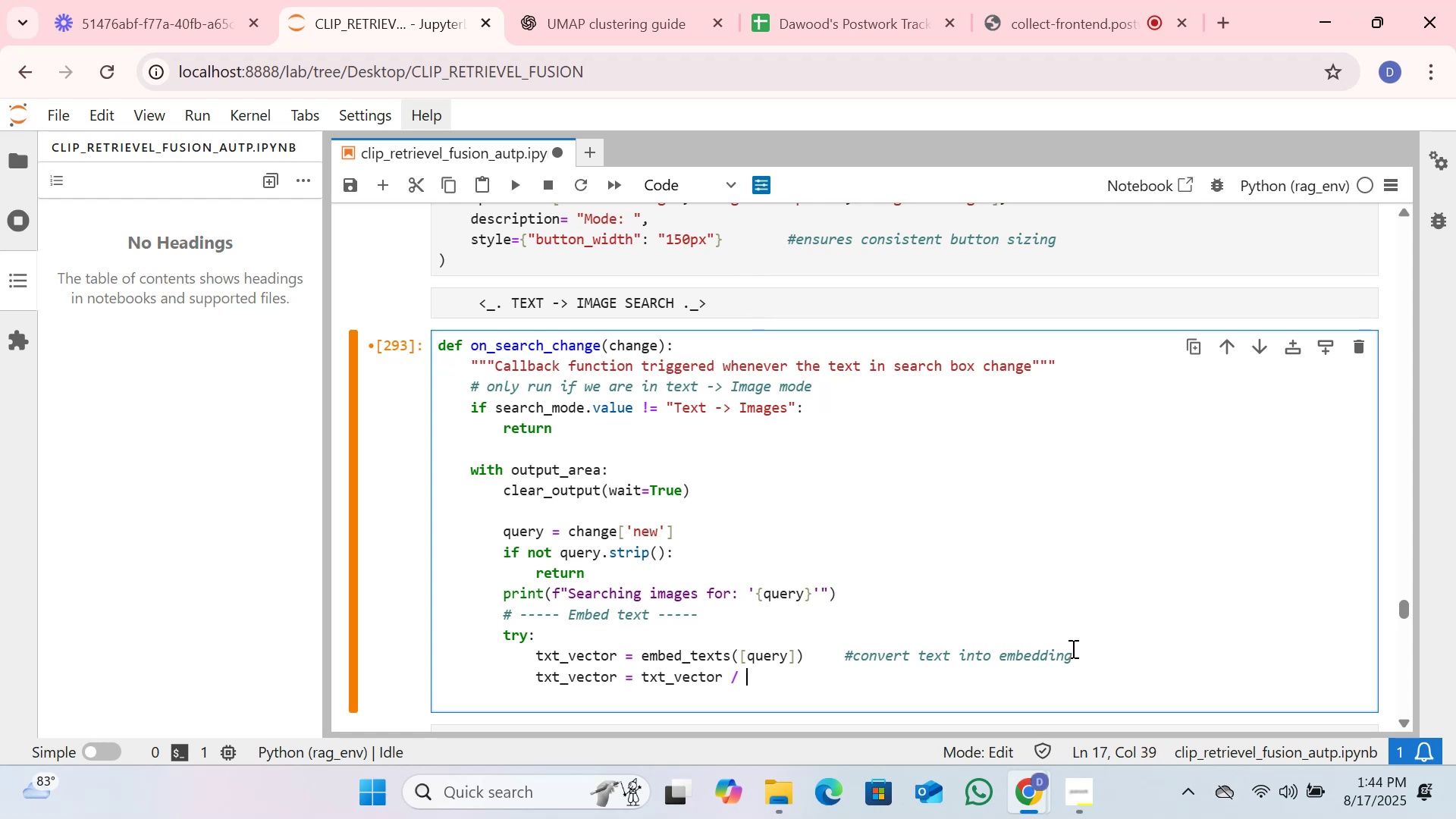 
type(np.)
 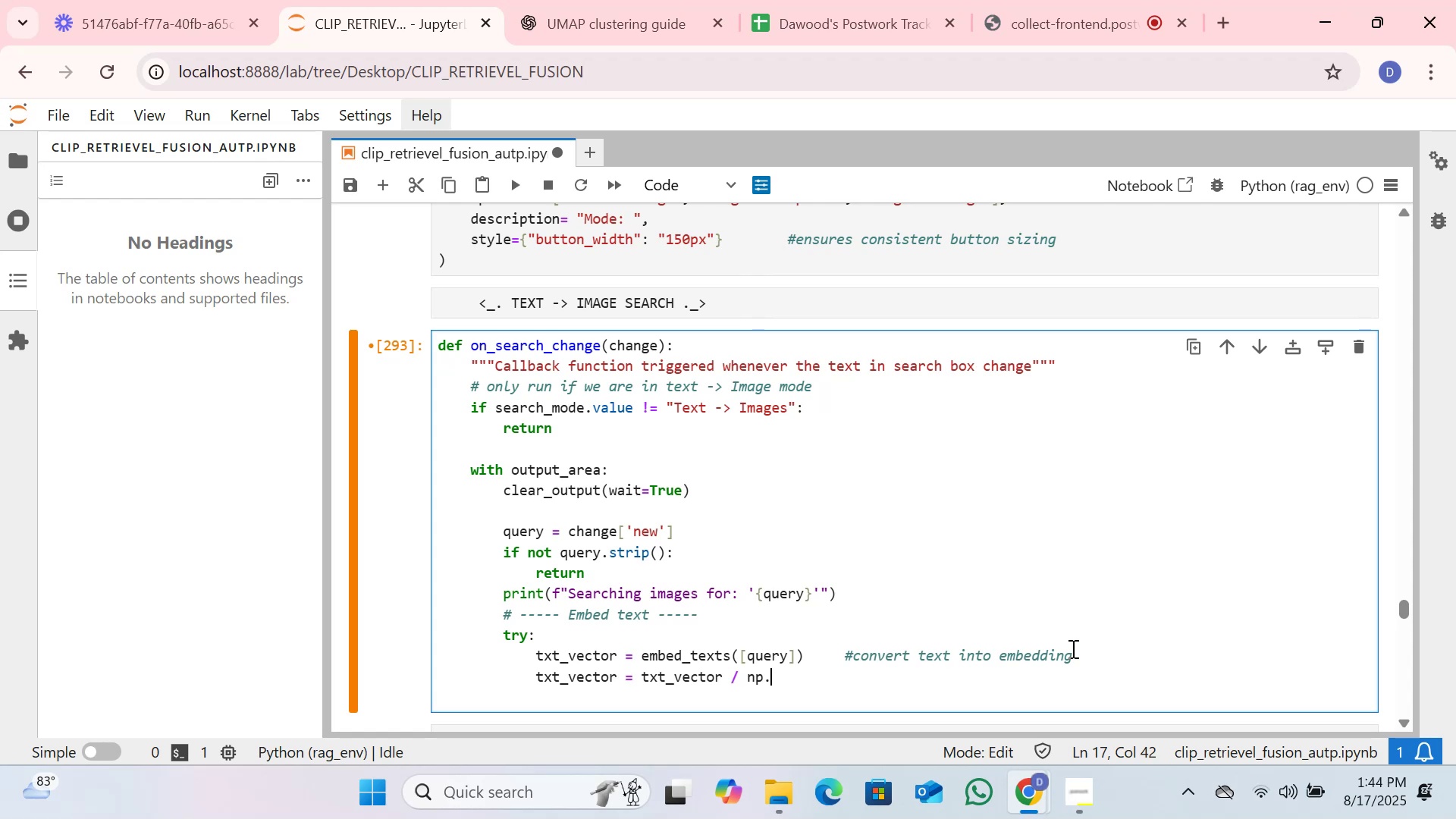 
type(lialg.norm()
 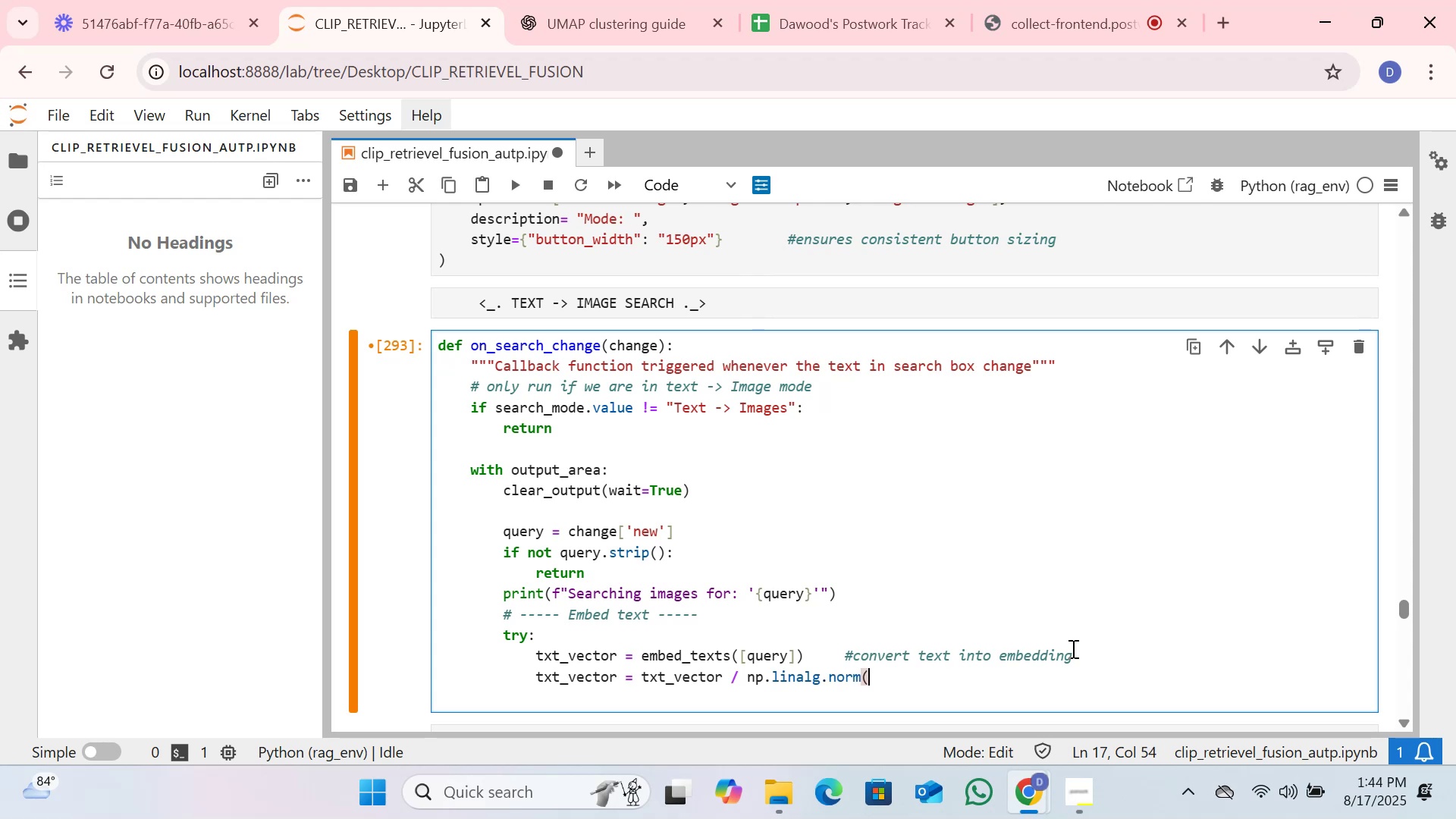 
type(txt_vector)
 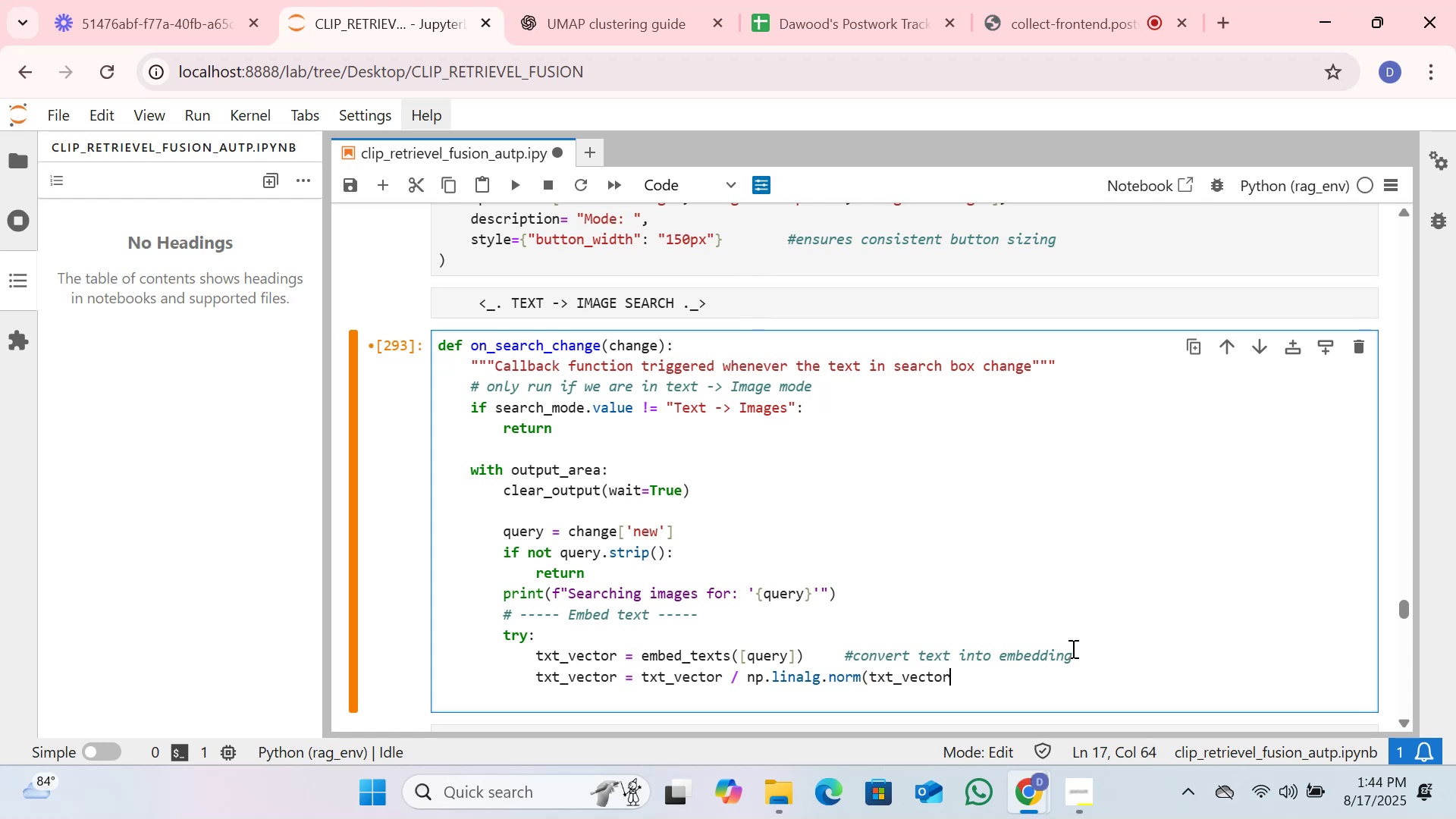 
type(, axis=1, keepdims)
 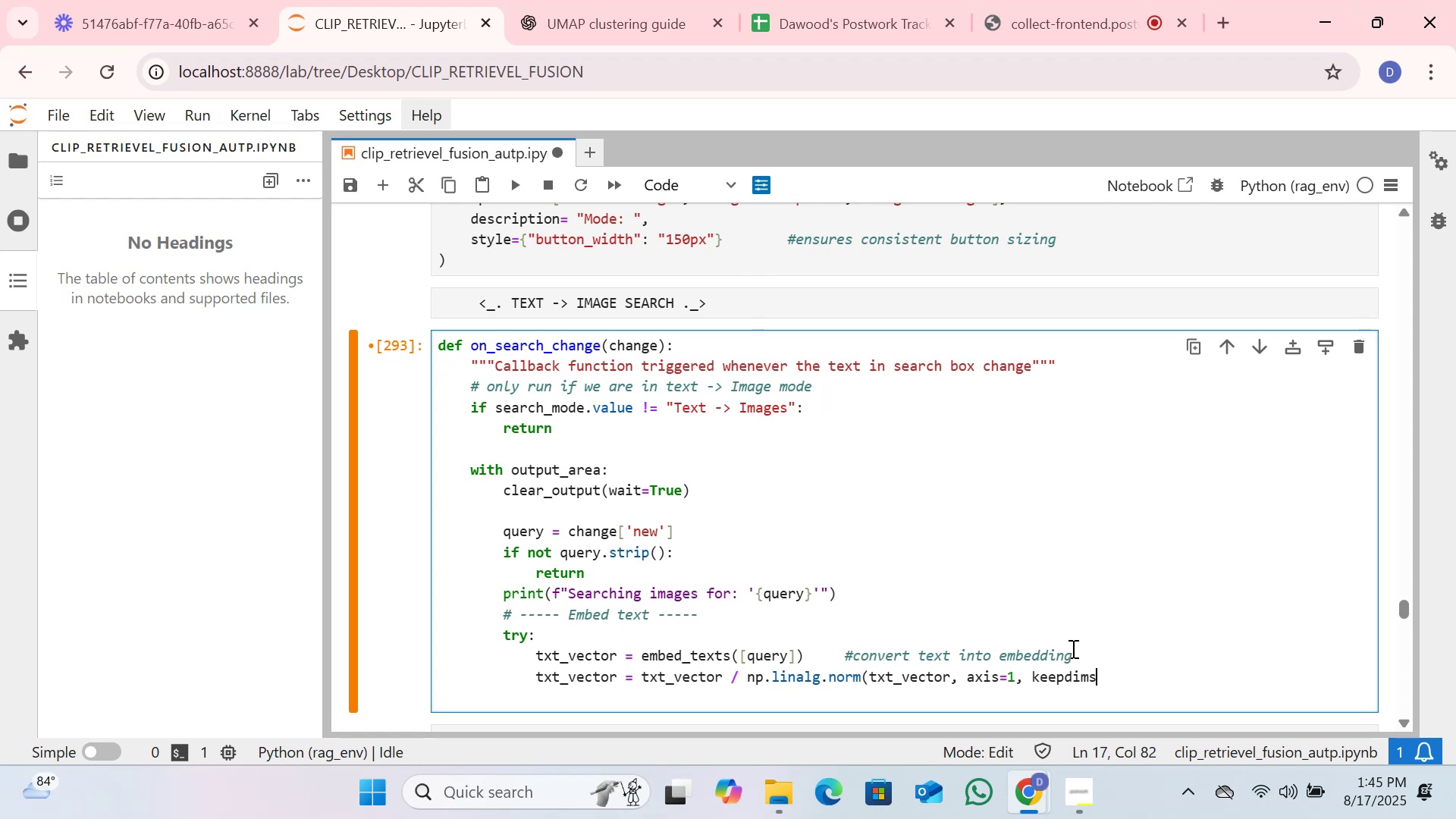 
type(= True))  )
 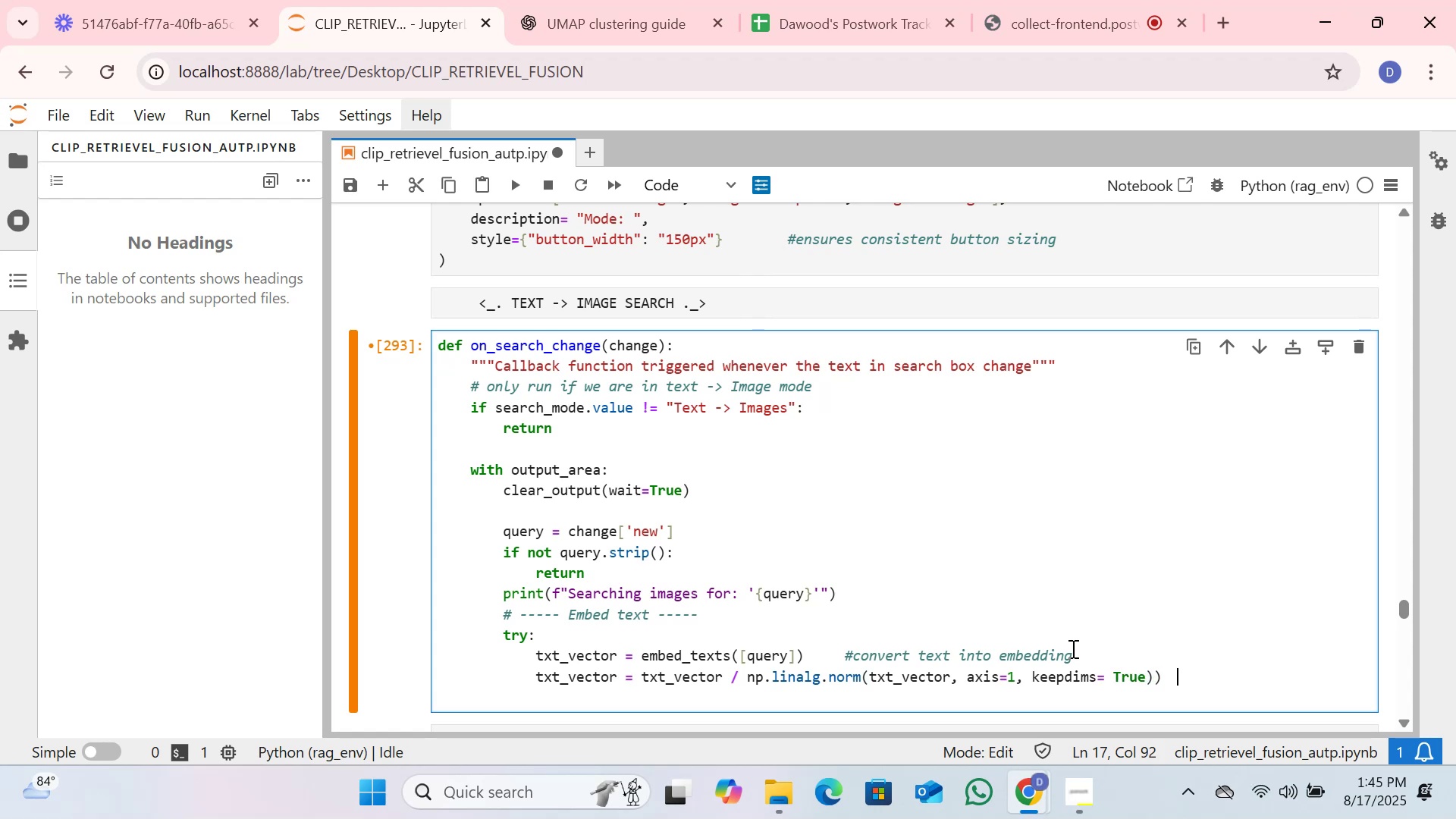 
wait(5.56)
 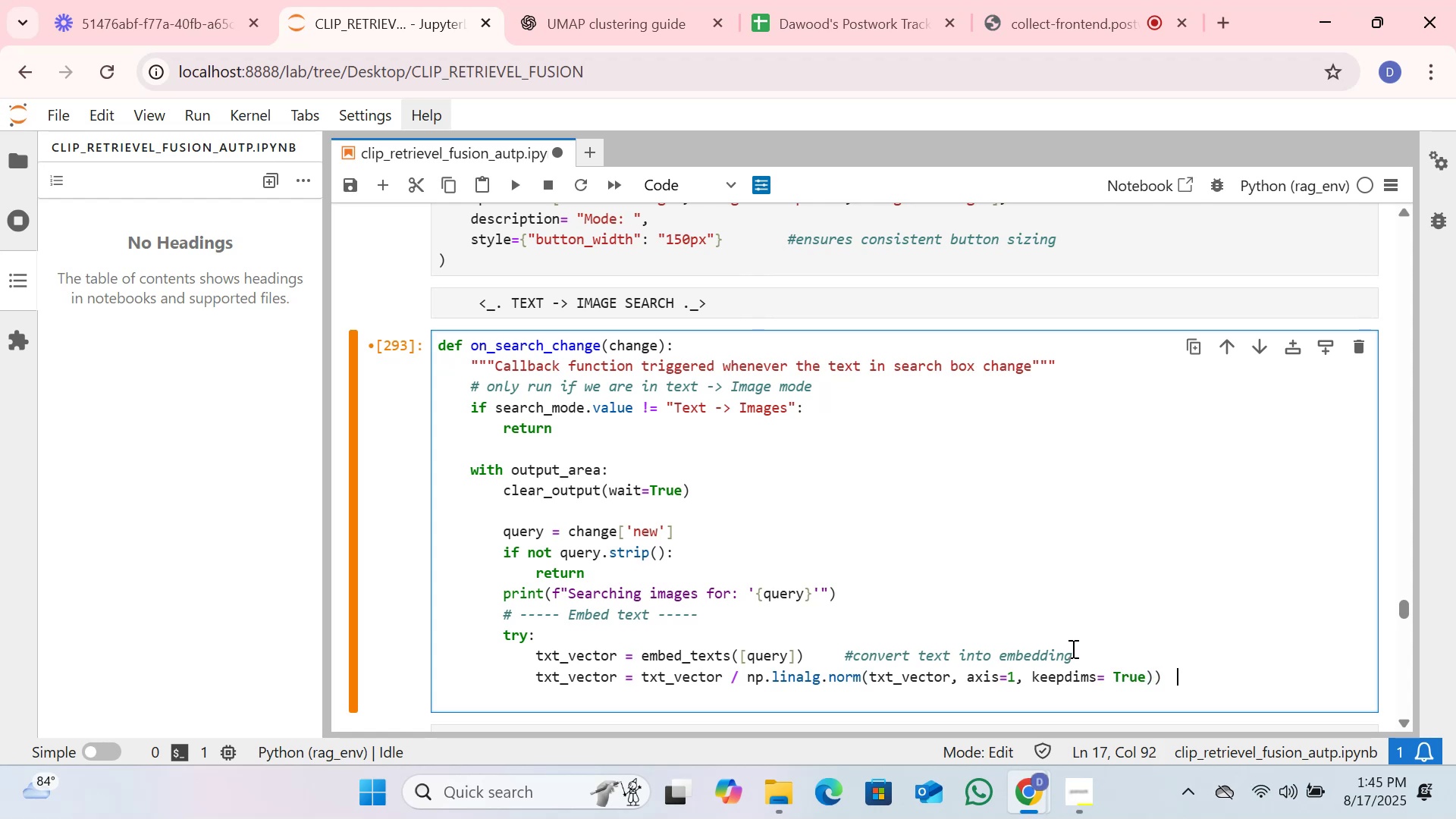 
hold_key(key=ShiftLeft, duration=1.5)
 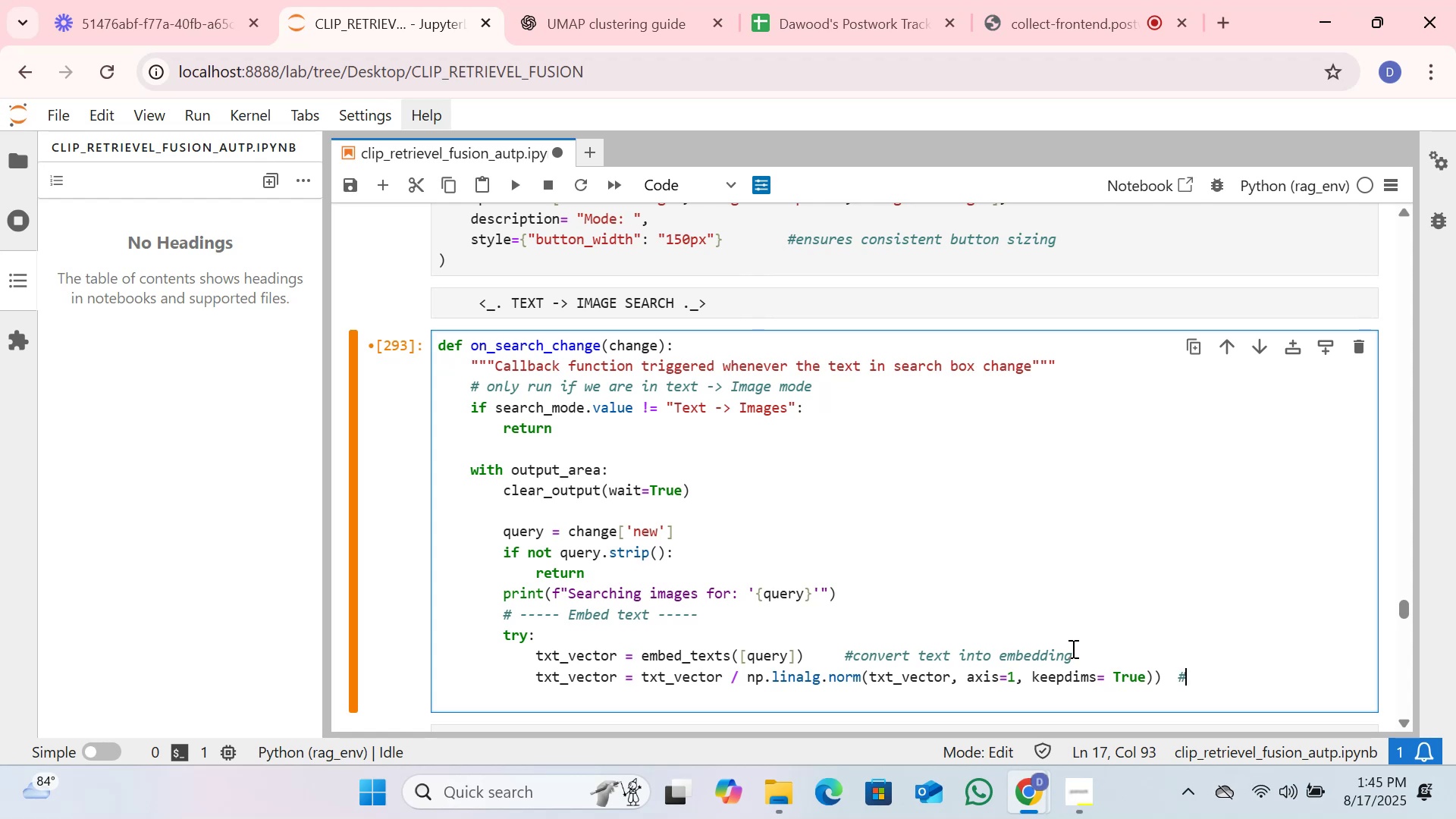 
key(Shift+3)
 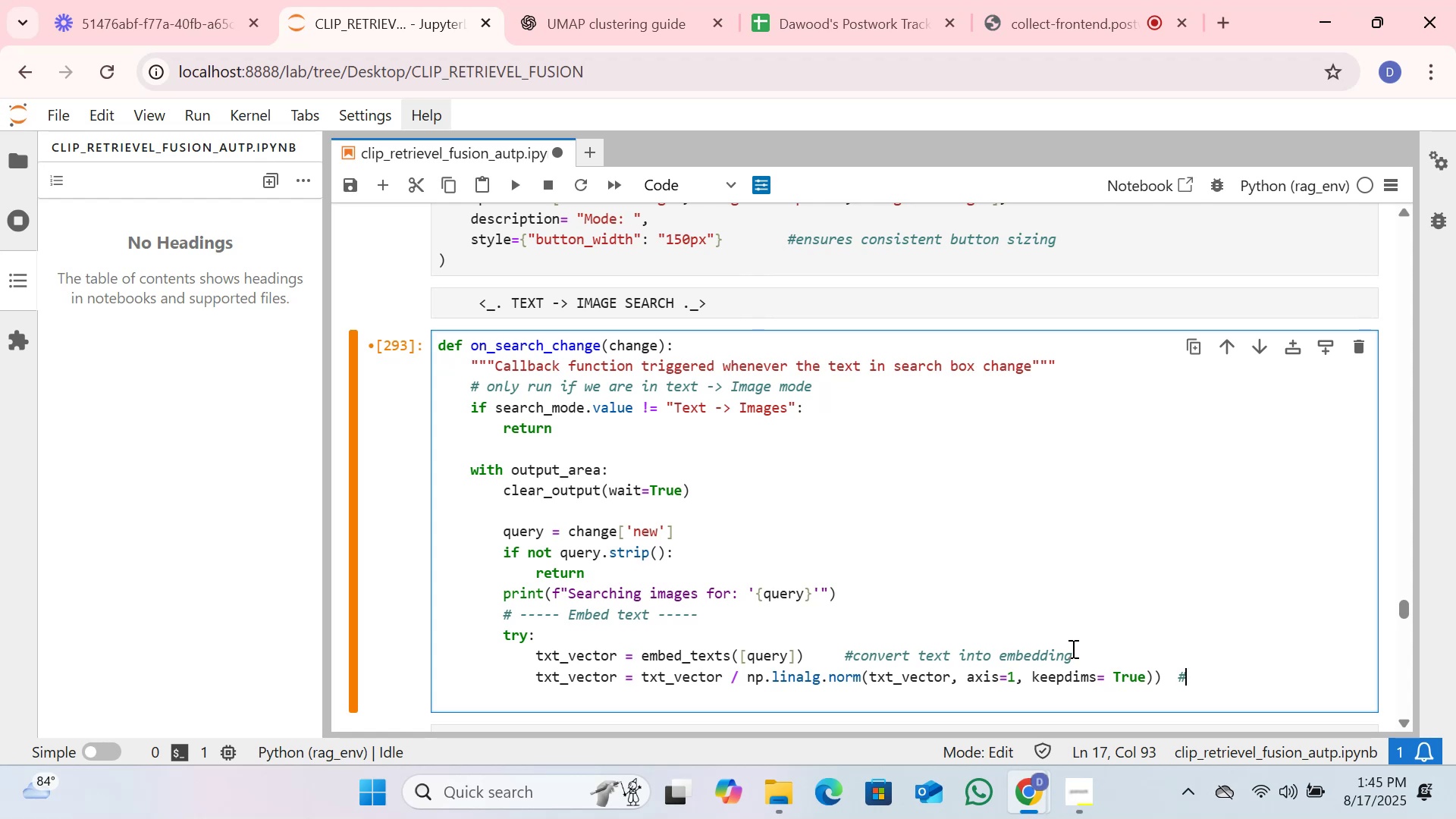 
wait(5.38)
 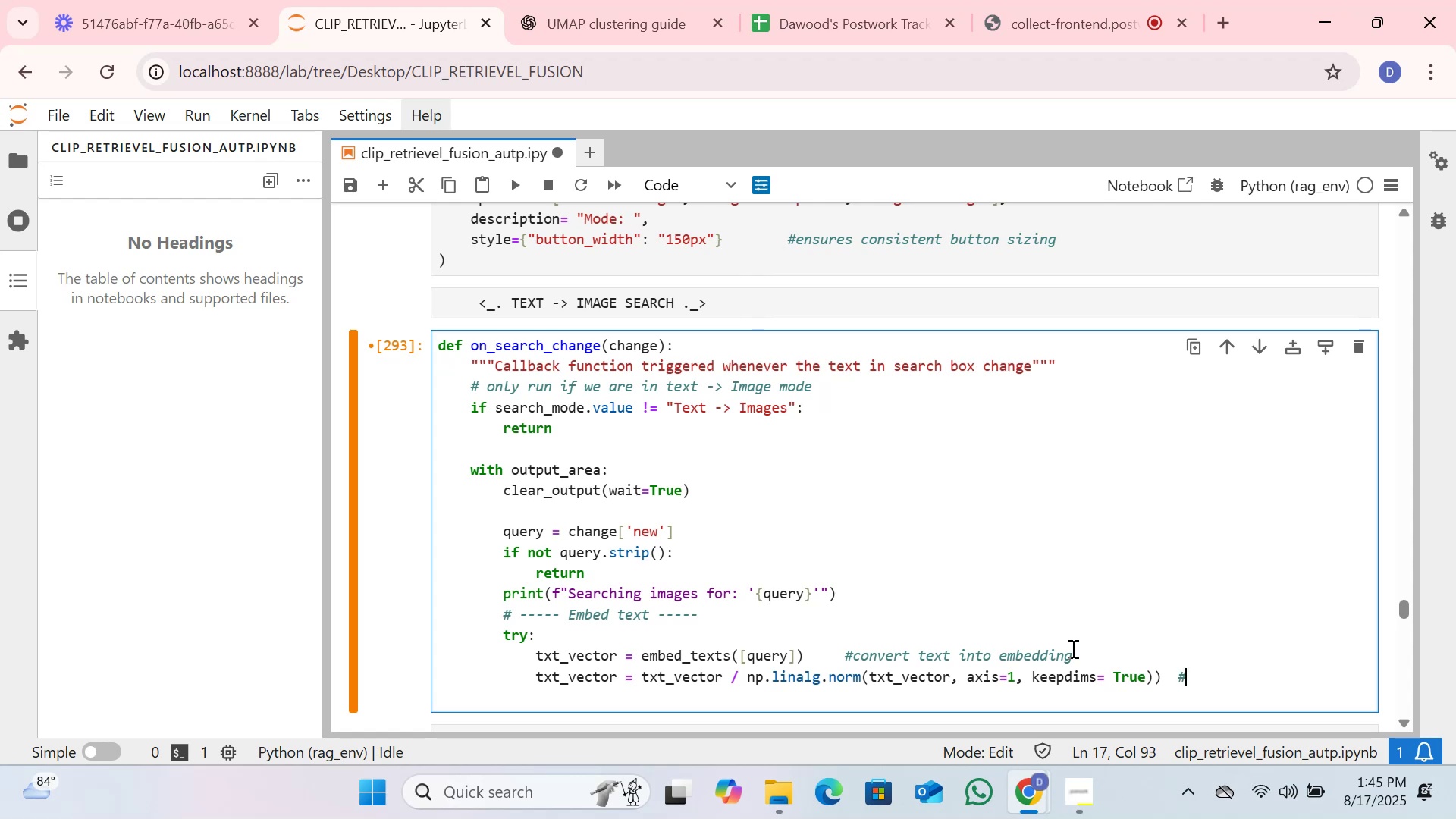 
type(normalizet)
key(Backspace)
type( the vect0r)
key(Backspace)
key(Backspace)
type(or)
 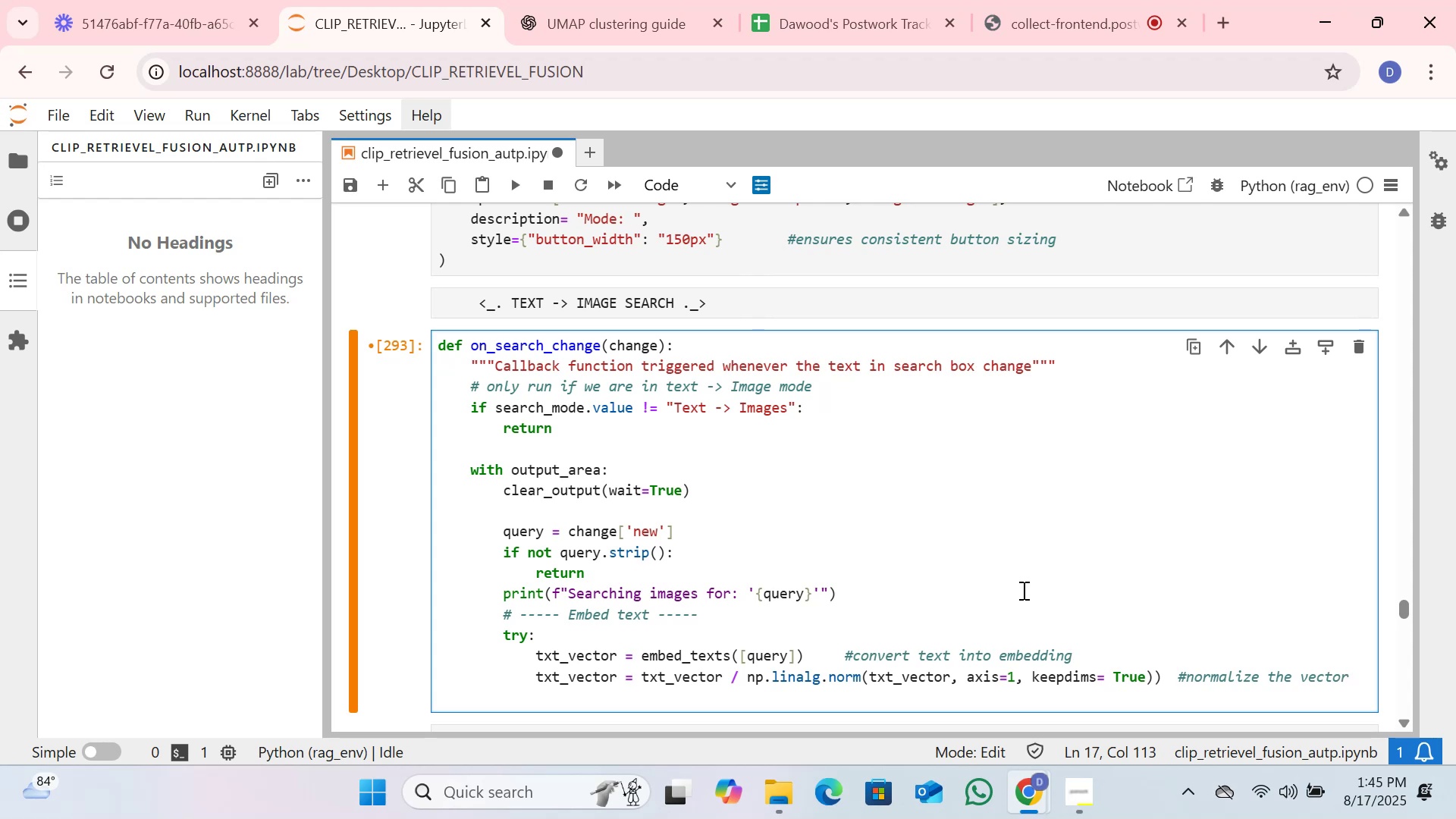 
scroll: coordinate [988, 576], scroll_direction: down, amount: 1.0
 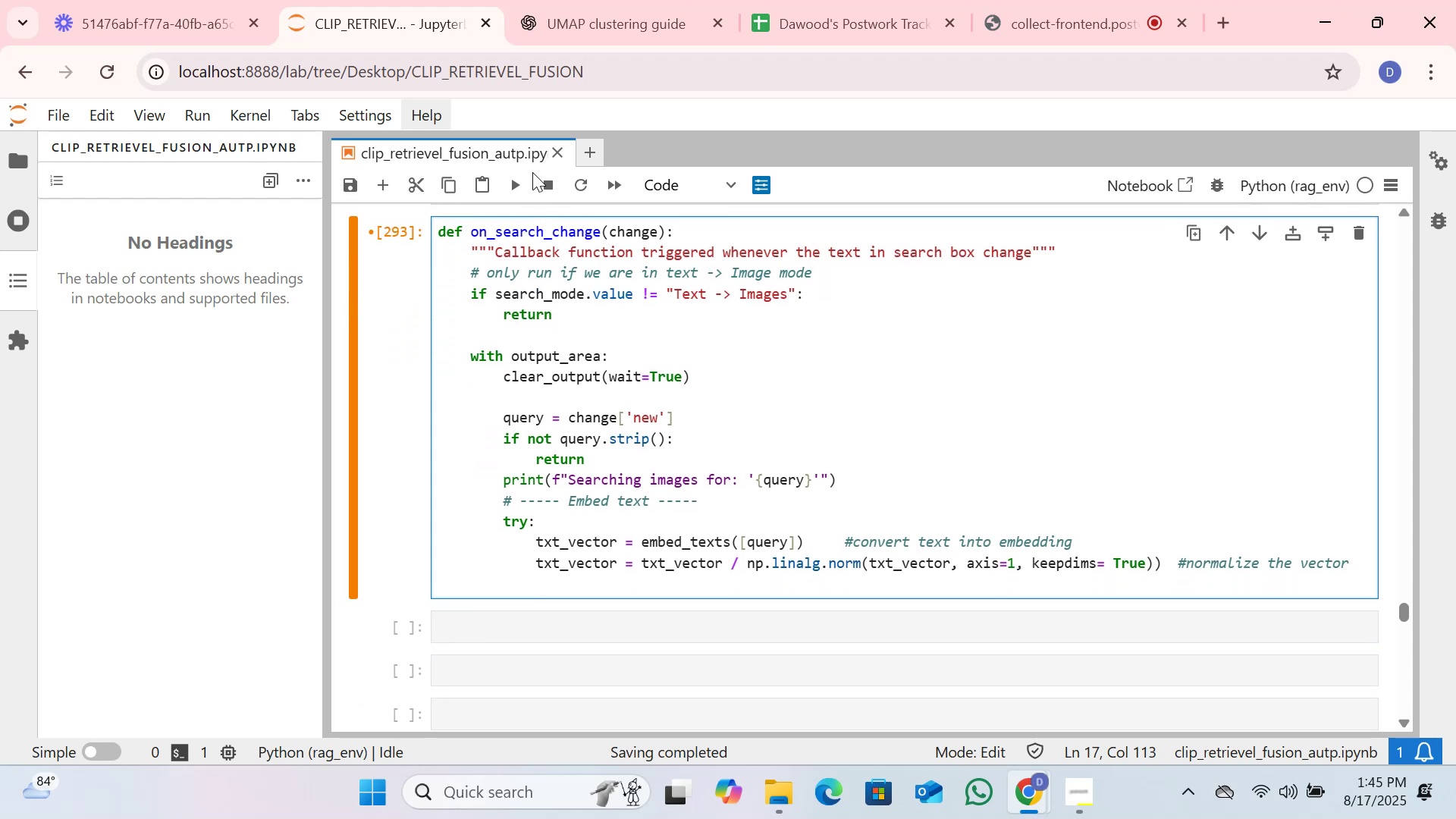 
left_click([523, 187])
 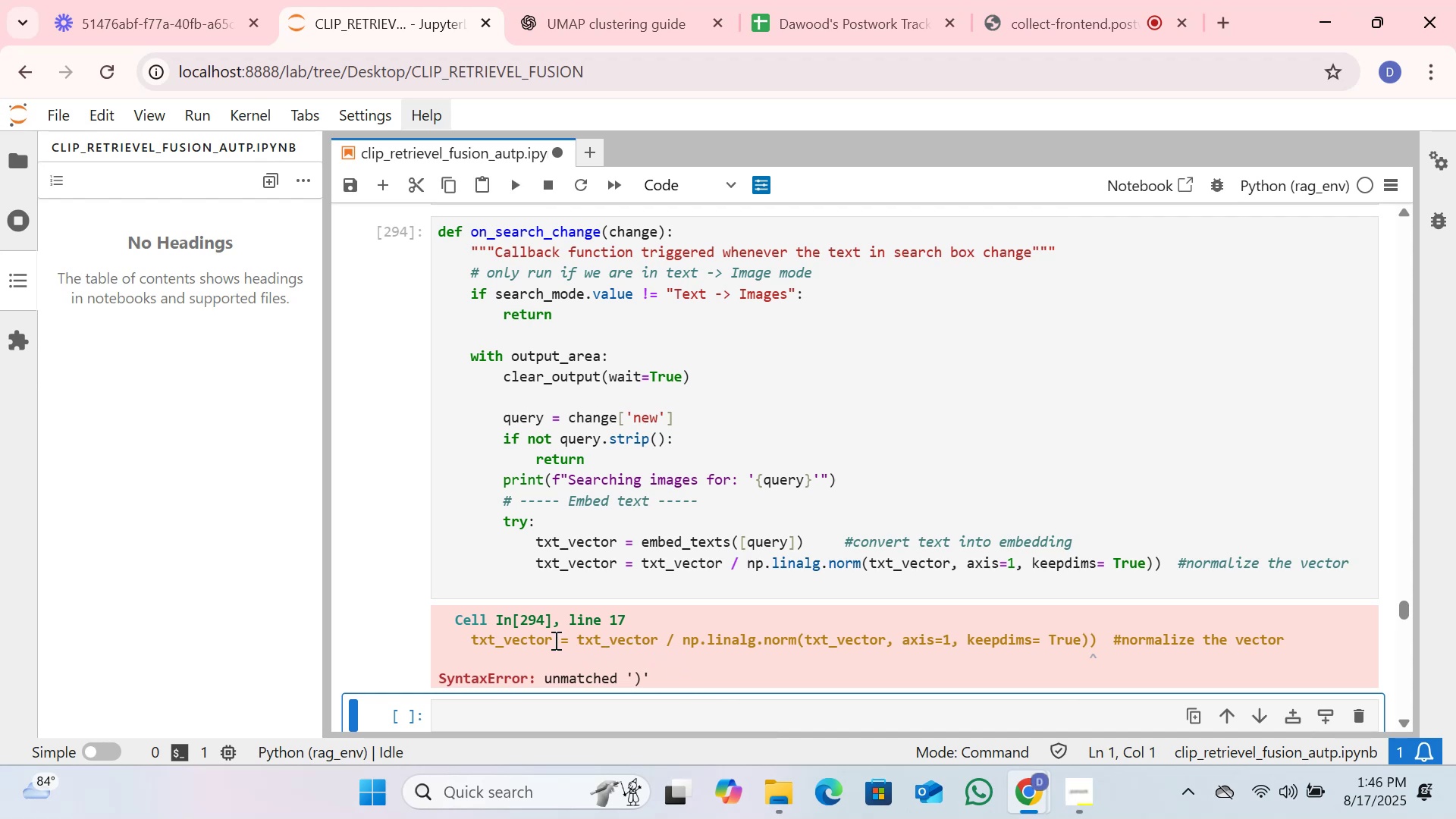 
wait(17.7)
 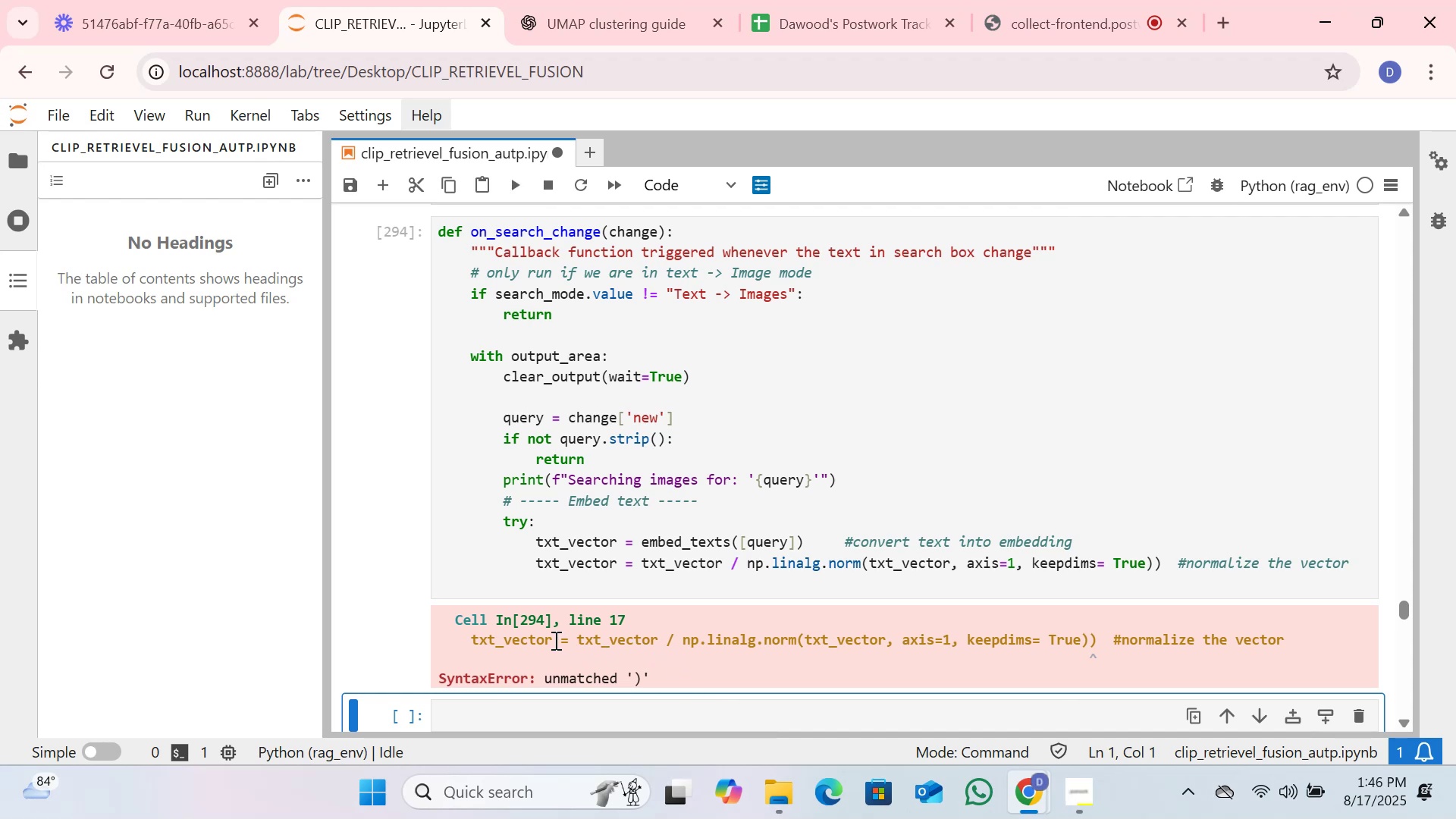 
scroll: coordinate [606, 513], scroll_direction: up, amount: 3.0
 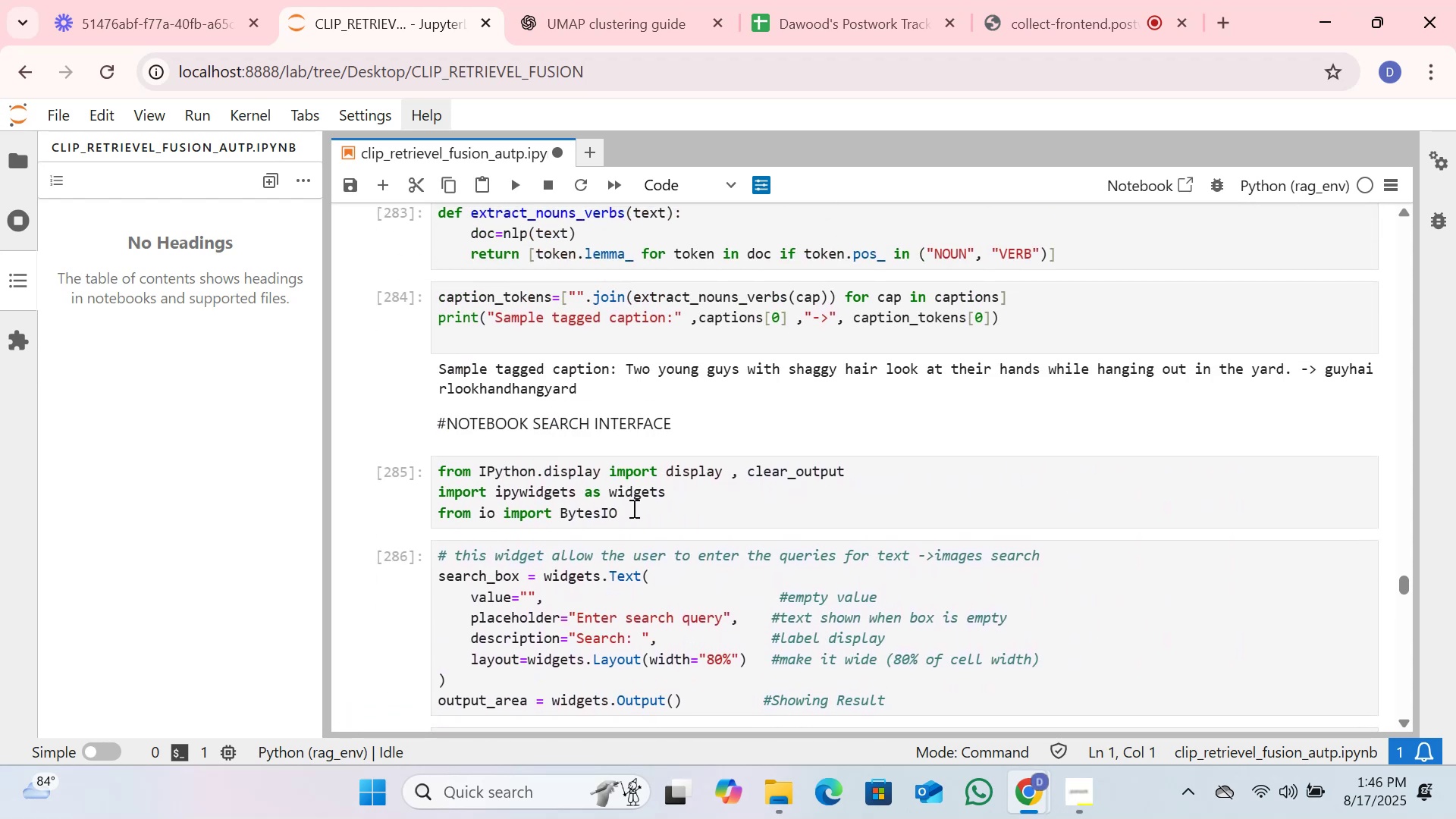 
left_click([632, 508])
 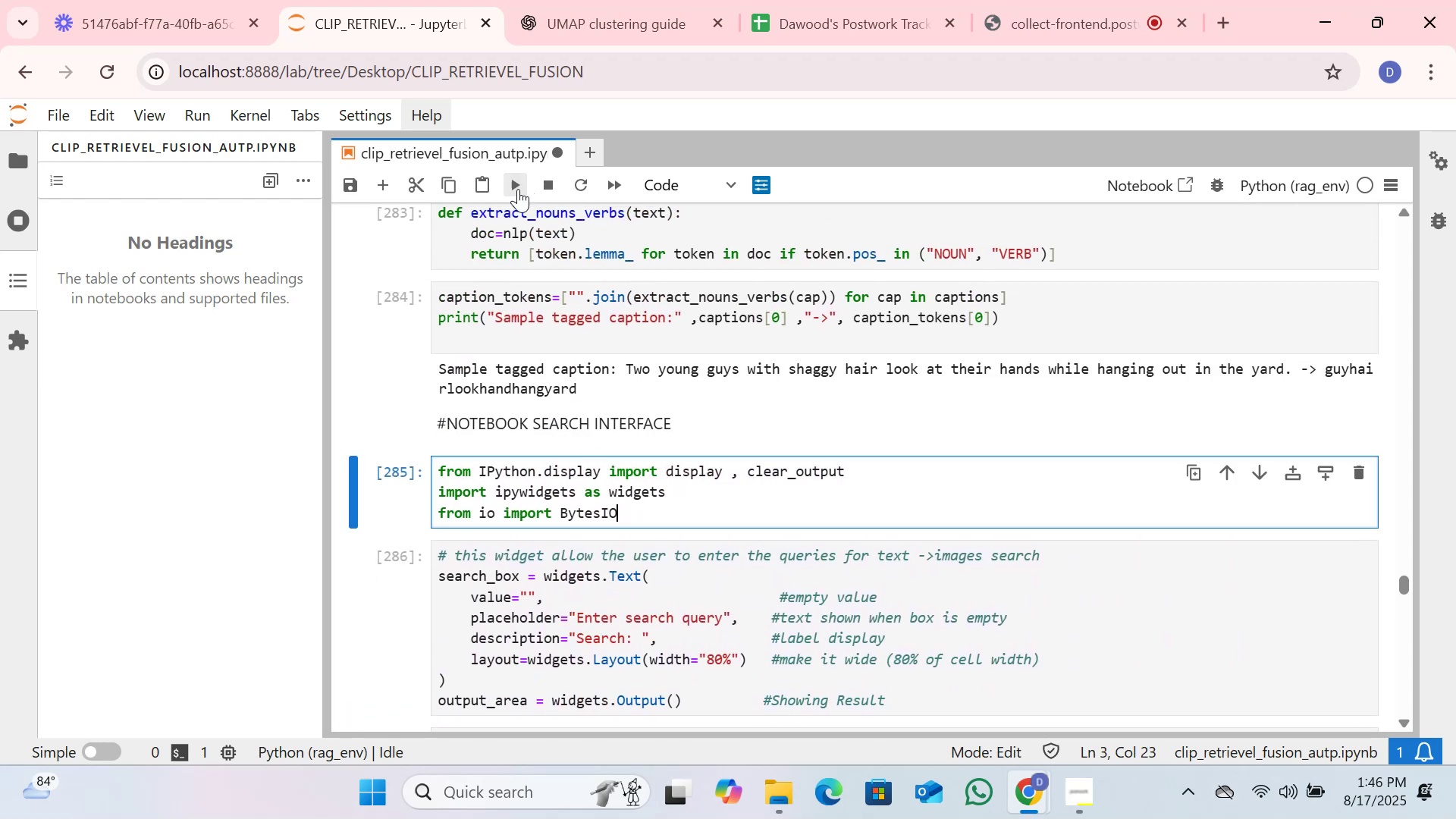 
left_click([511, 187])
 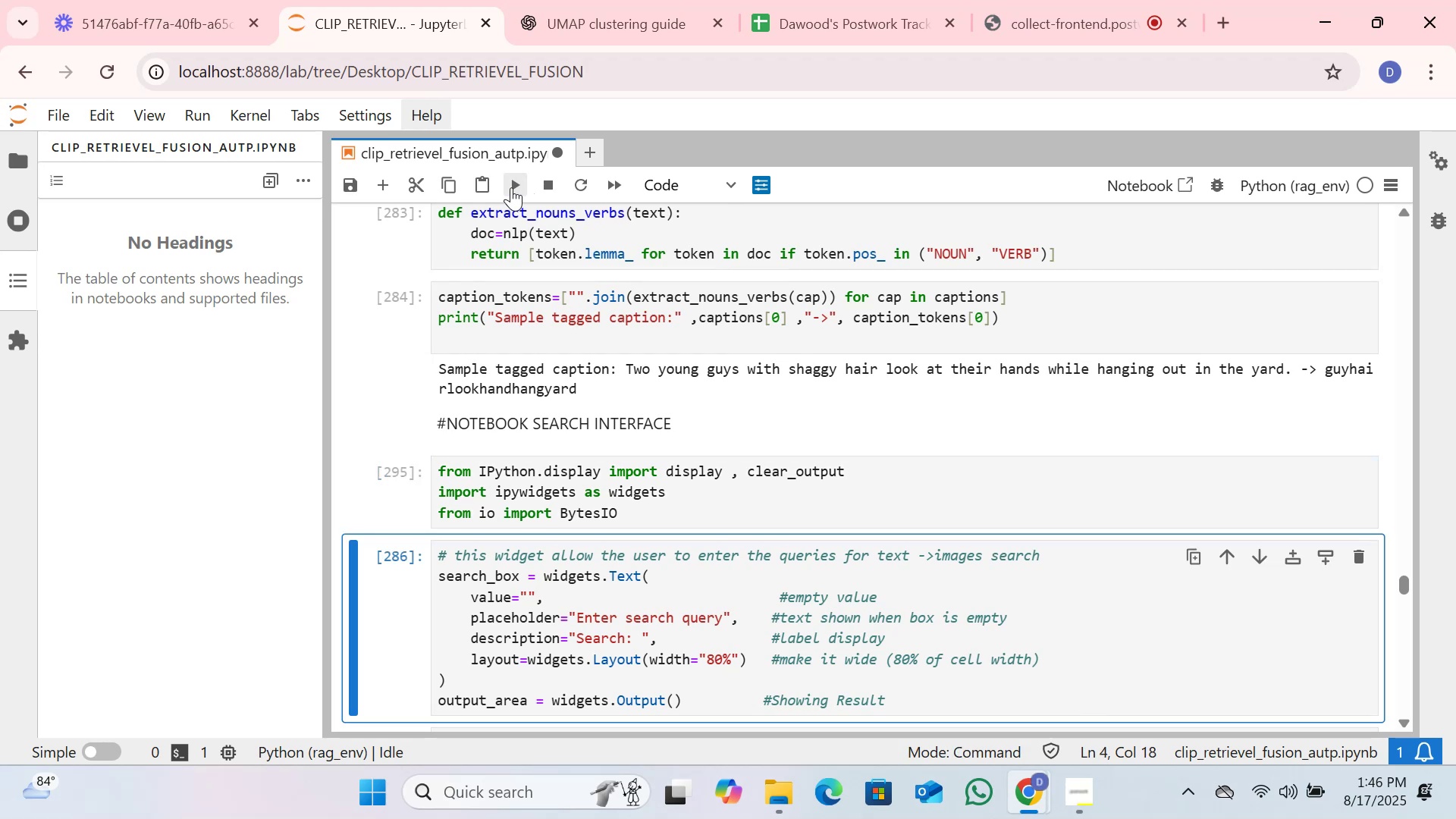 
wait(11.08)
 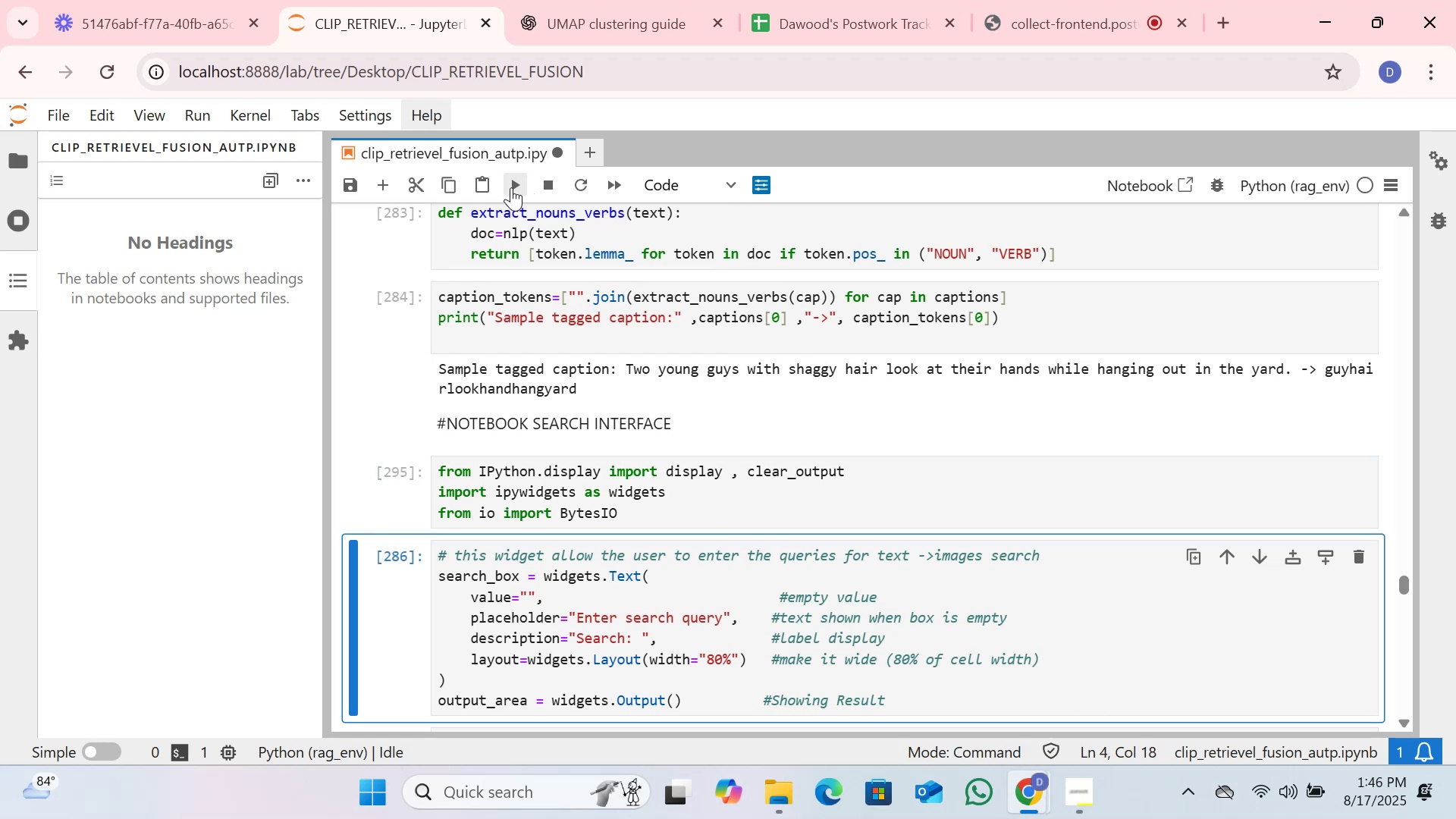 
left_click([775, 598])
 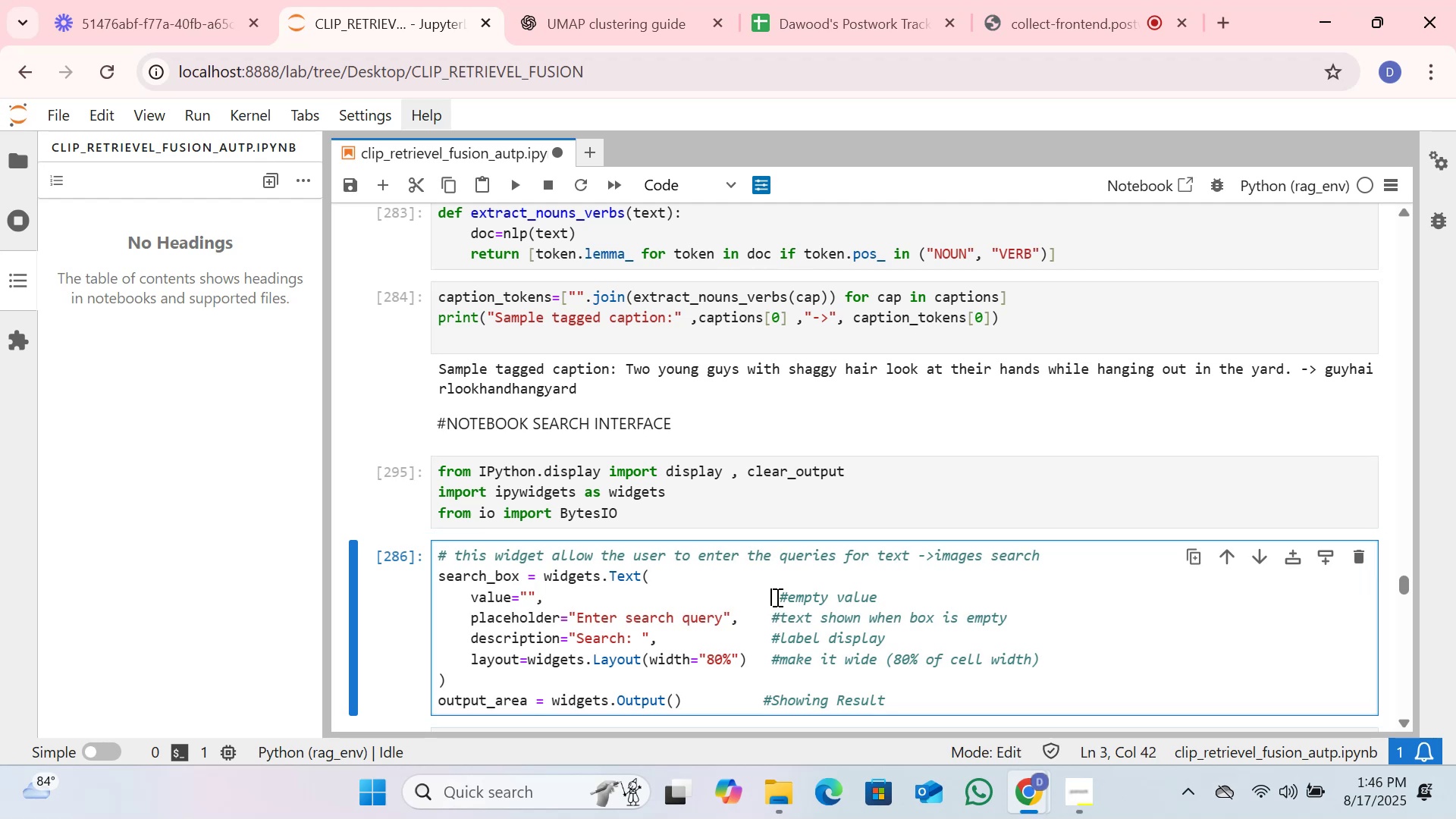 
key(Delete)
 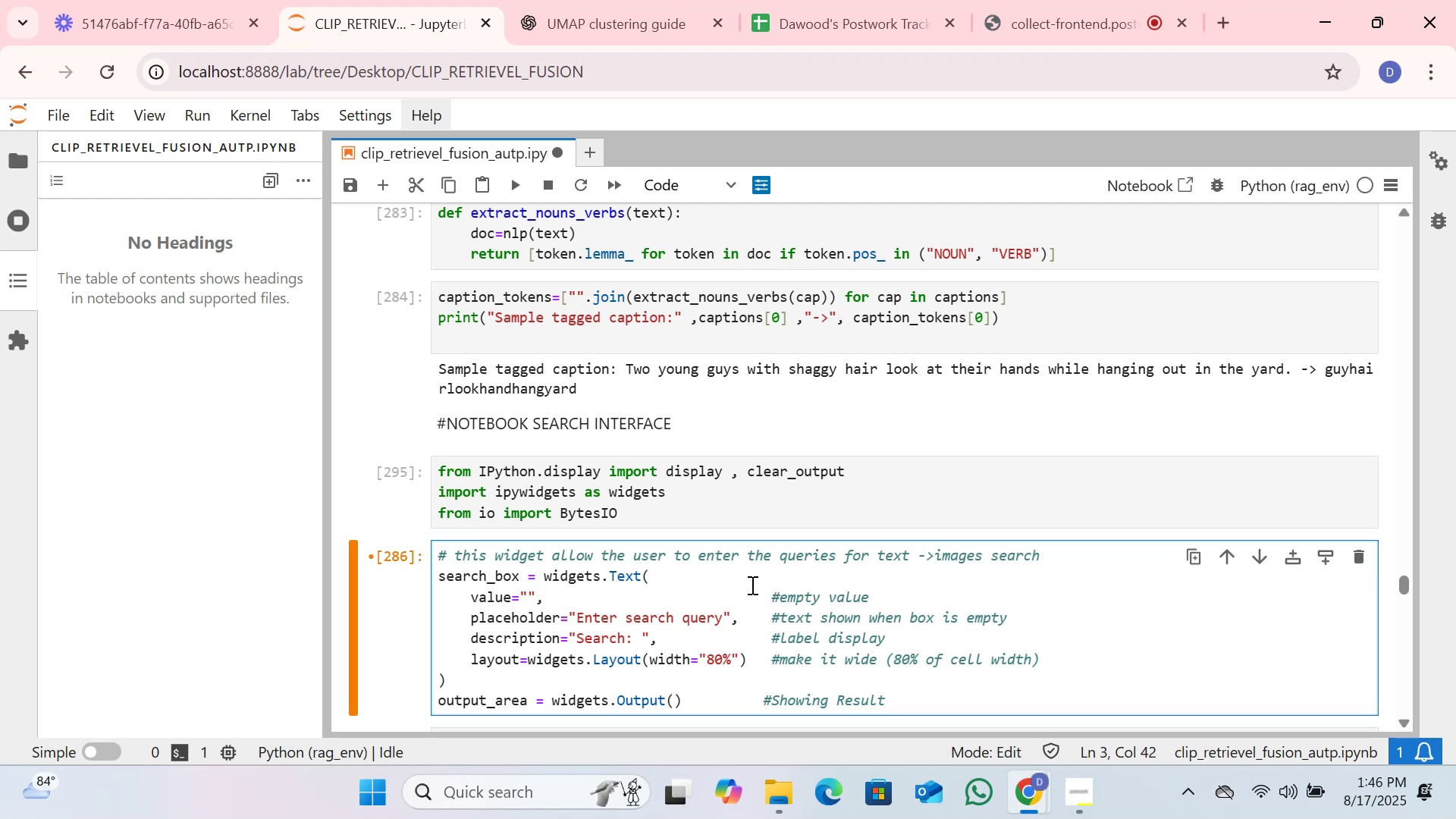 
wait(7.48)
 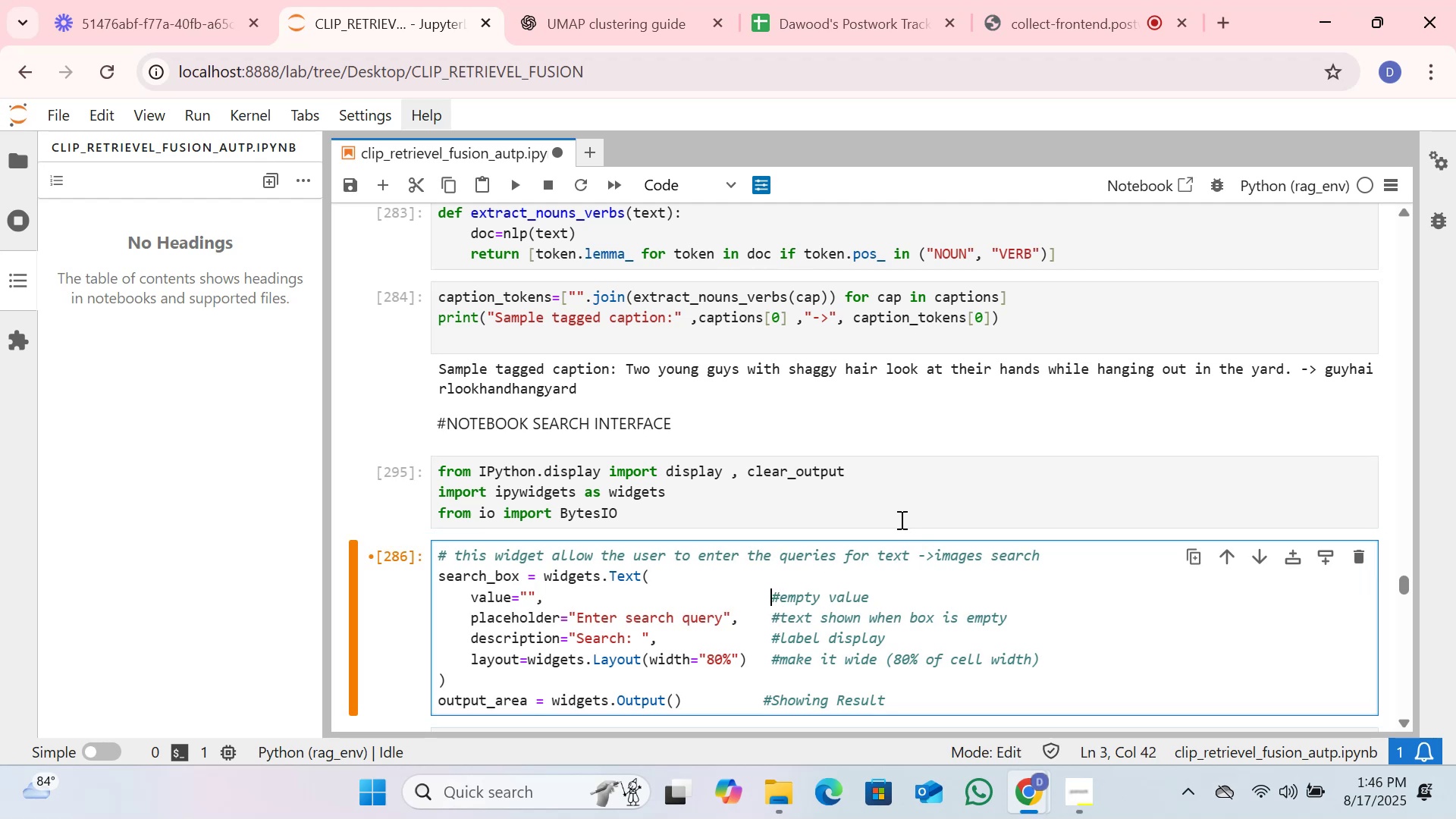 
left_click([520, 193])
 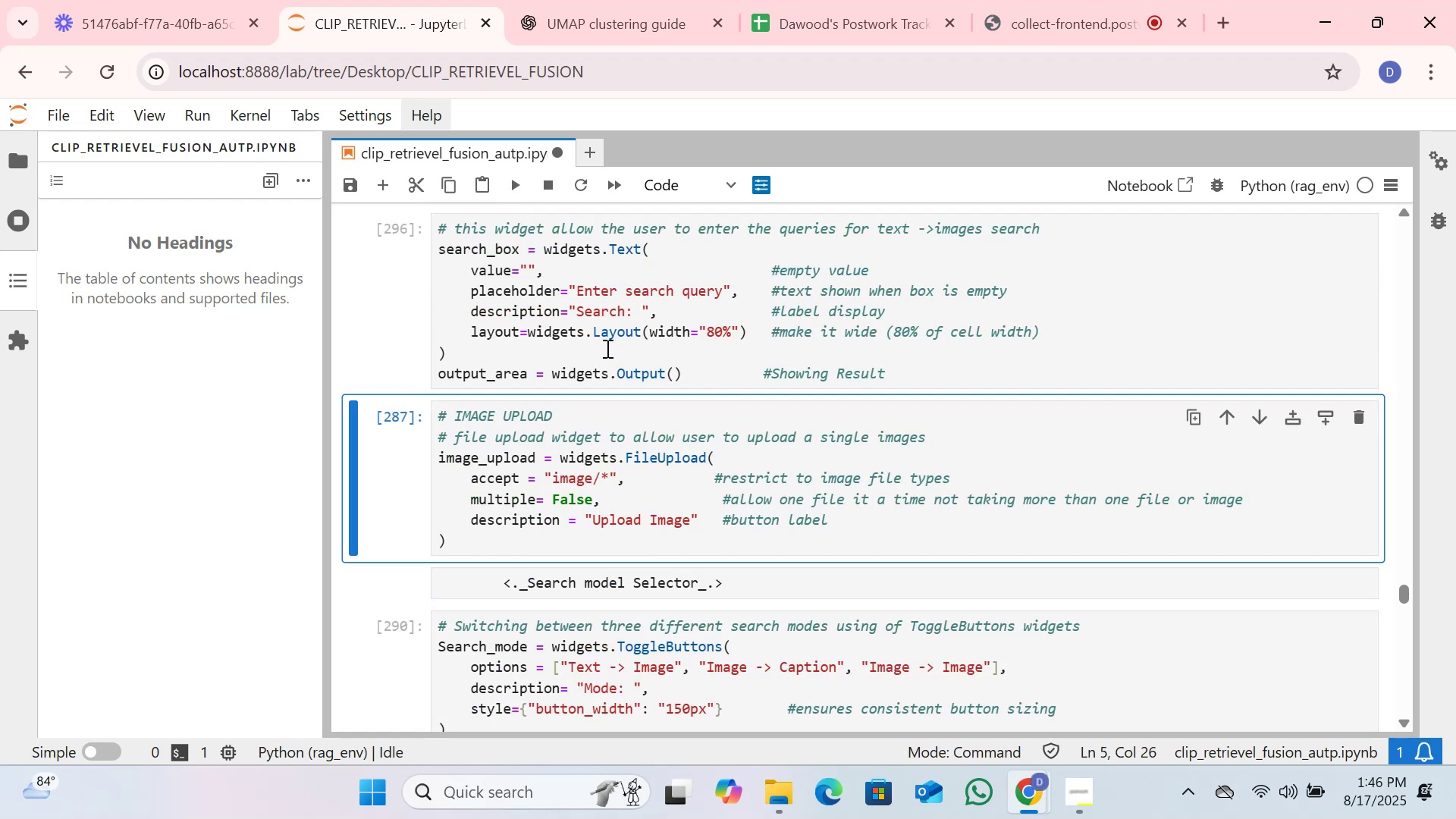 
left_click([708, 476])
 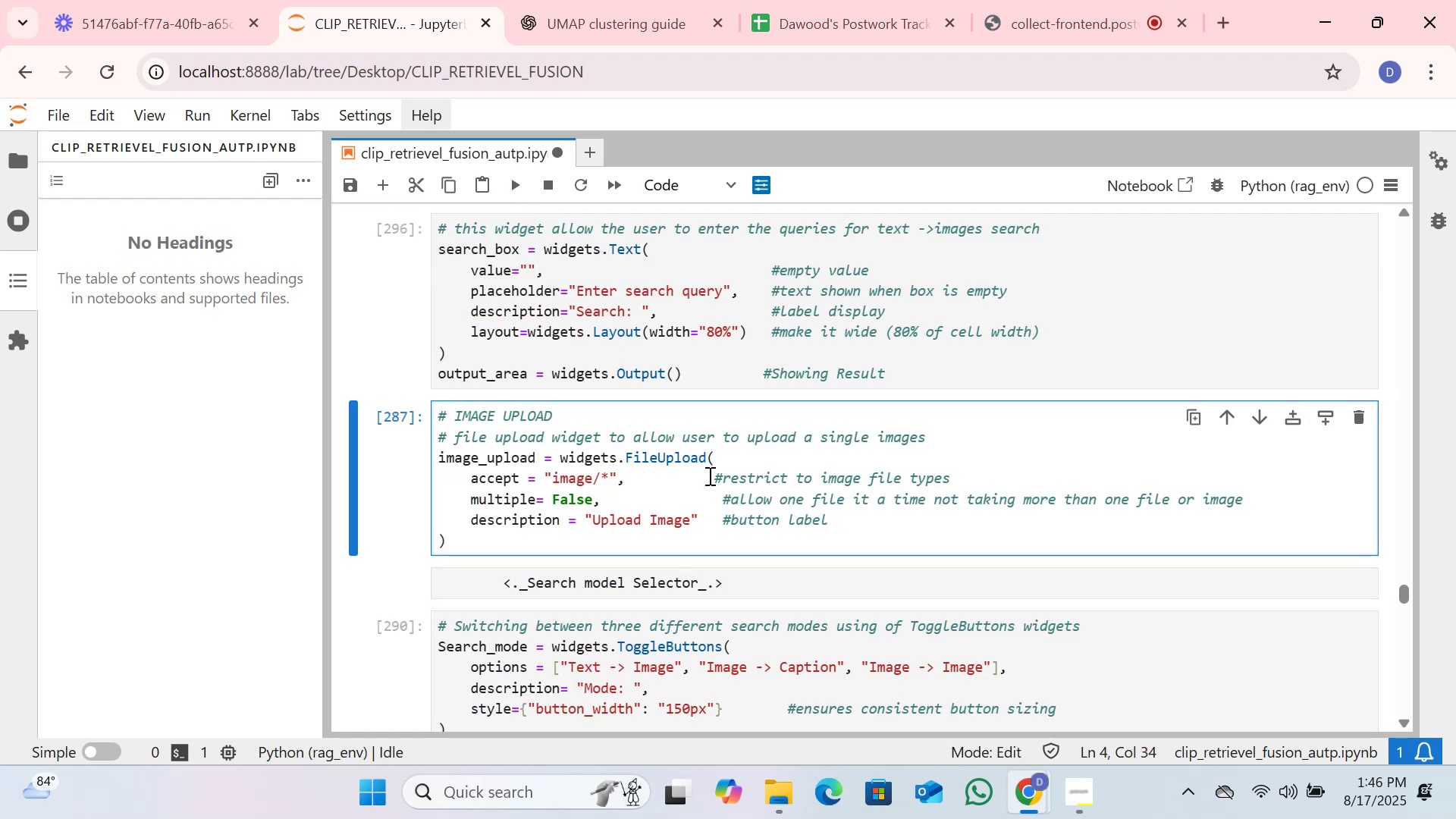 
key(Backspace)
 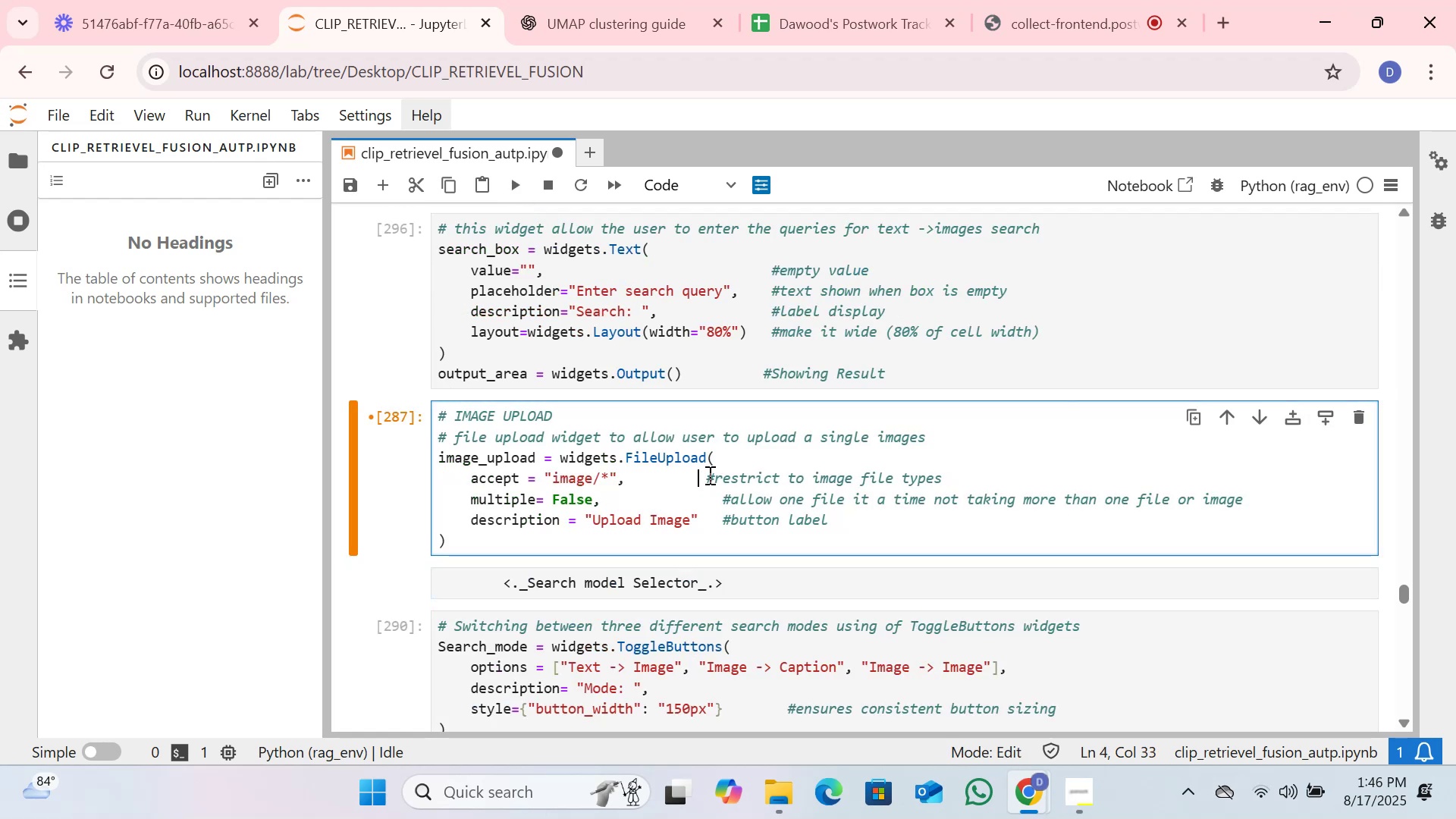 
key(Backspace)
 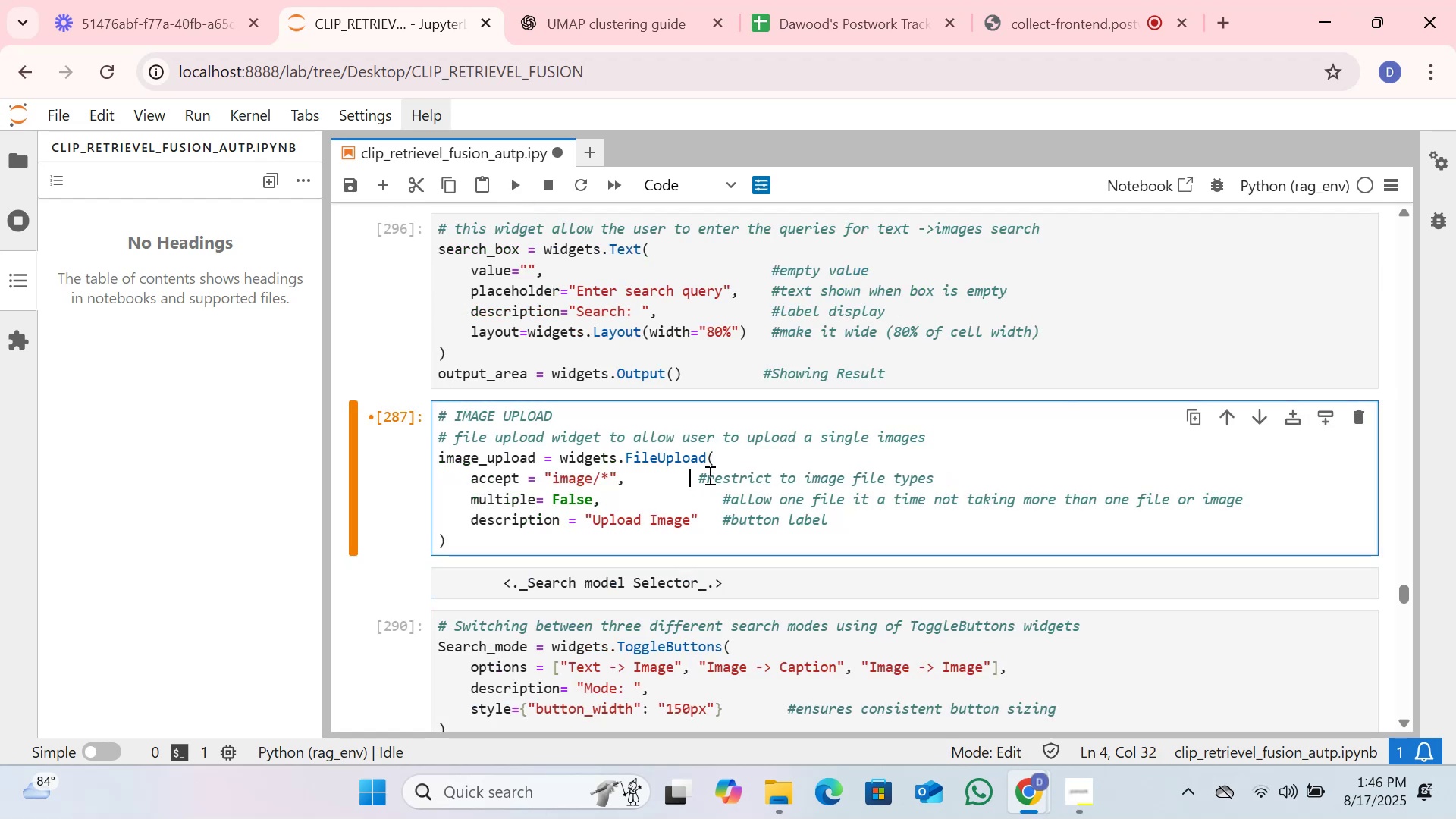 
key(Backspace)
 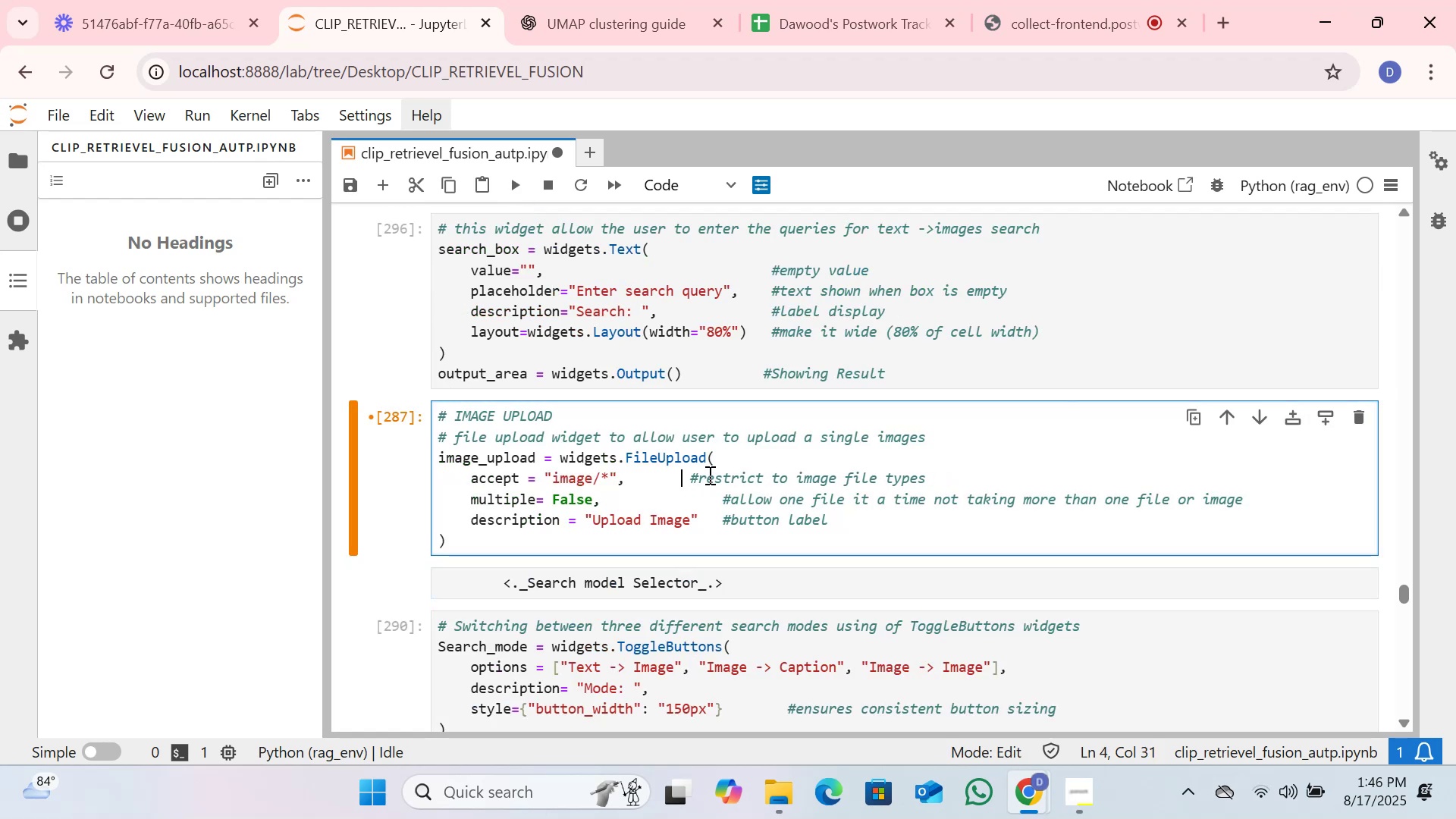 
key(Backspace)
 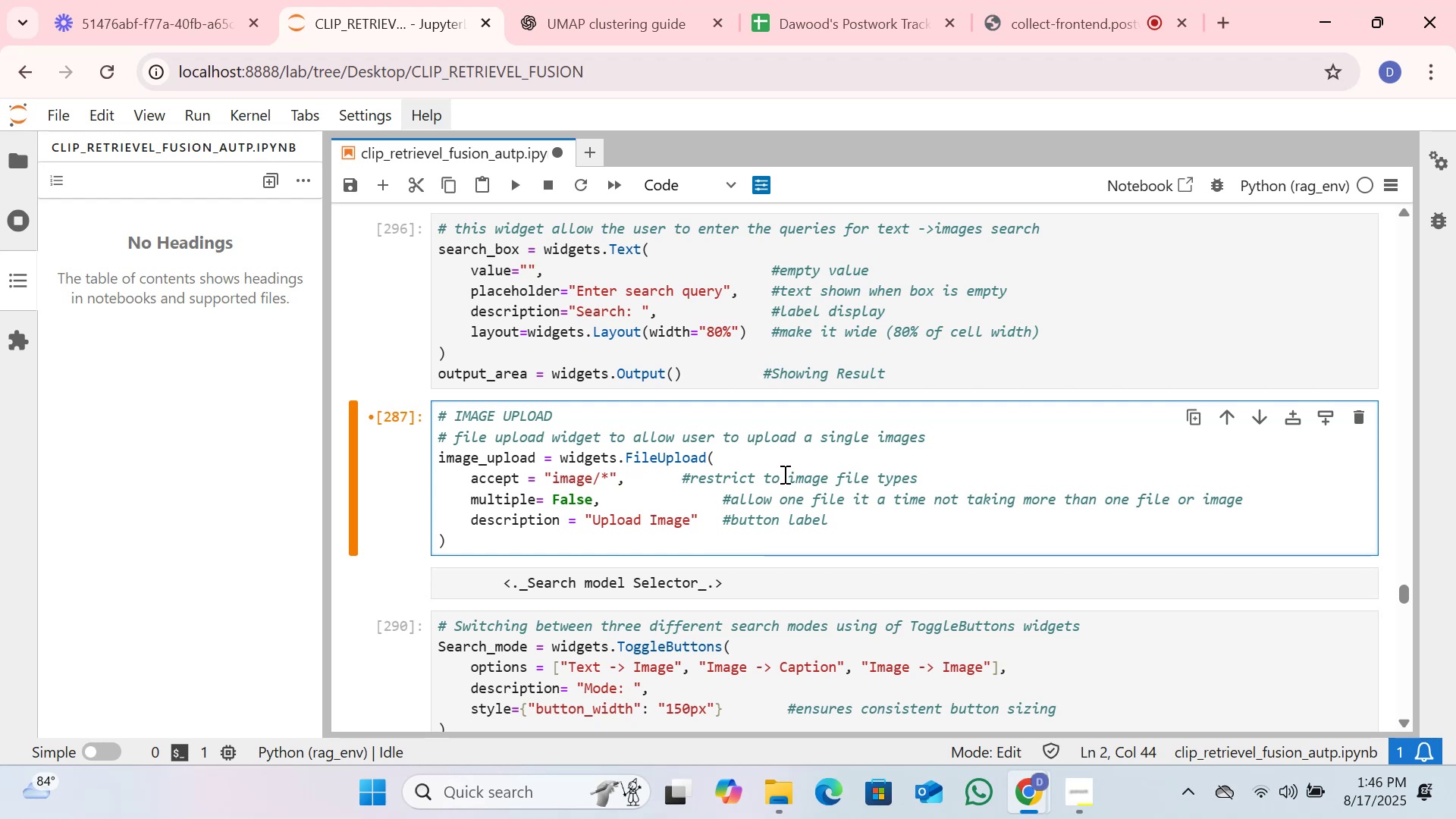 
left_click([739, 504])
 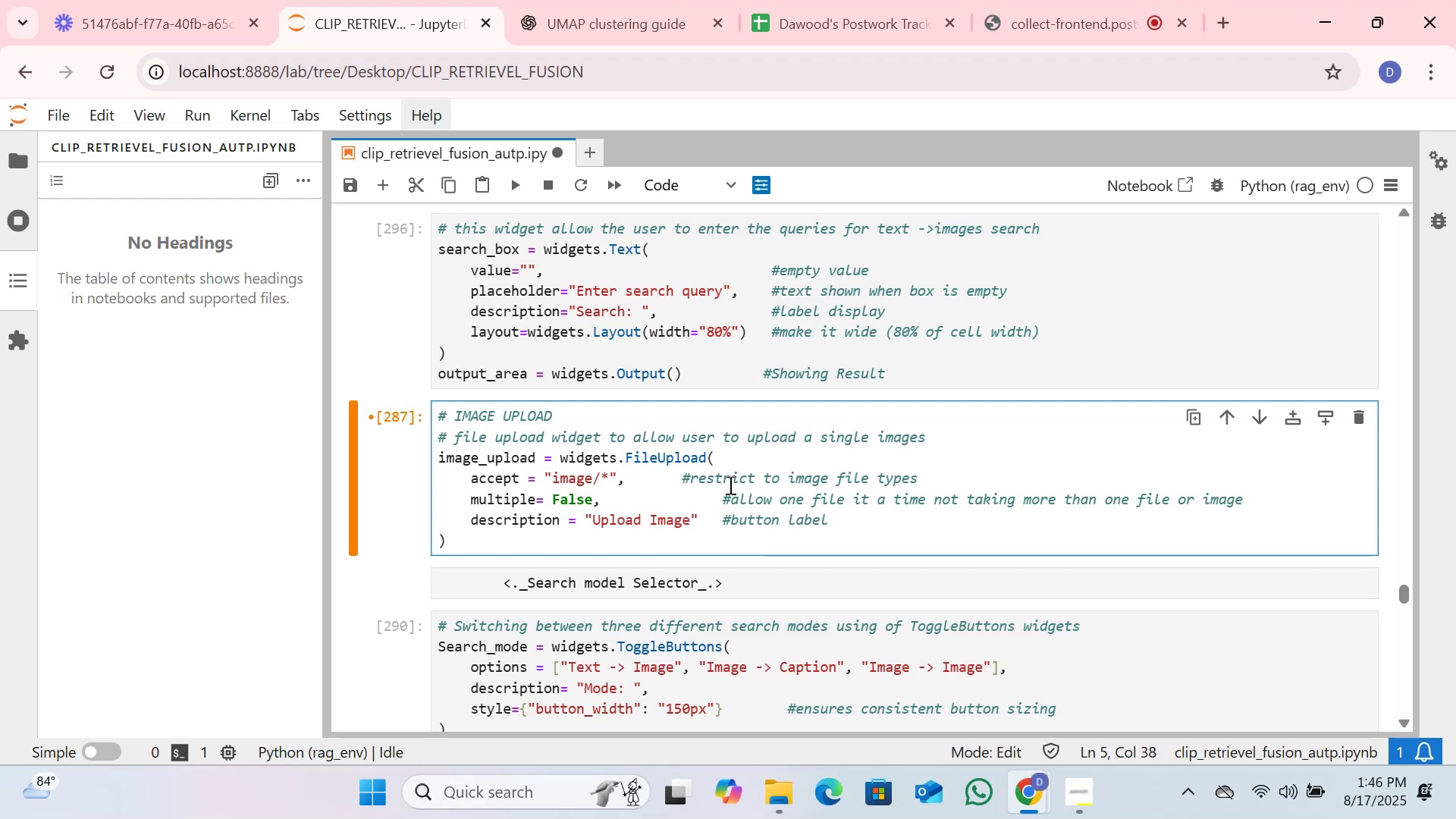 
key(Backspace)
 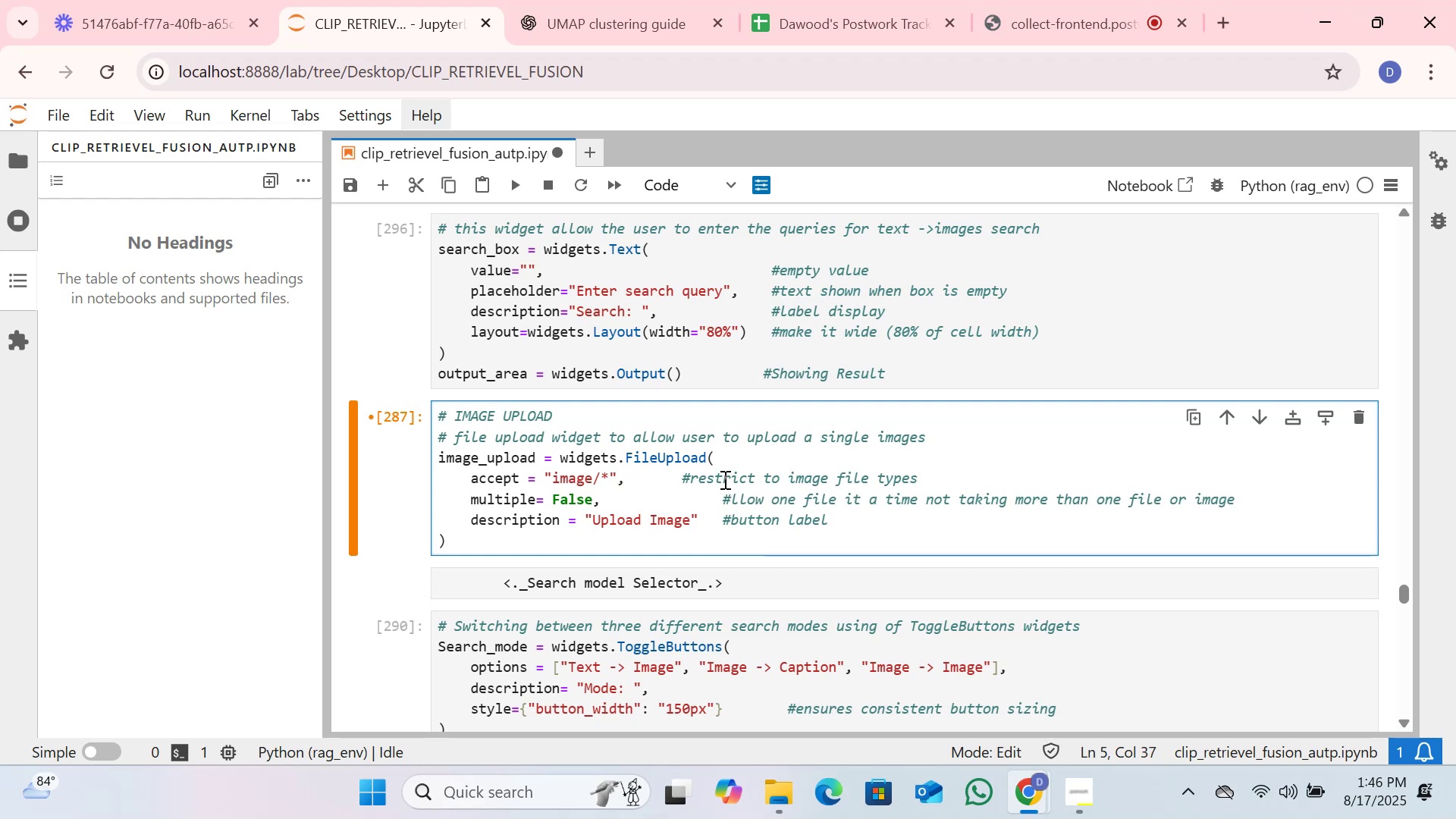 
key(Shift+A)
 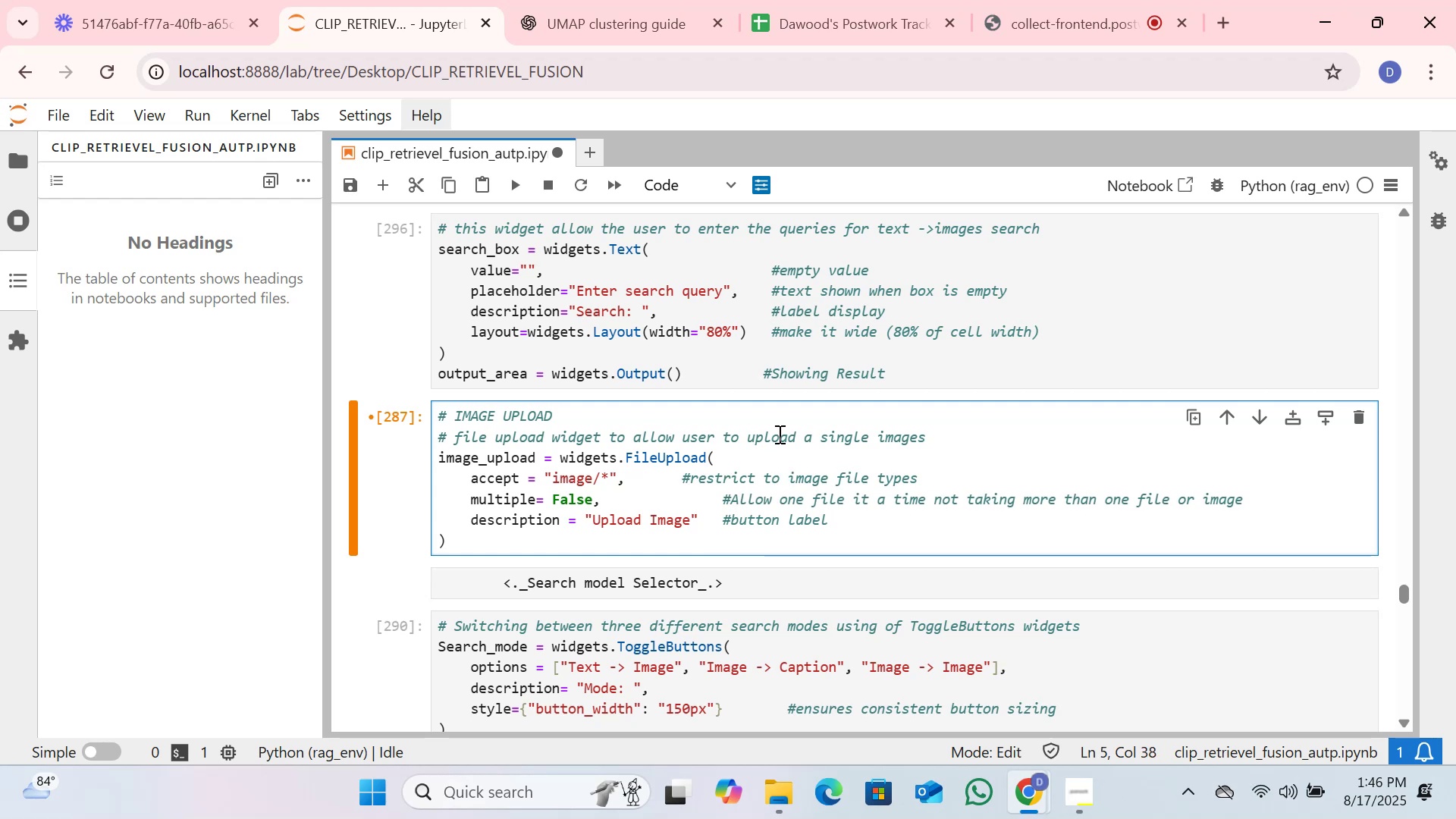 
left_click([800, 446])
 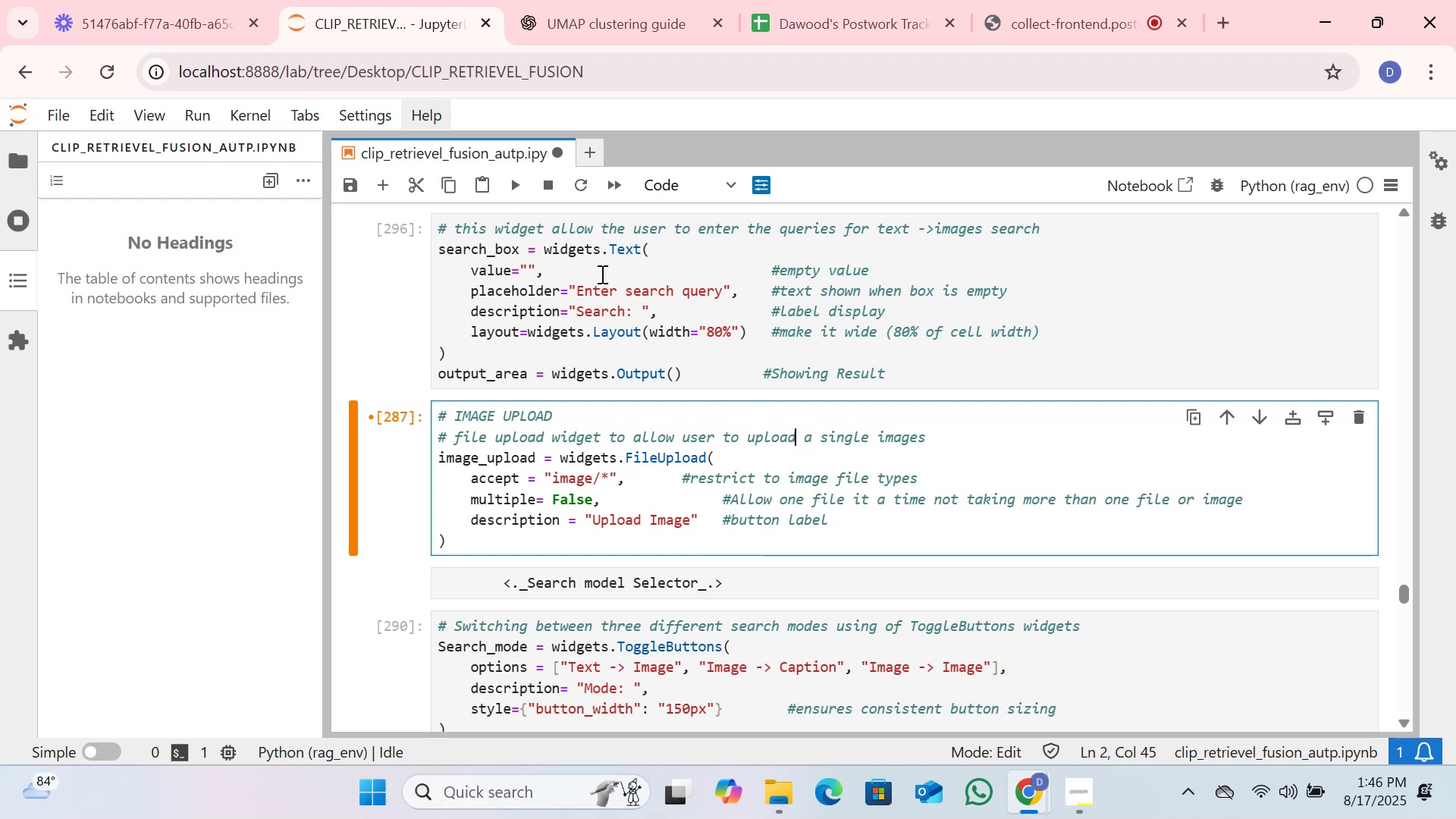 
wait(5.51)
 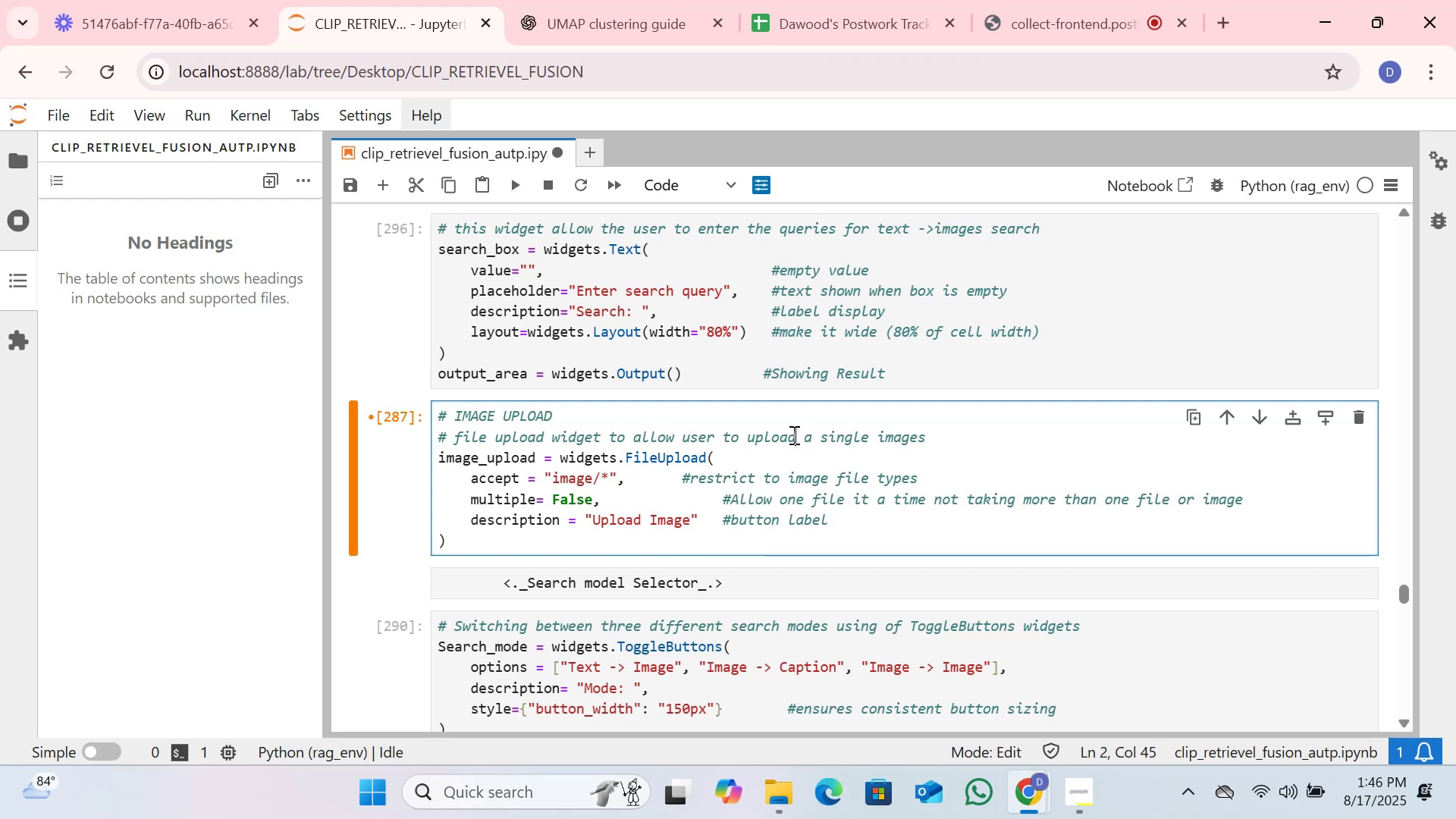 
left_click([512, 187])
 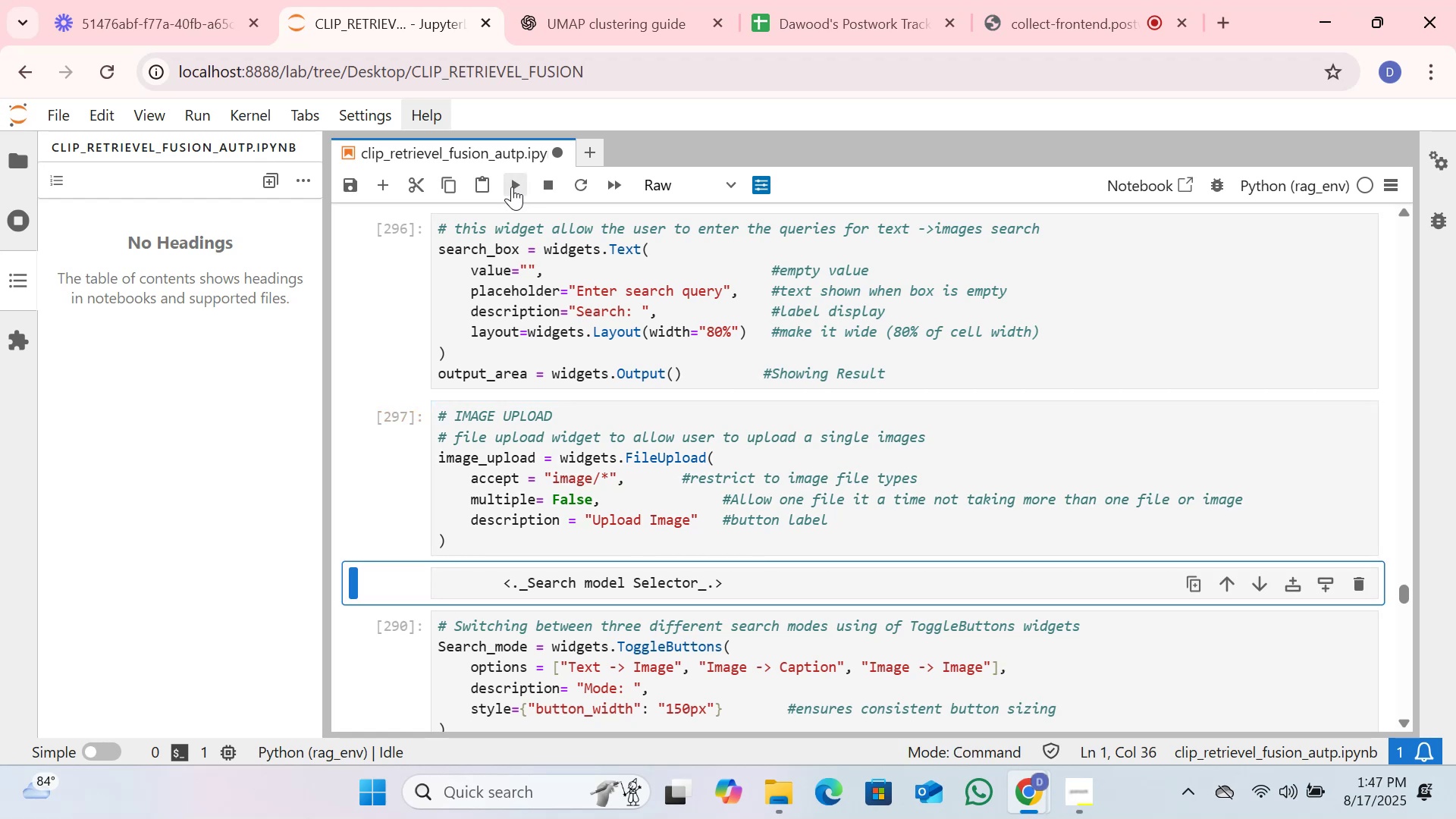 
wait(10.54)
 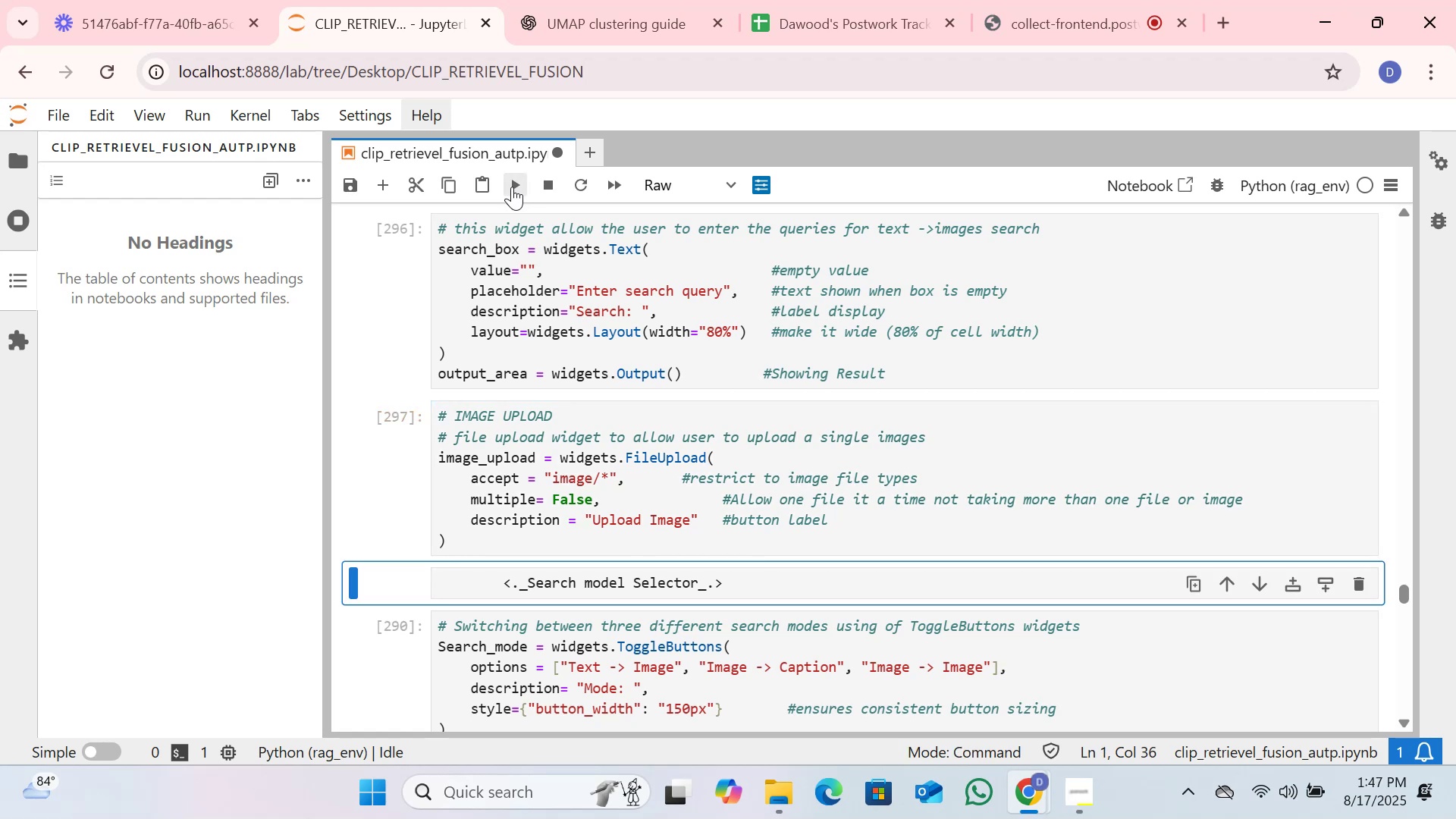 
left_click([732, 463])
 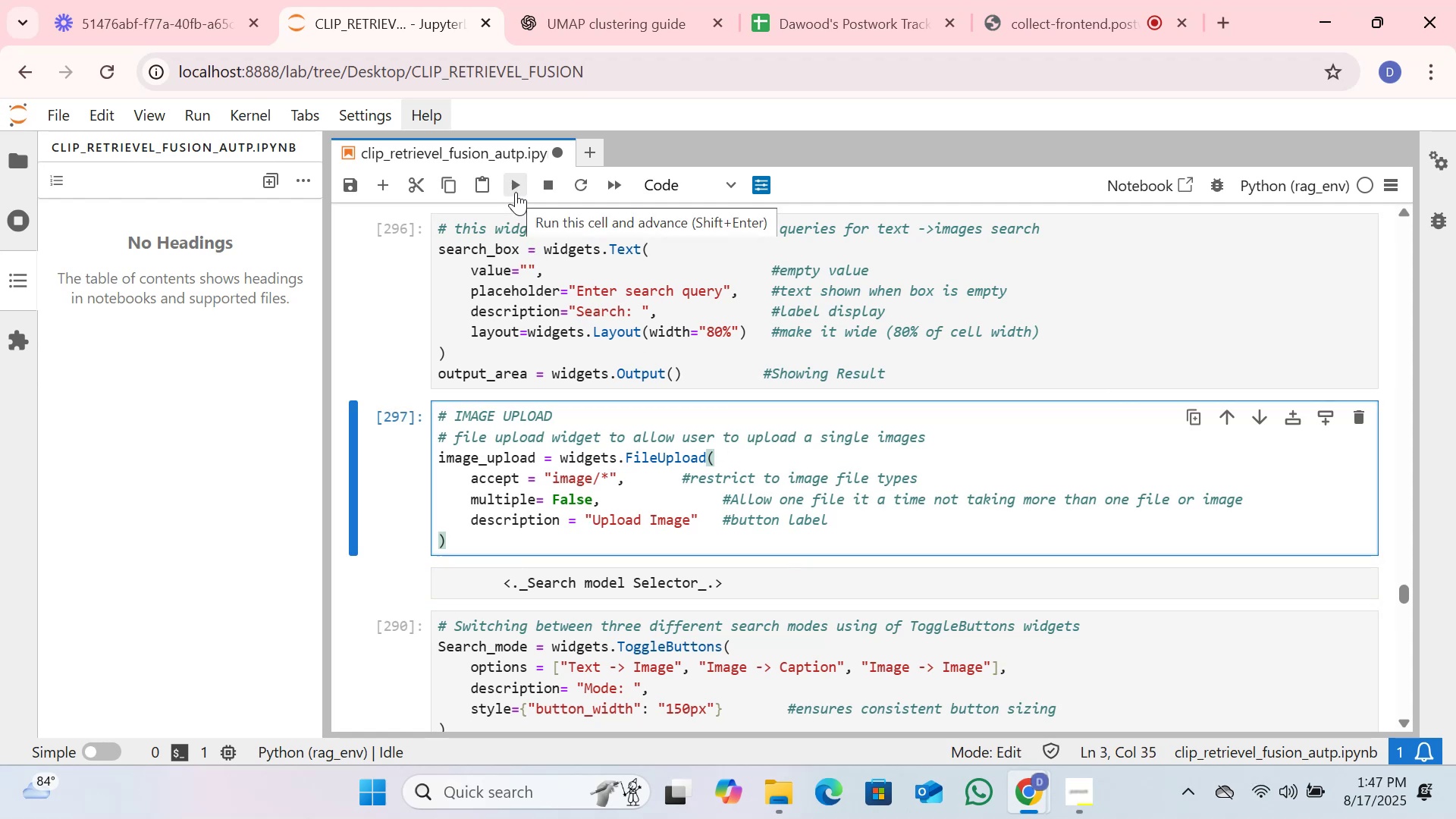 
left_click([516, 192])
 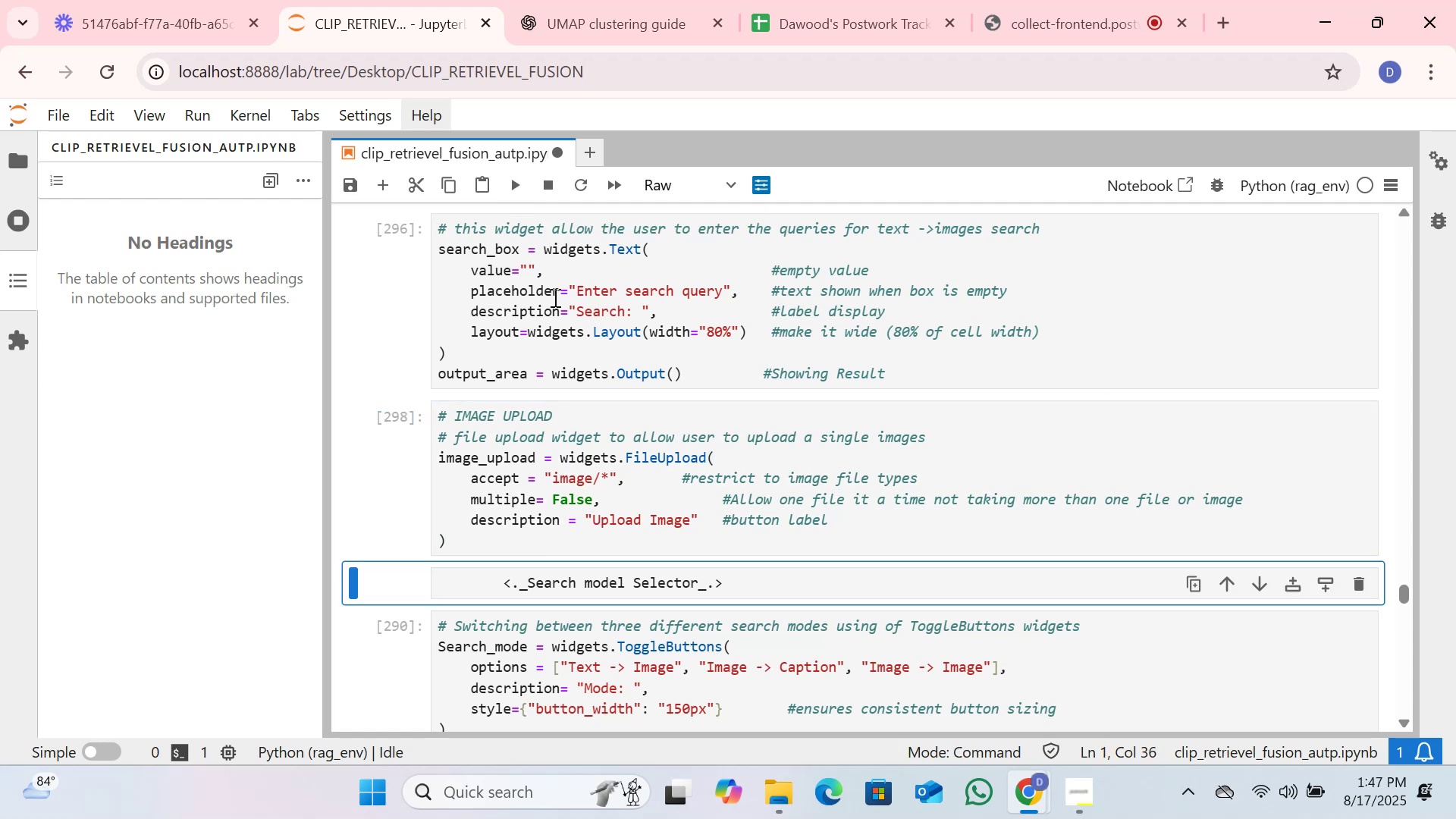 
scroll: coordinate [554, 297], scroll_direction: down, amount: 1.0
 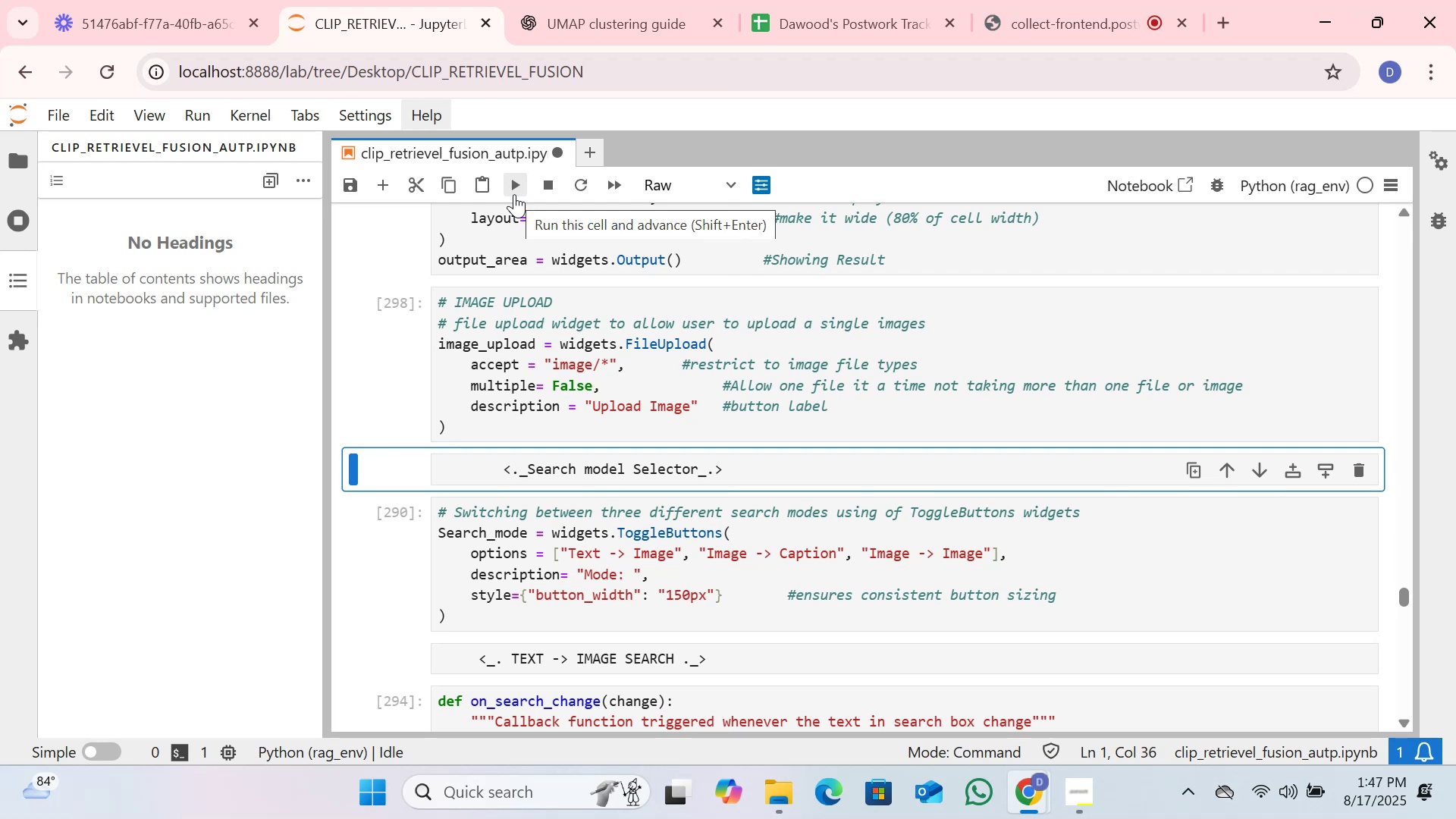 
left_click([514, 194])
 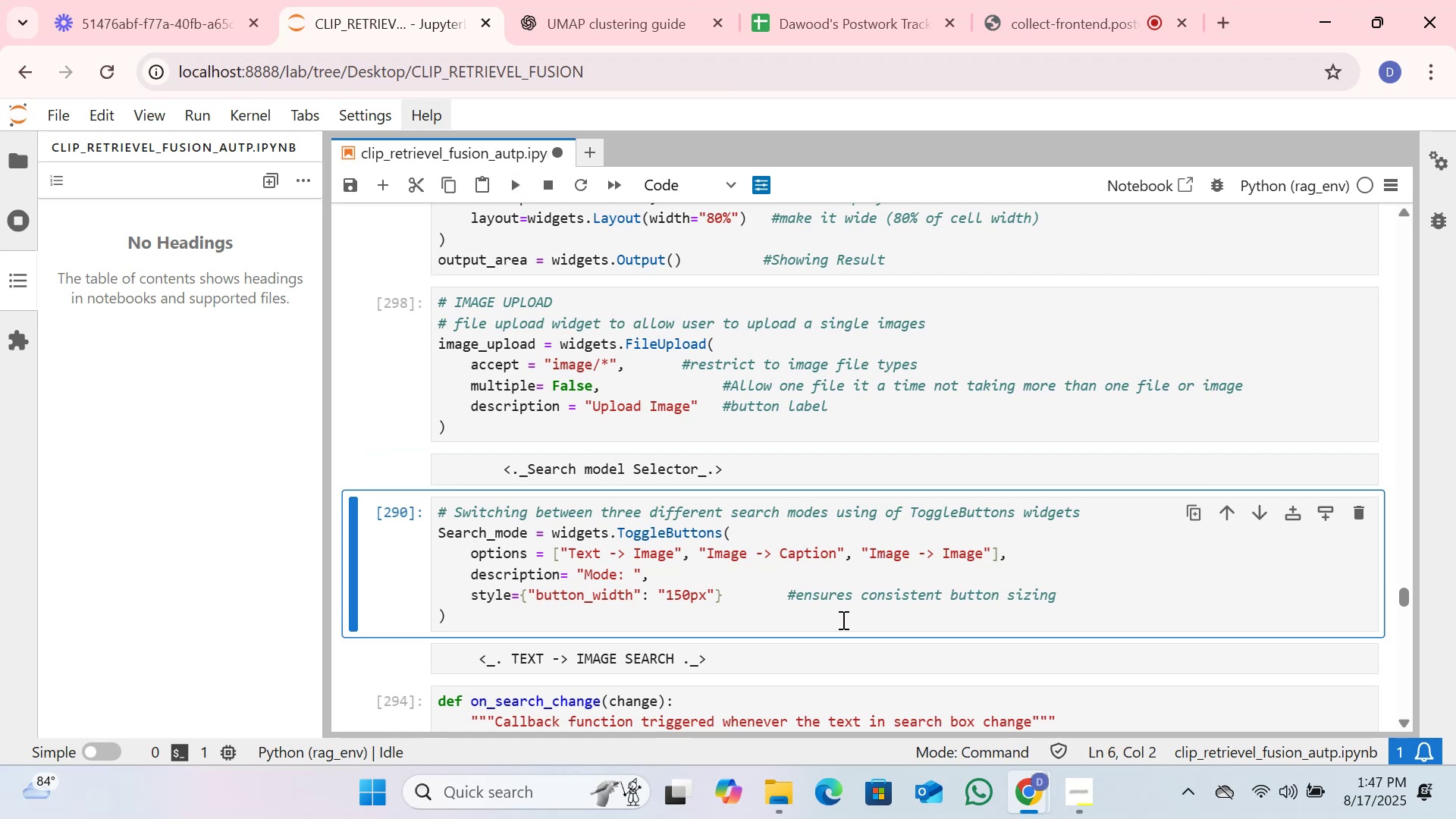 
left_click([799, 596])
 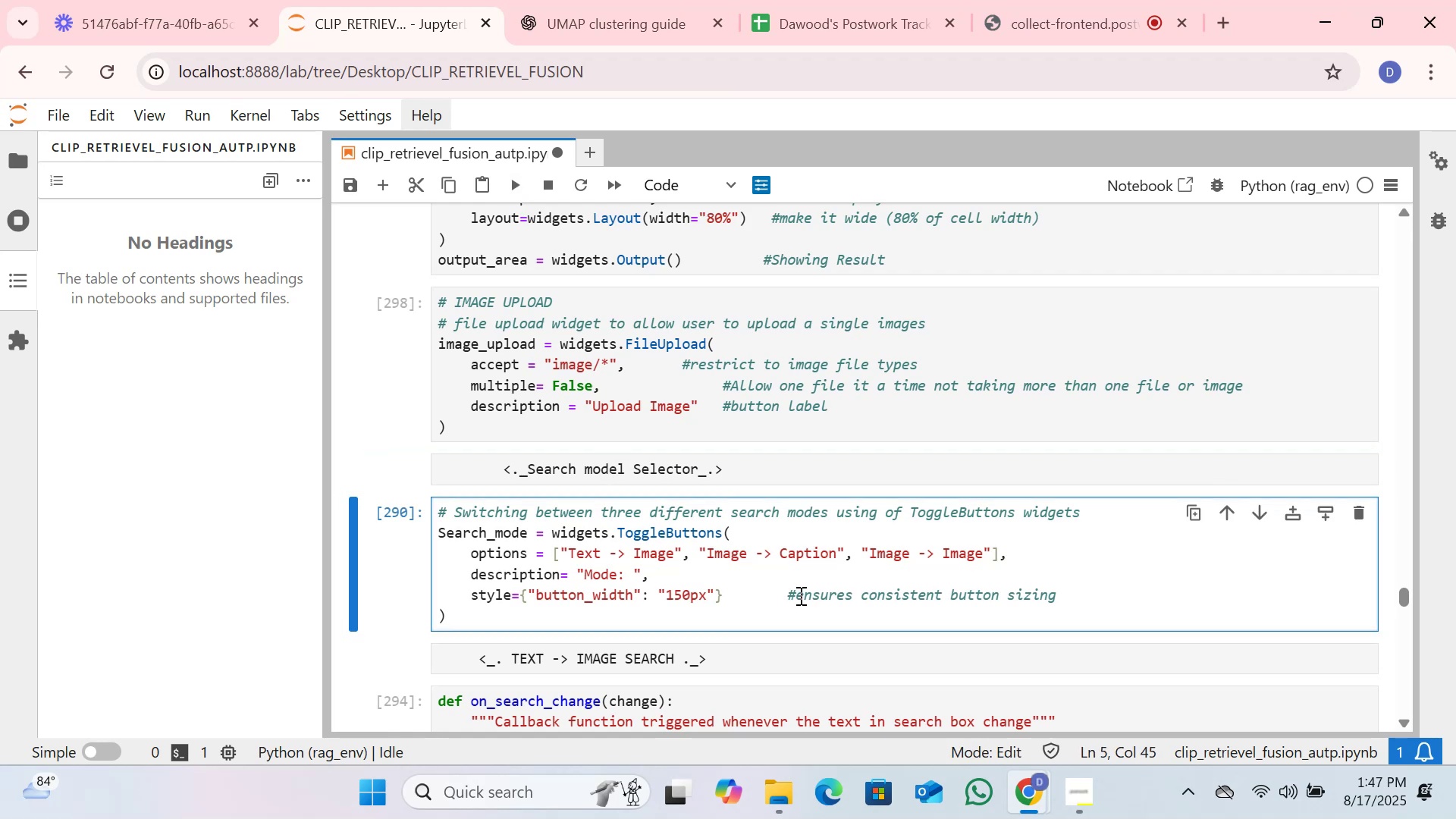 
key(Delete)
 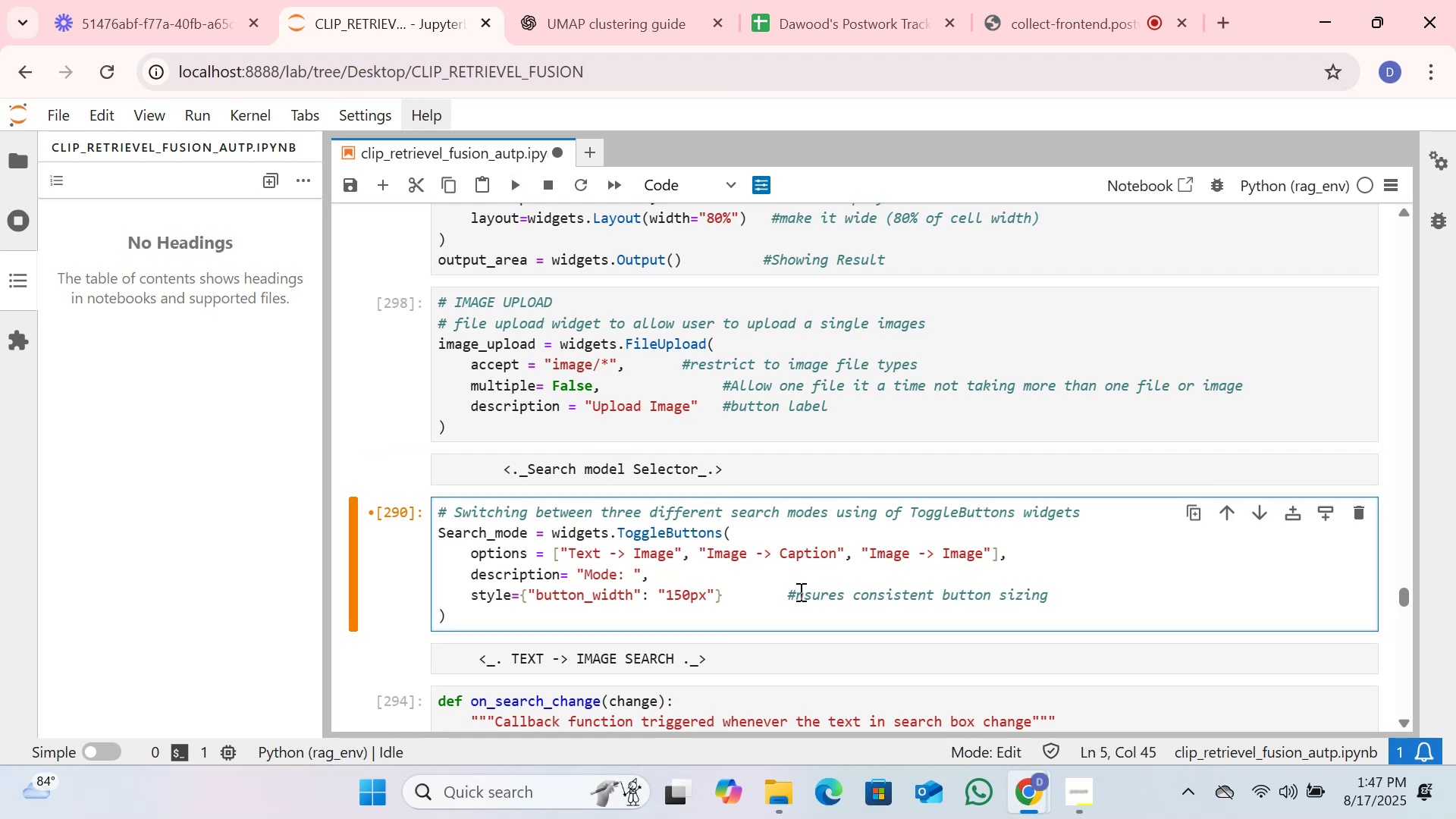 
key(Shift+E)
 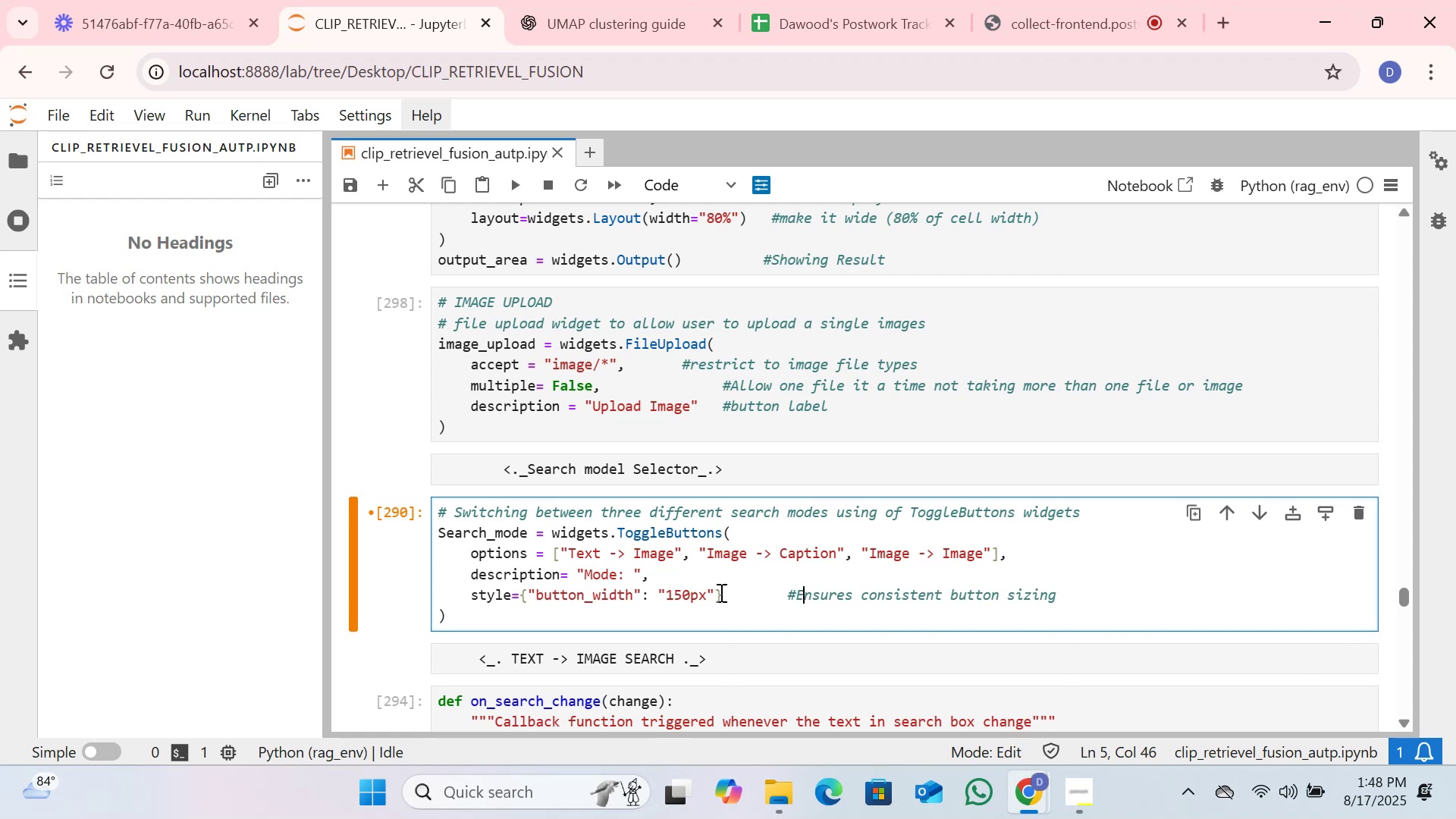 
wait(61.83)
 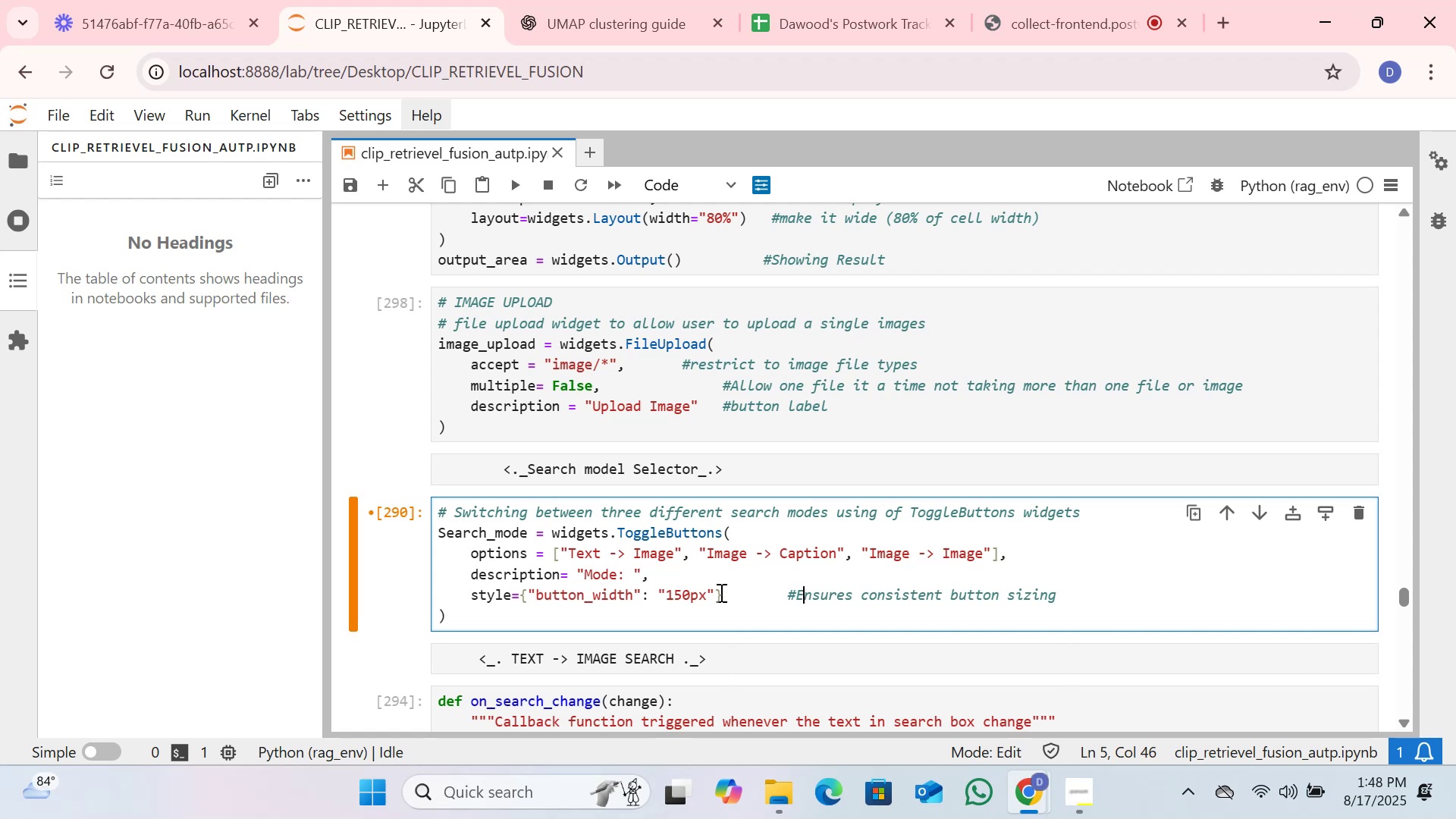 
left_click([516, 179])
 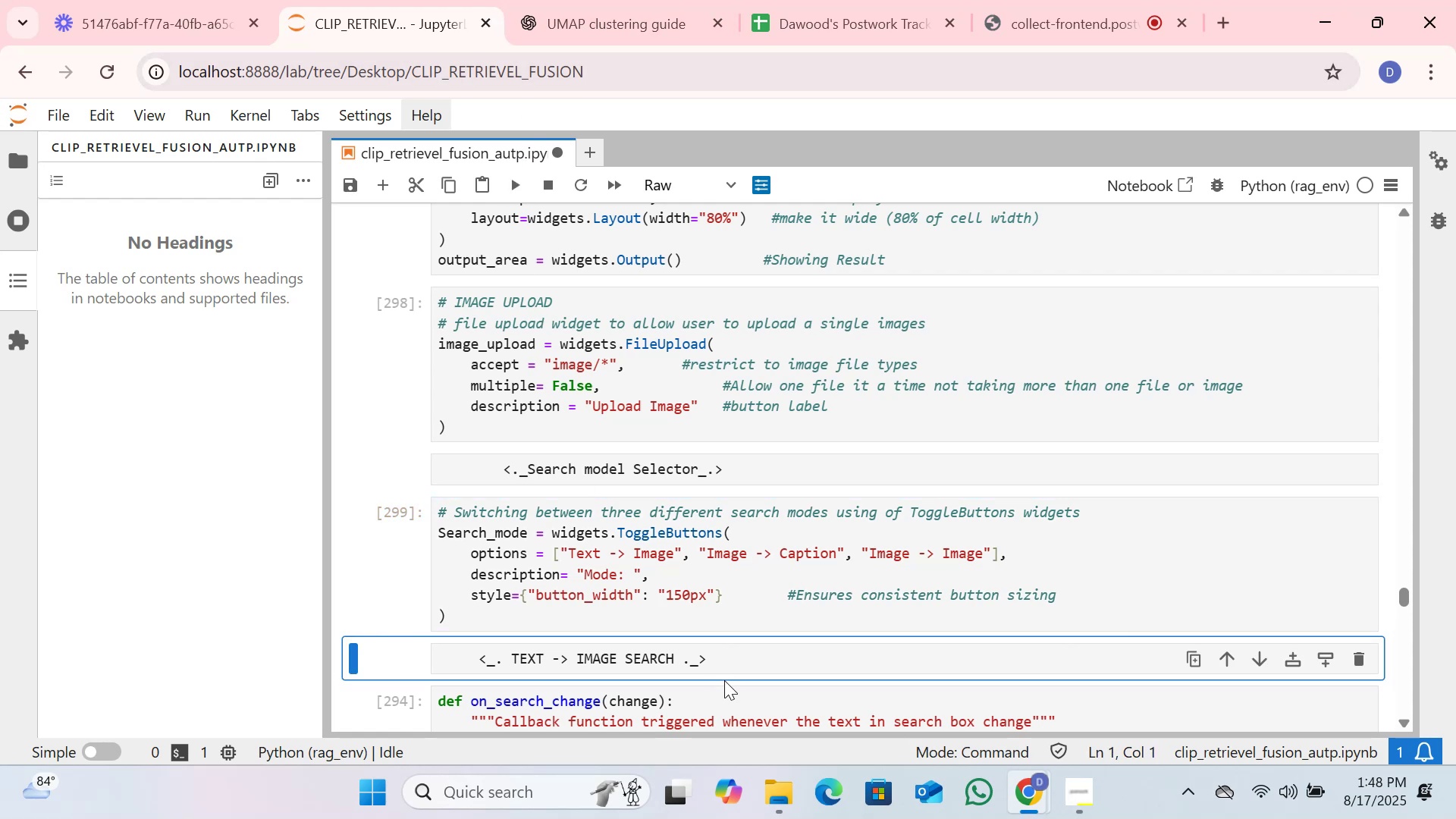 
left_click([729, 666])
 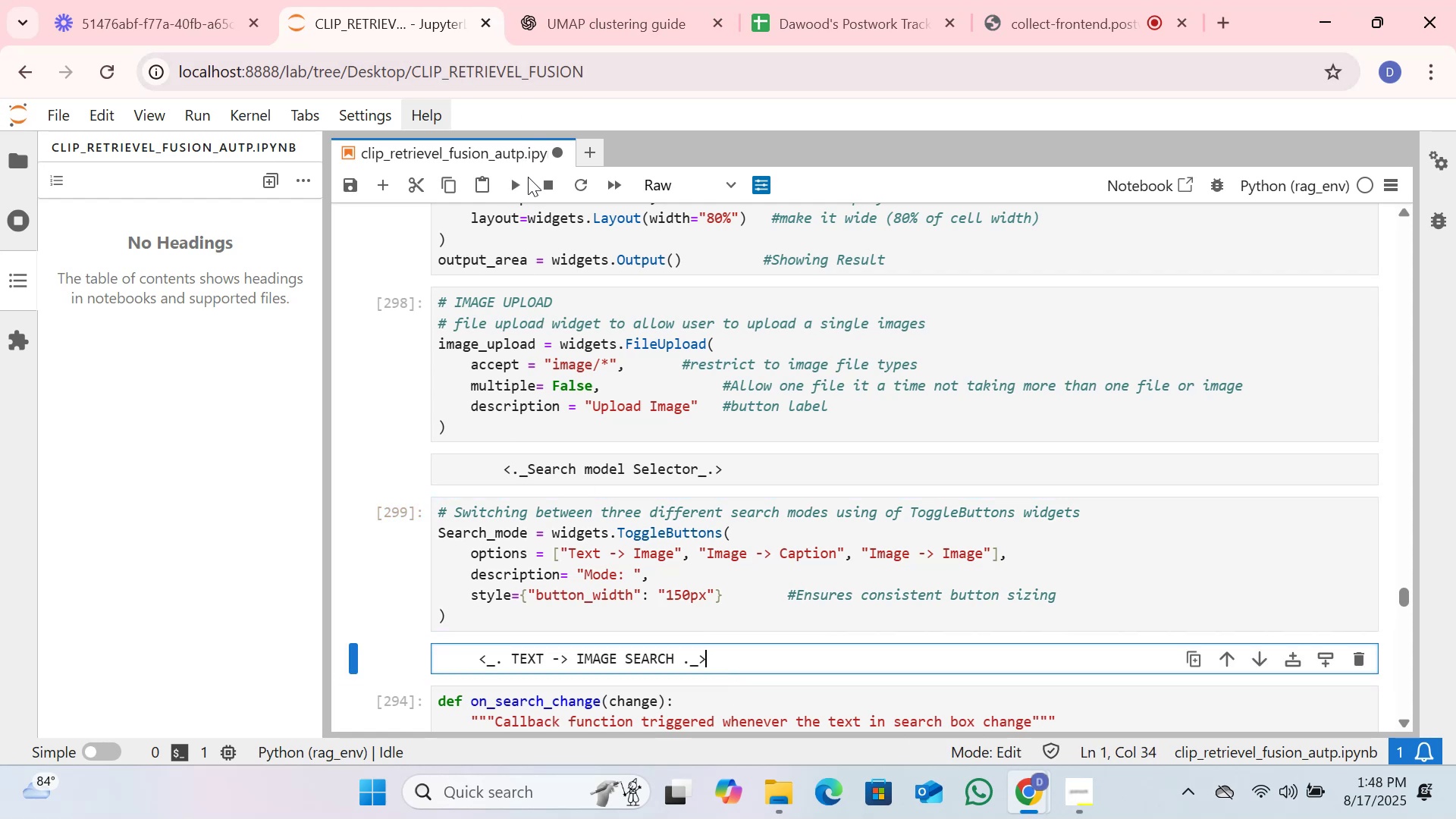 
left_click([510, 187])
 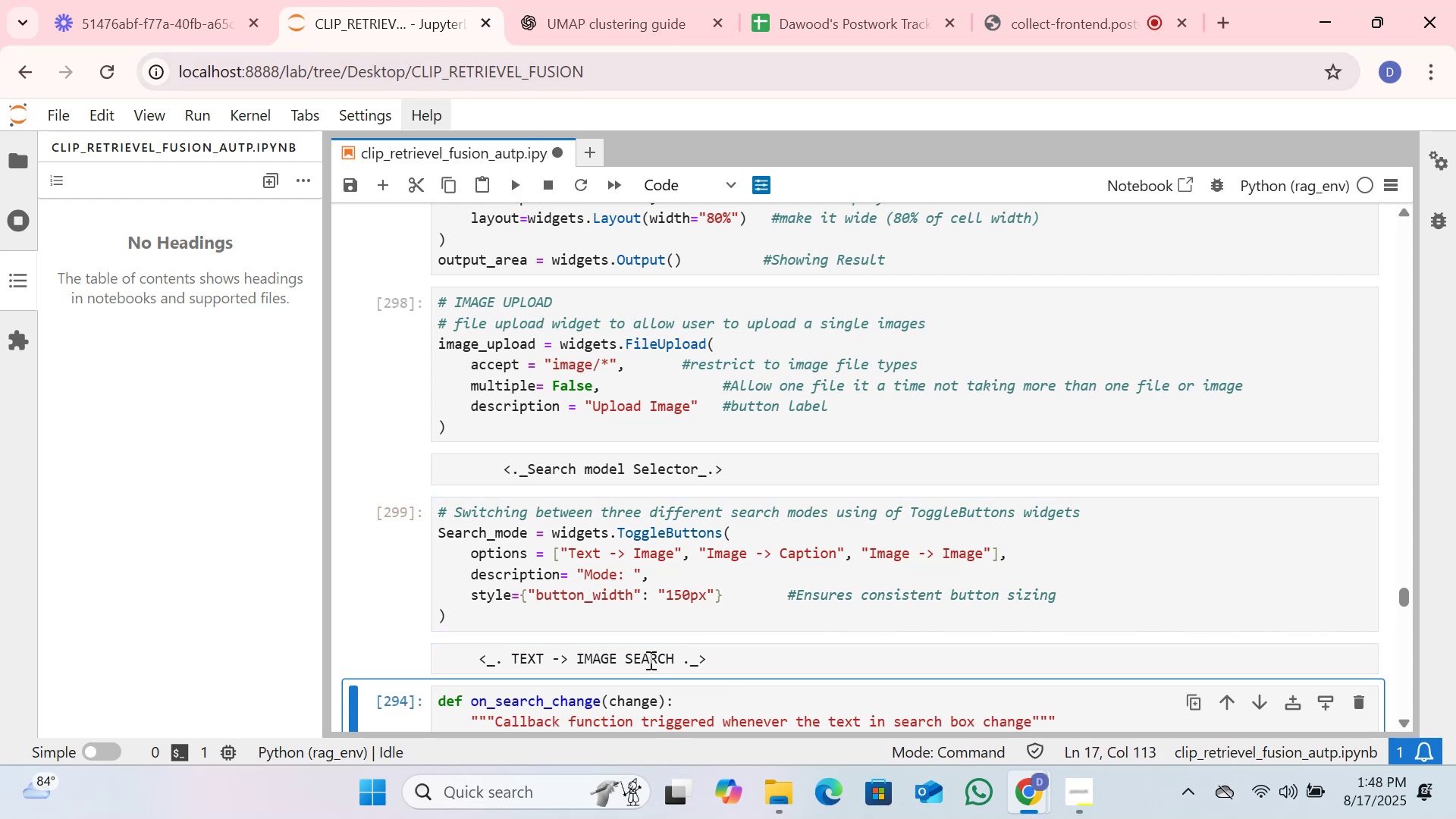 
scroll: coordinate [649, 660], scroll_direction: down, amount: 3.0
 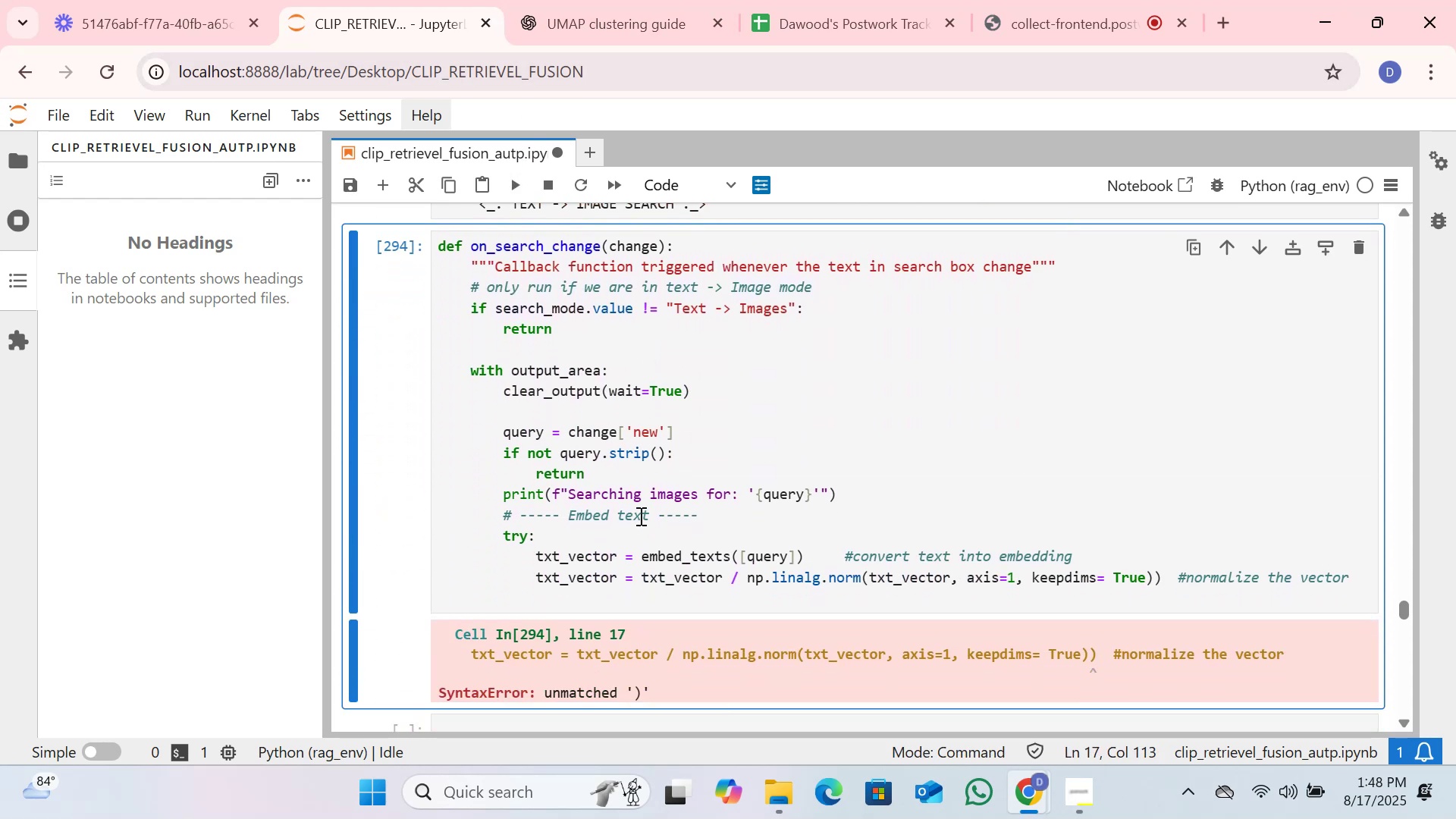 
left_click([639, 516])
 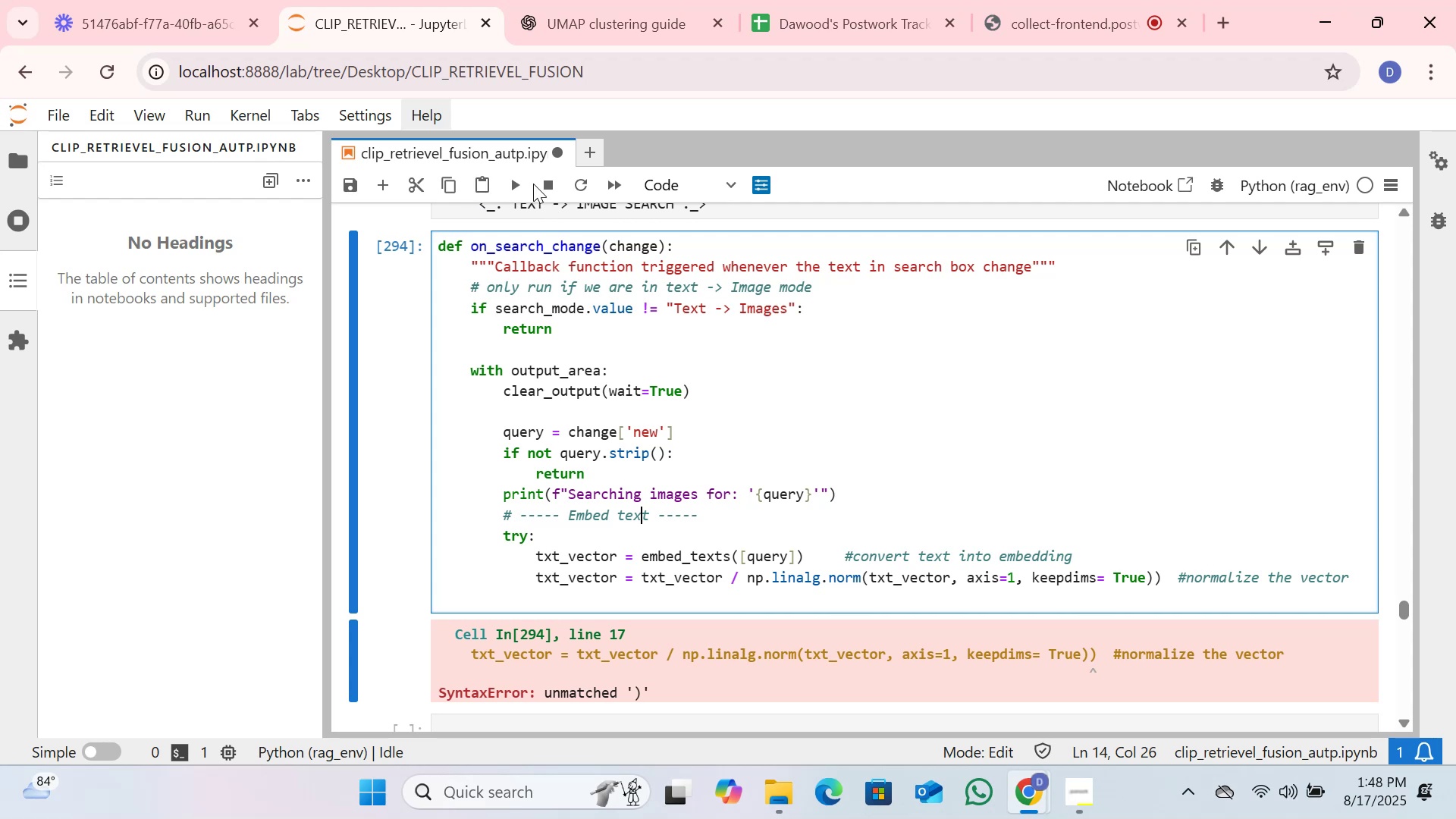 
left_click([523, 184])
 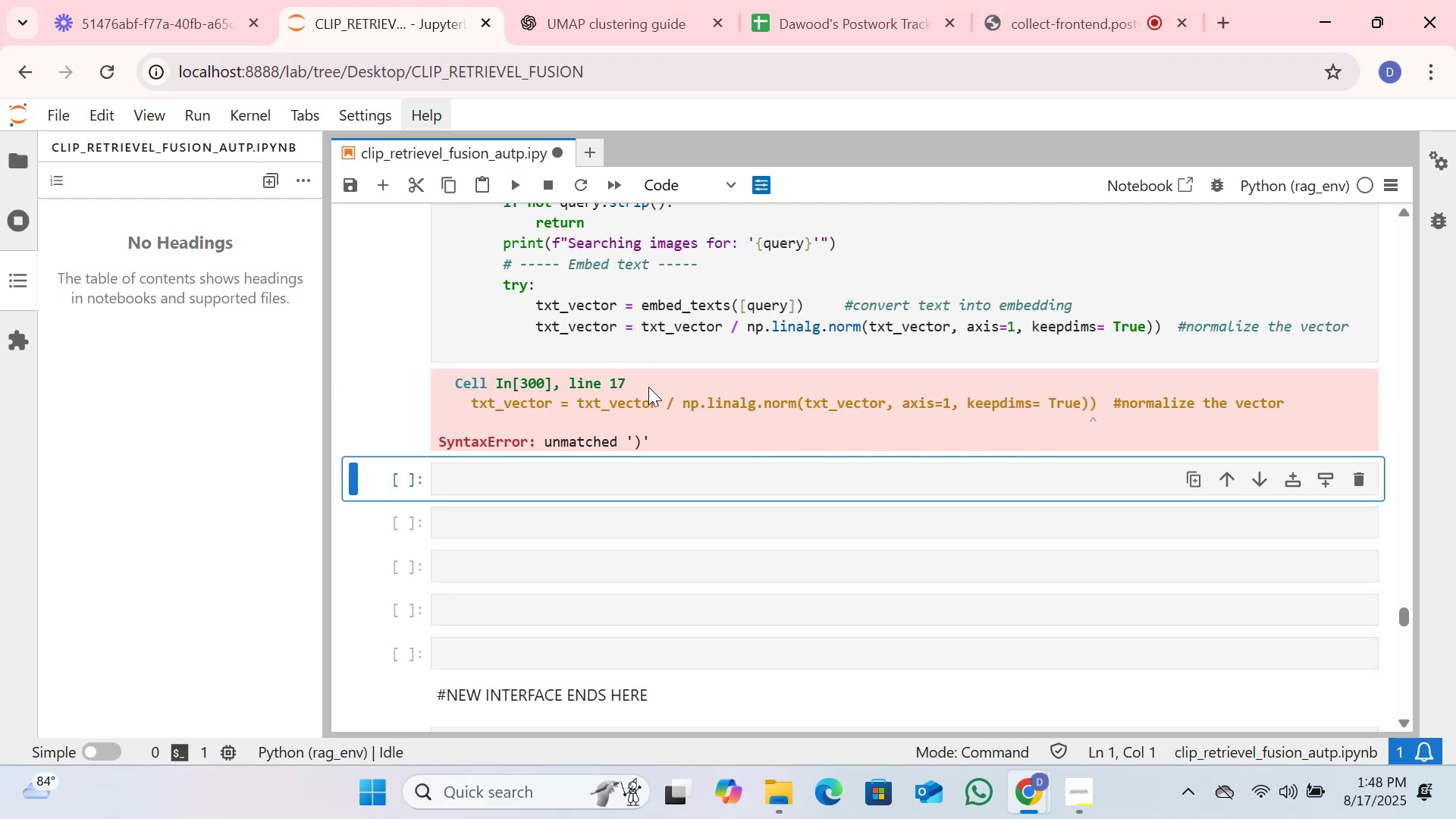 
scroll: coordinate [647, 388], scroll_direction: up, amount: 2.0
 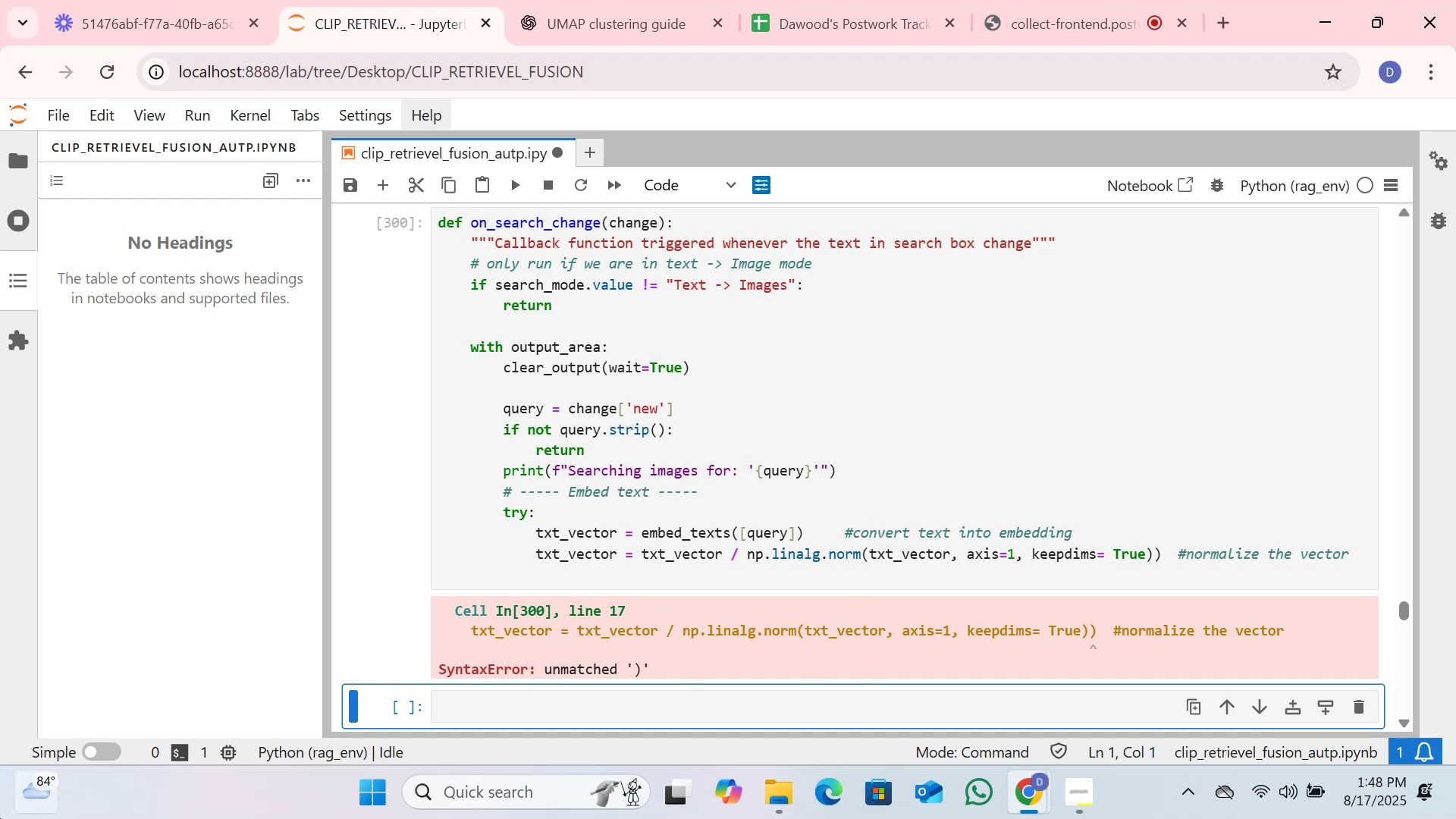 
wait(21.0)
 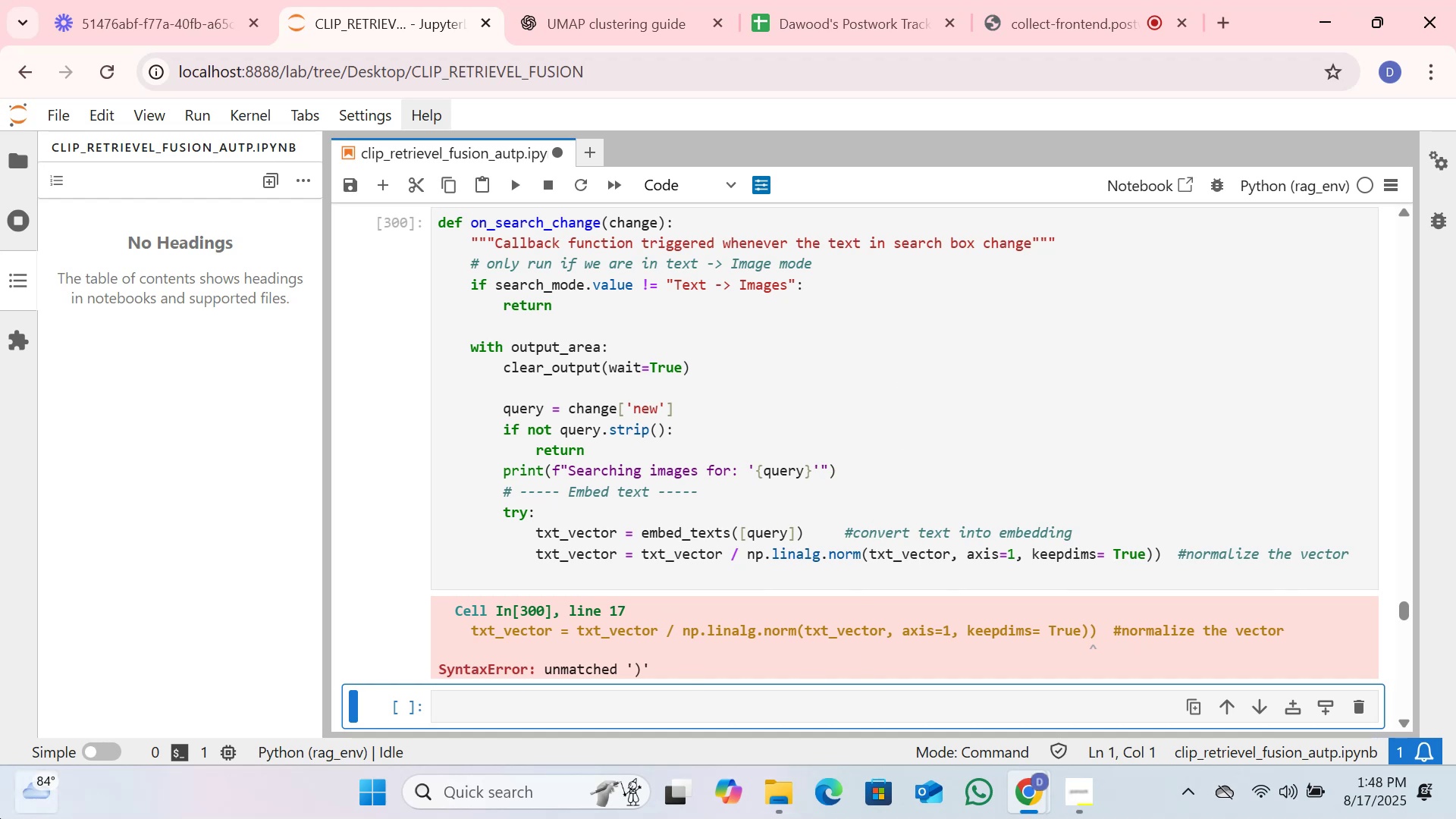 
left_click([1162, 551])
 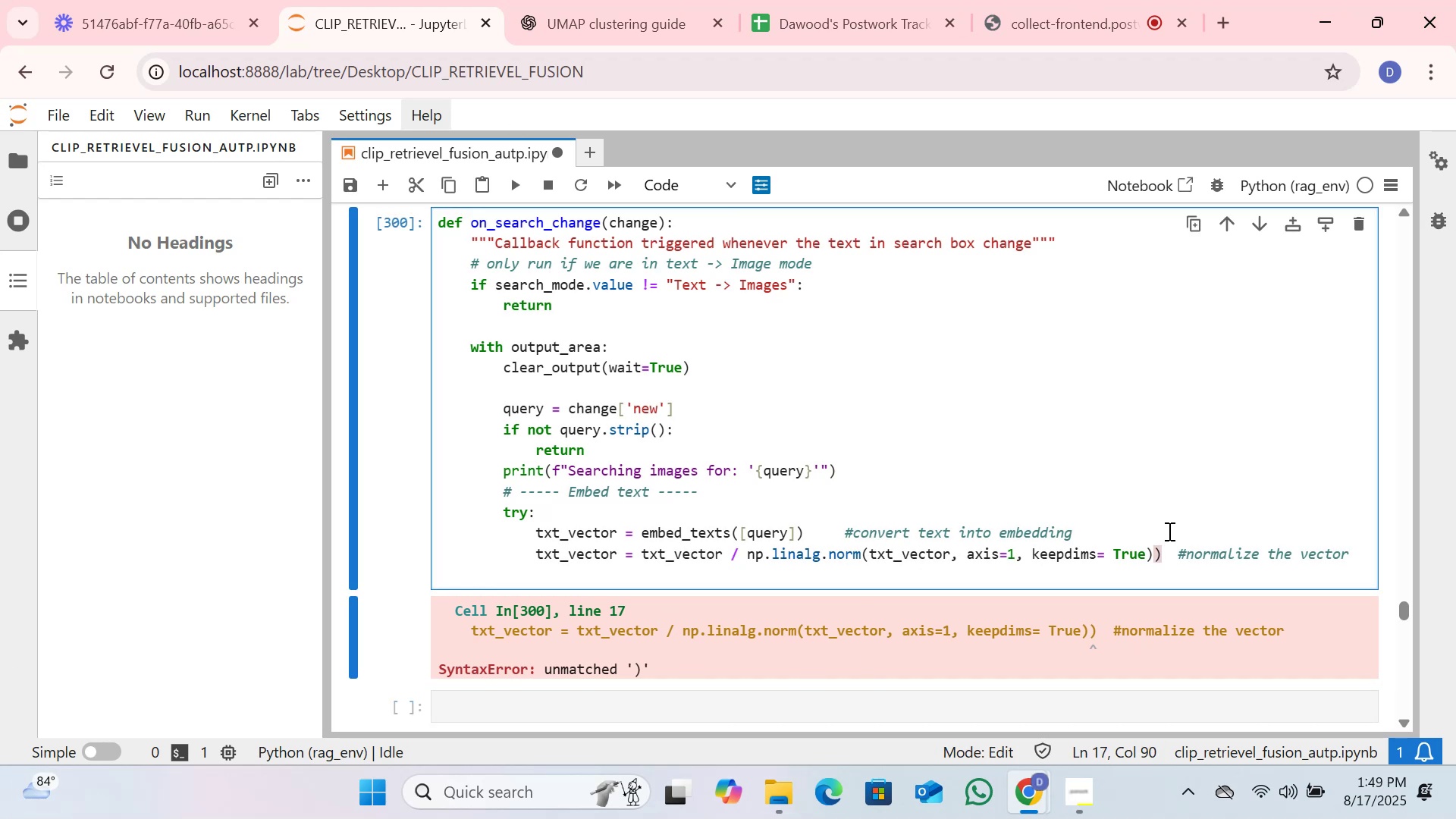 
key(Backspace)
 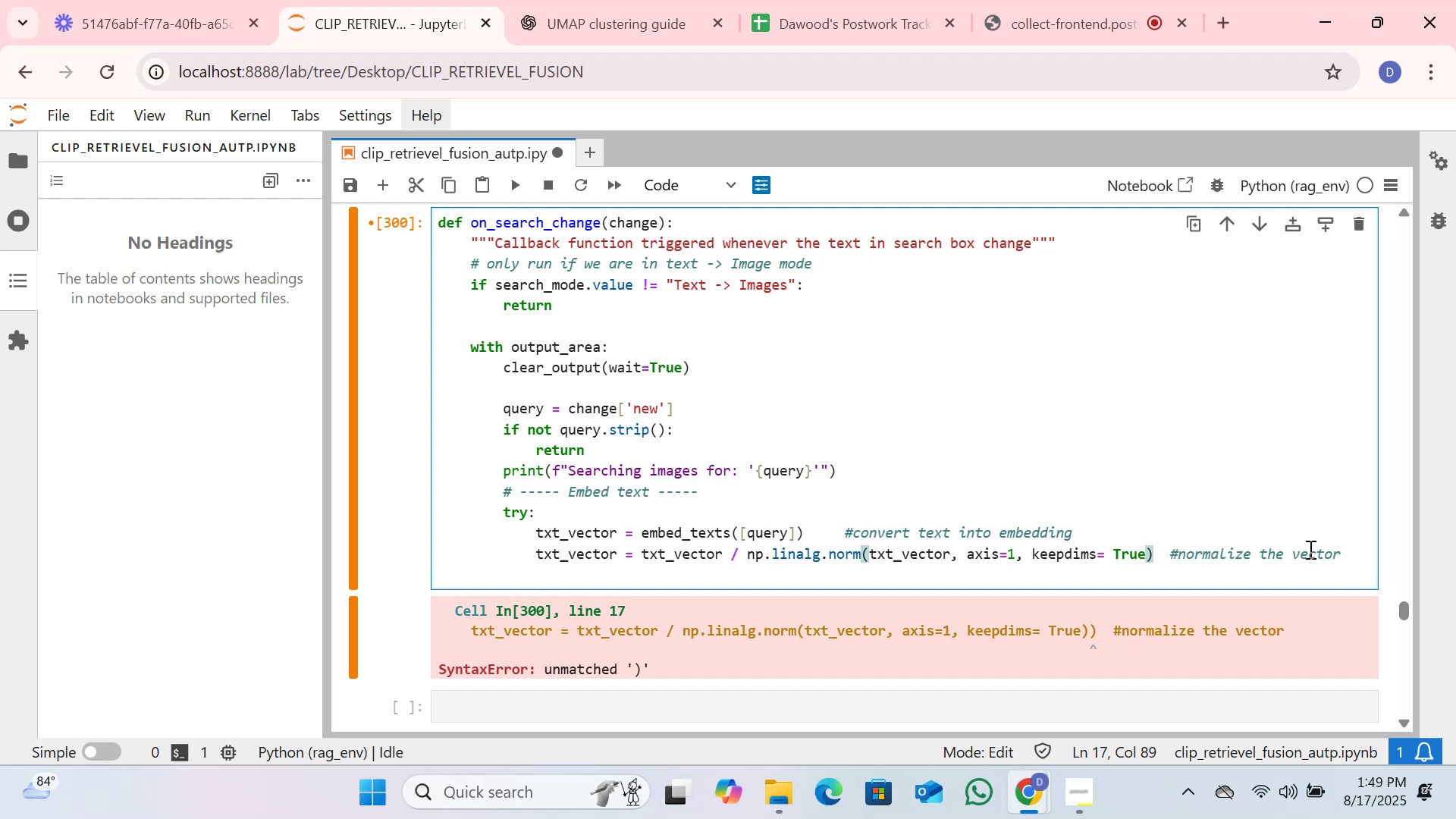 
left_click([1348, 557])
 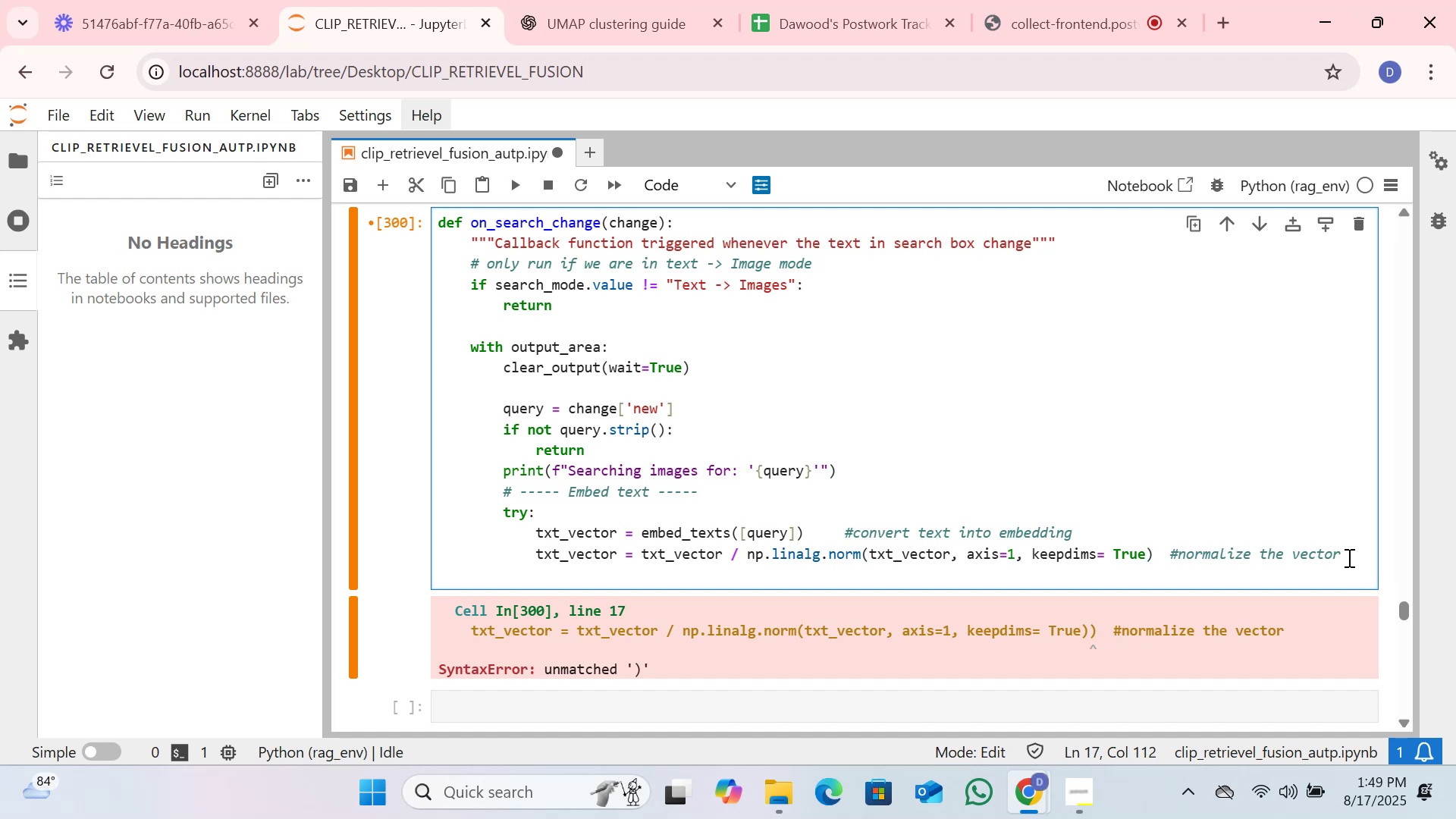 
key(Enter)
 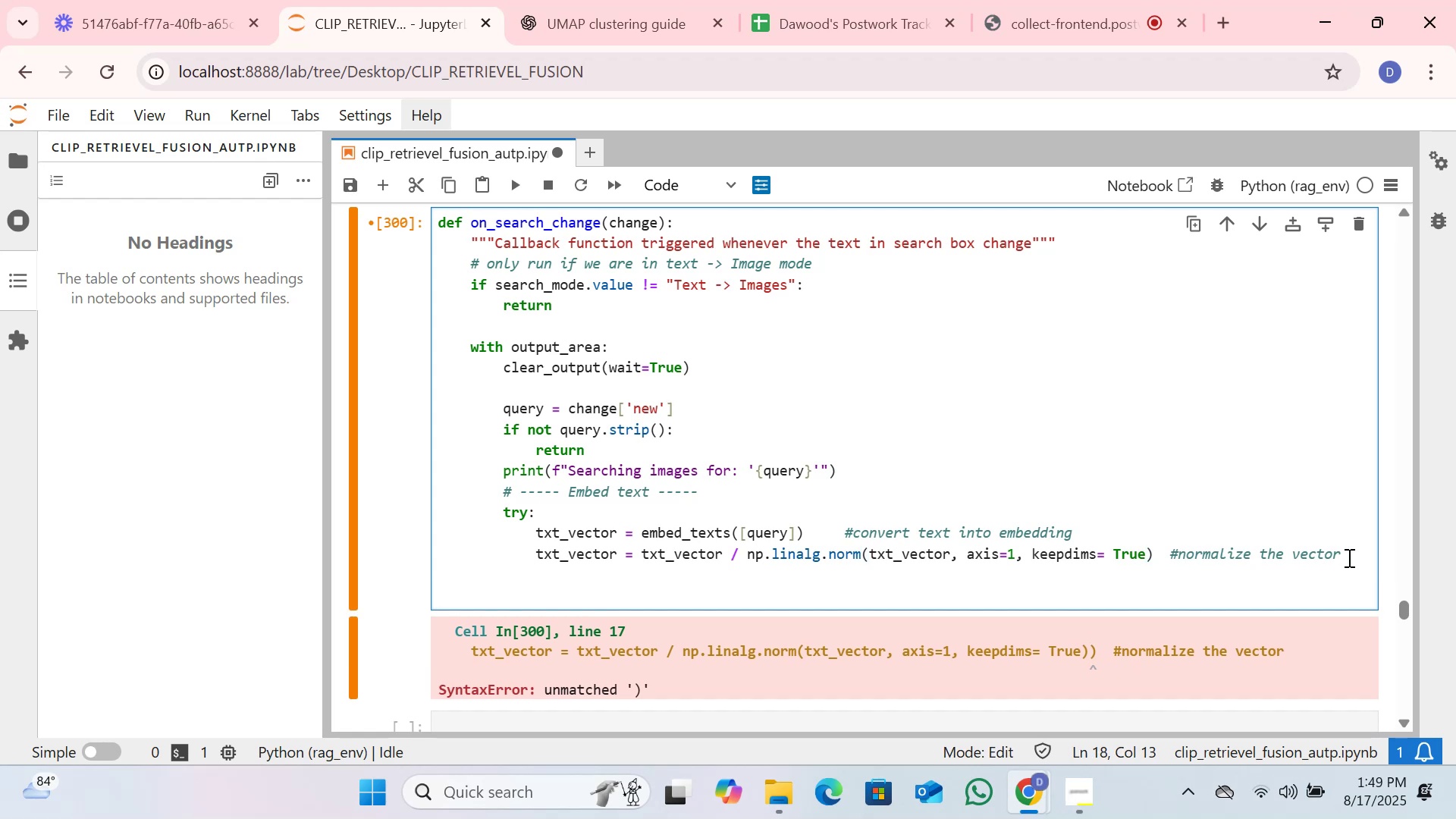 
key(Enter)
 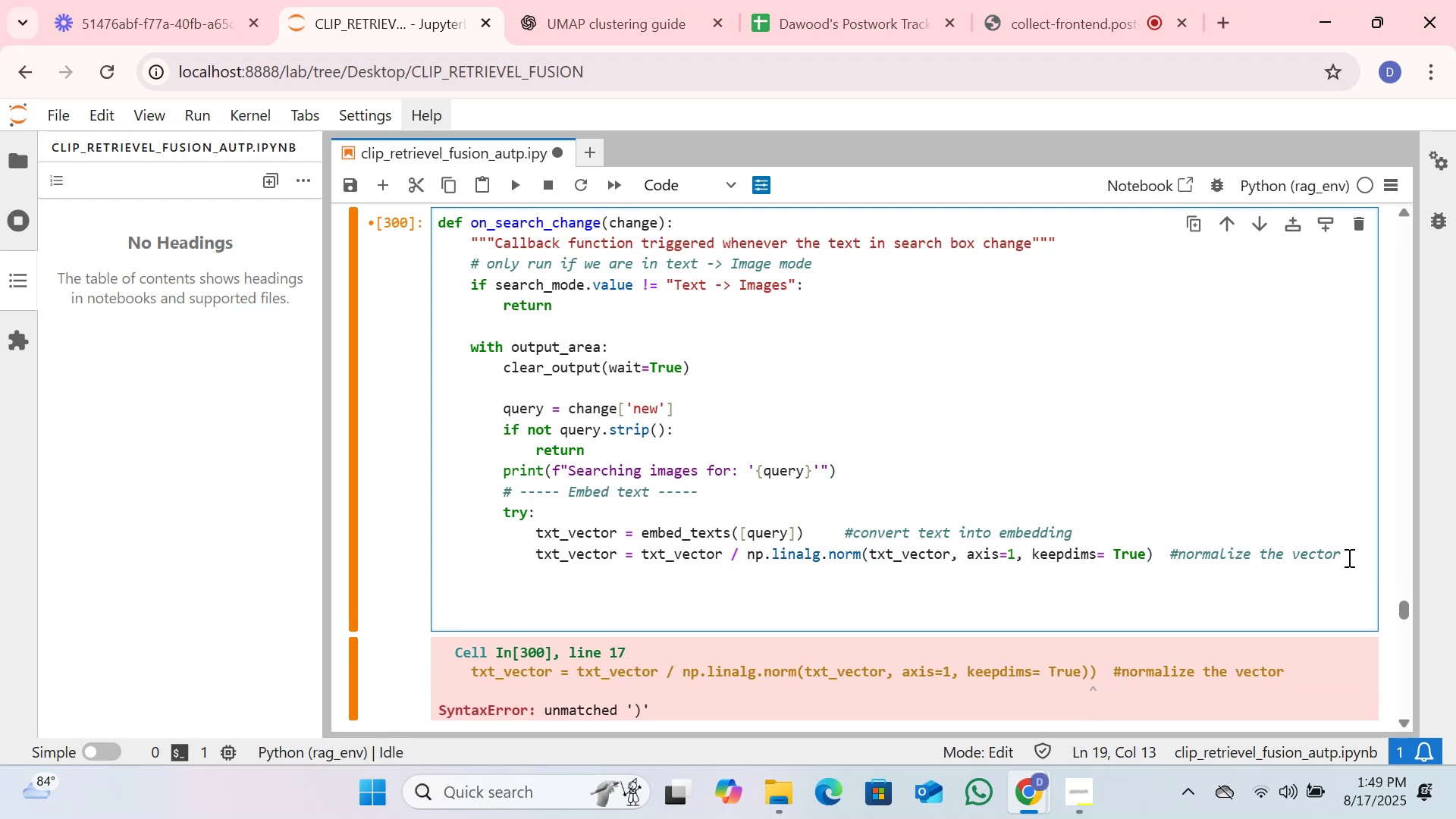 
key(Backspace)
type(except Exception as ;)
key(Backspace)
key(Backspace)
type(;)
key(Backspace)
key(Backspace)
key(Backspace)
type(:)
 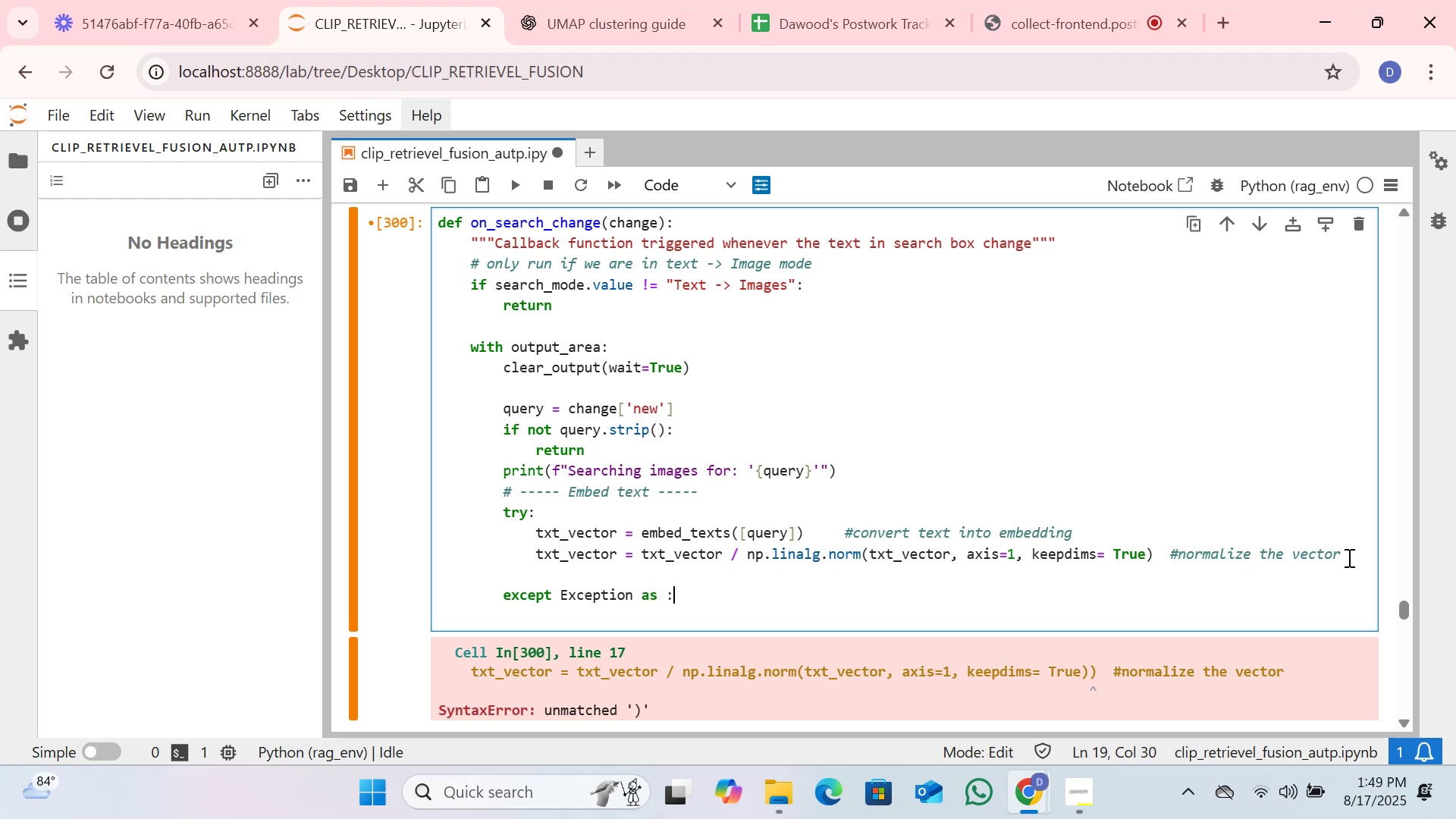 
 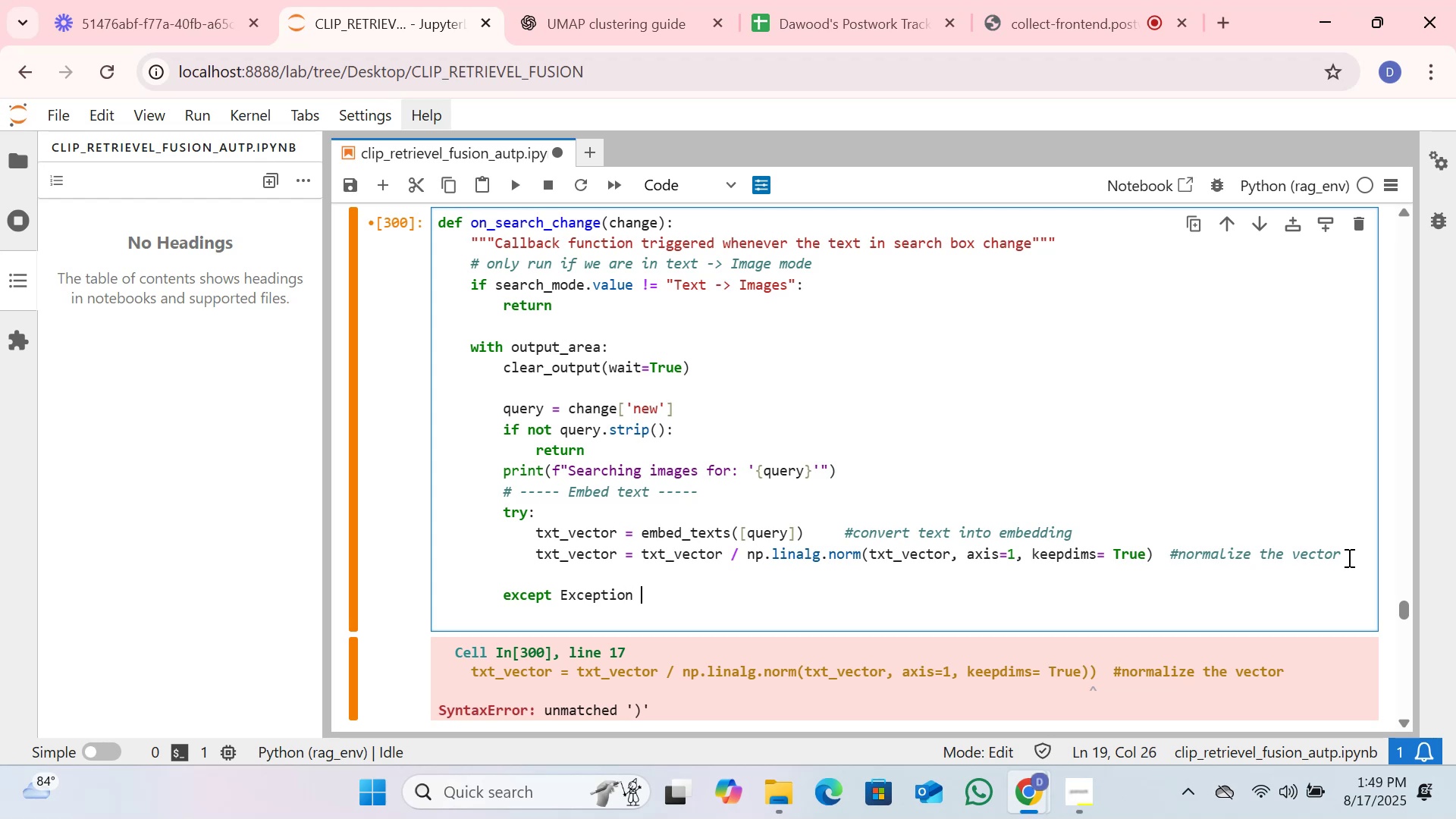 
hold_key(key=Break, duration=0.37)
 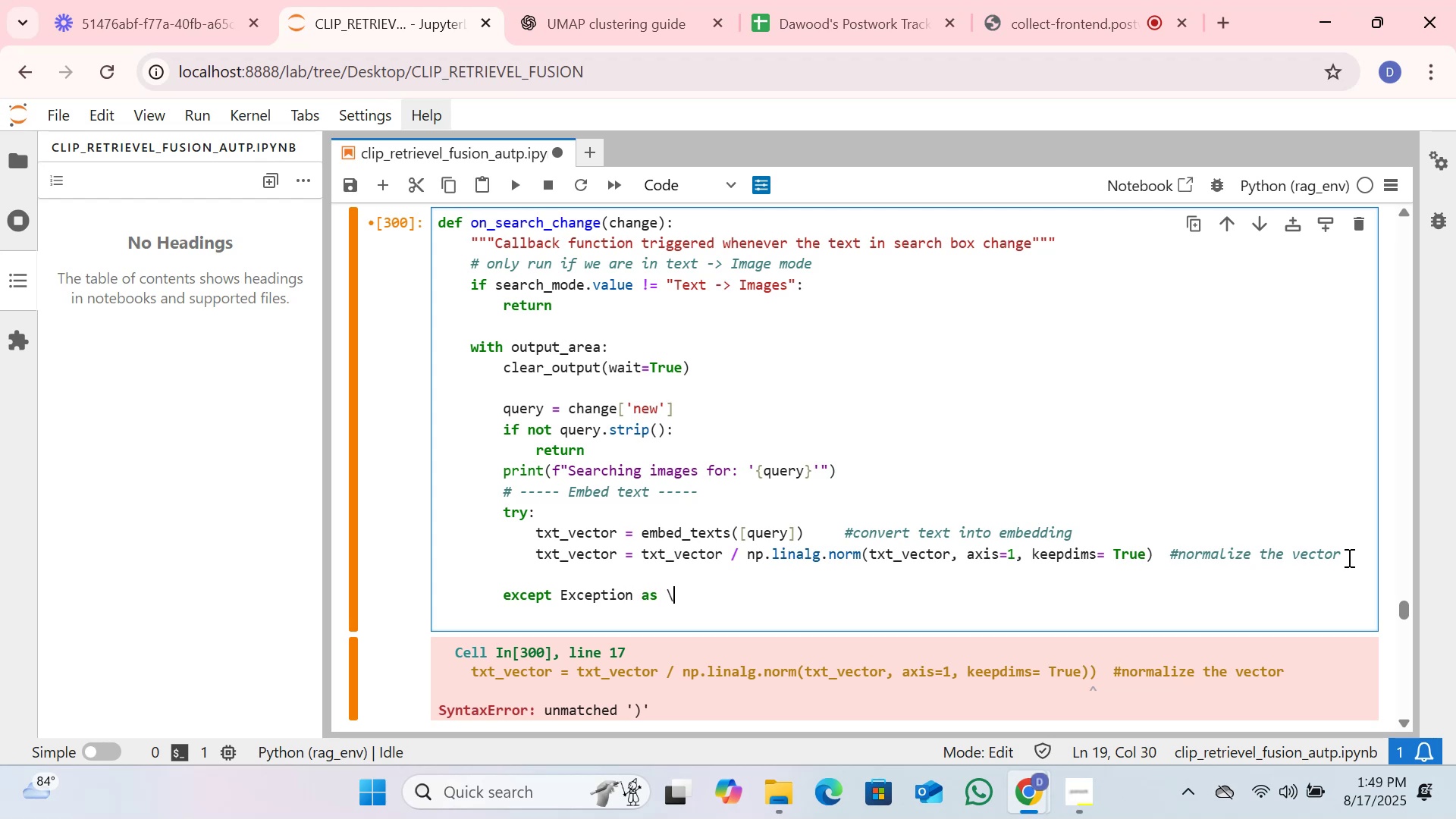 
hold_key(key=Break, duration=0.71)
 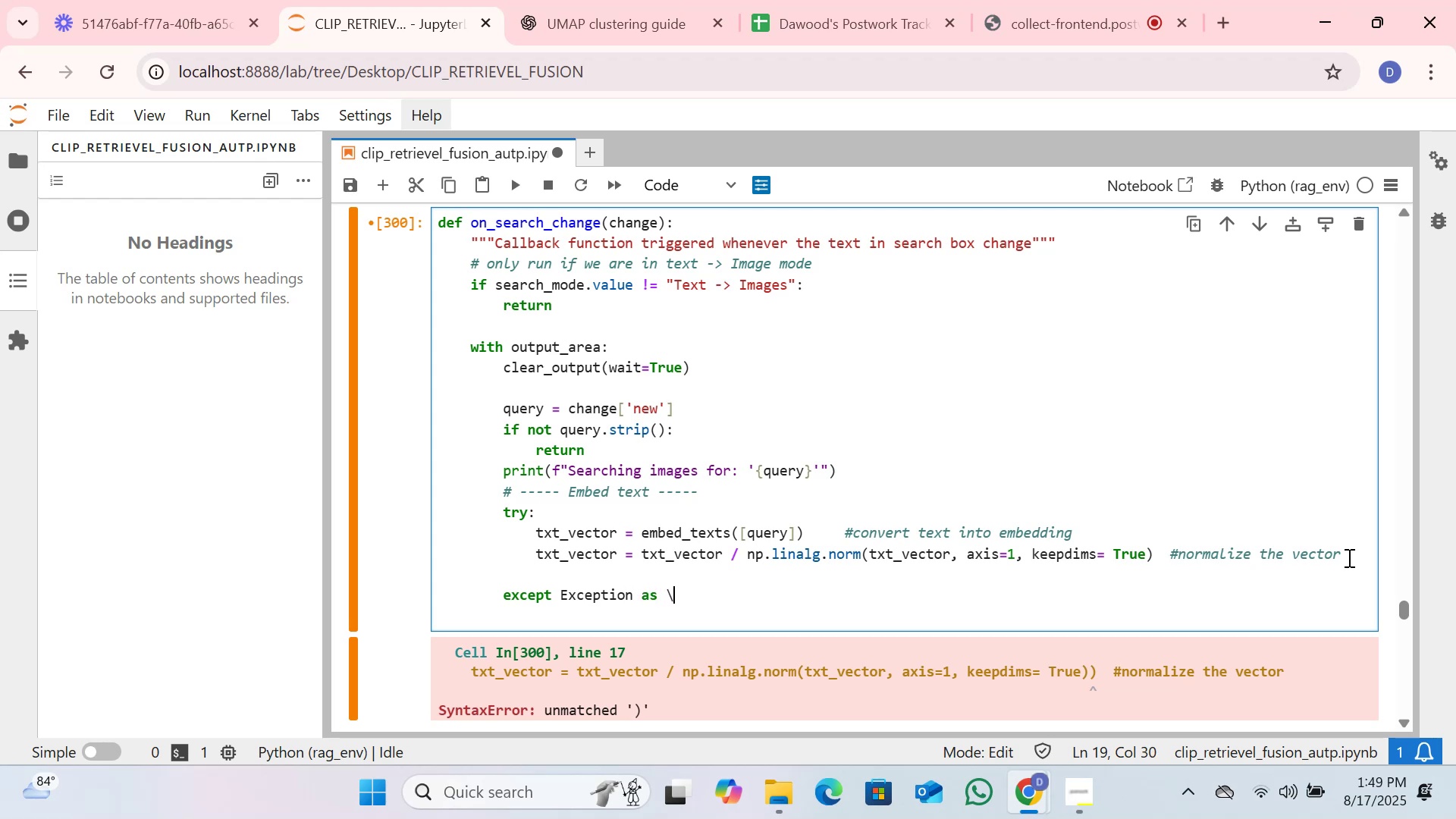 
key(Enter)
 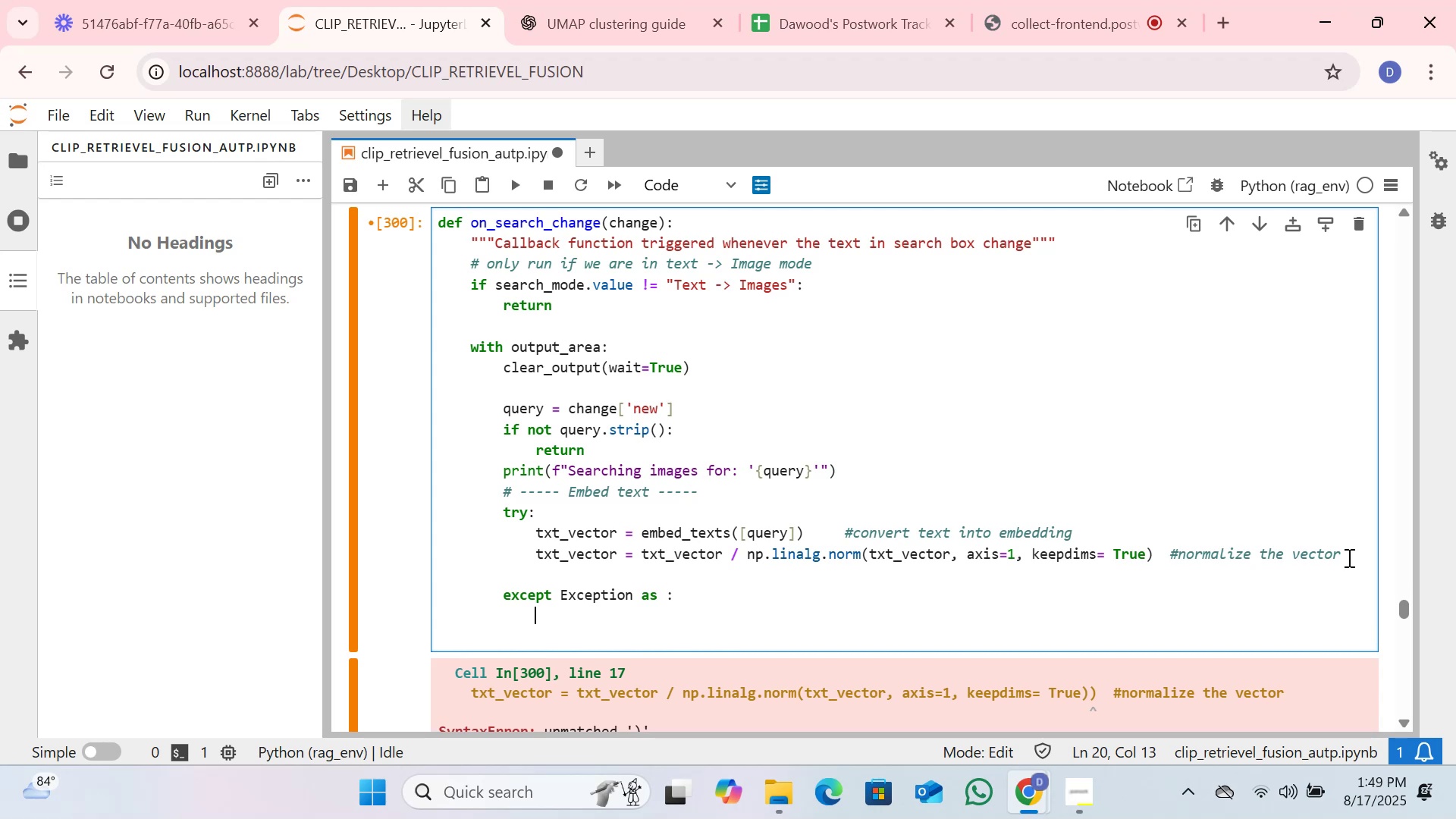 
type(print(f" Embedding failed: {str9)
key(Backspace)
type((E)}')
 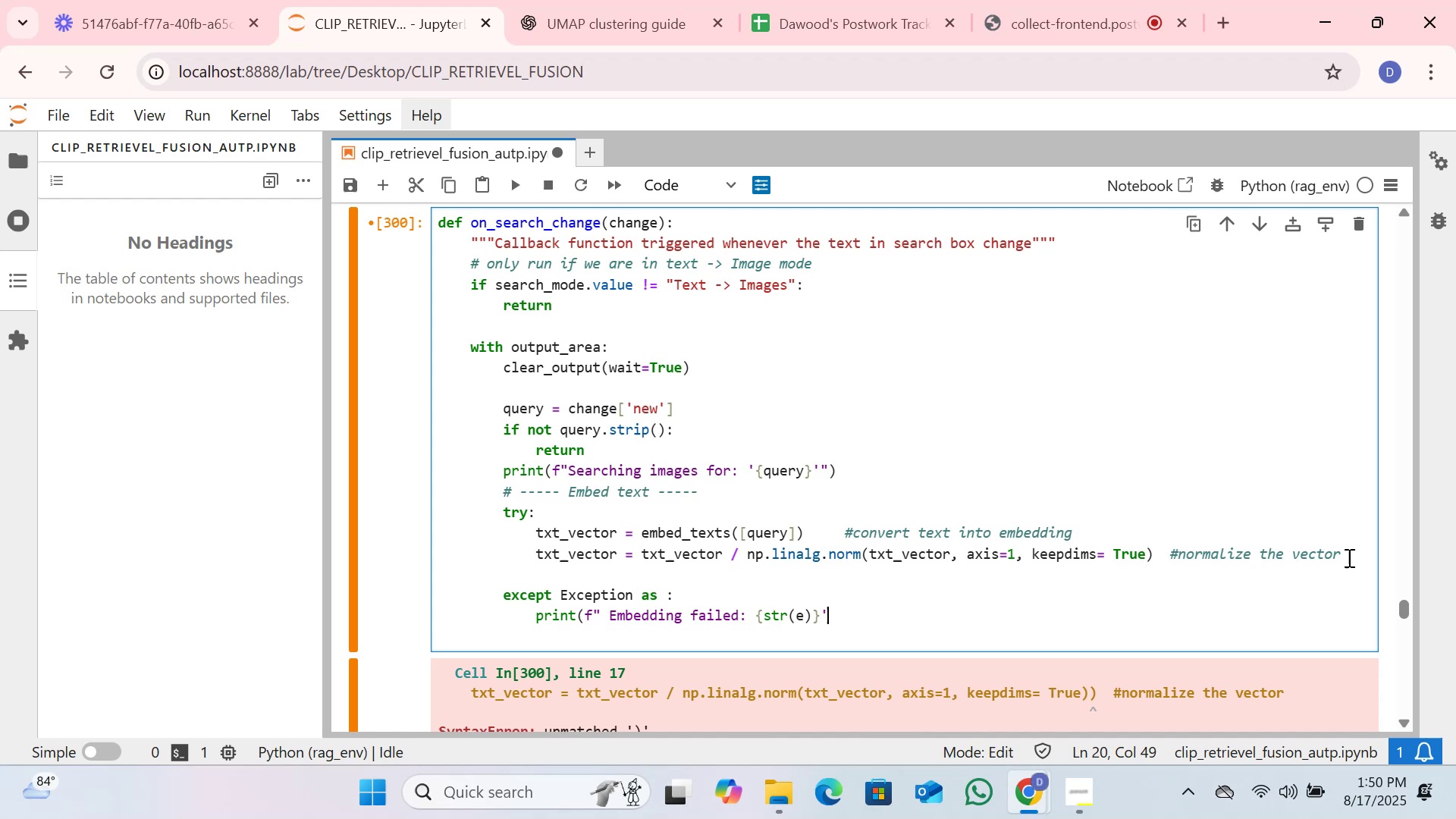 
 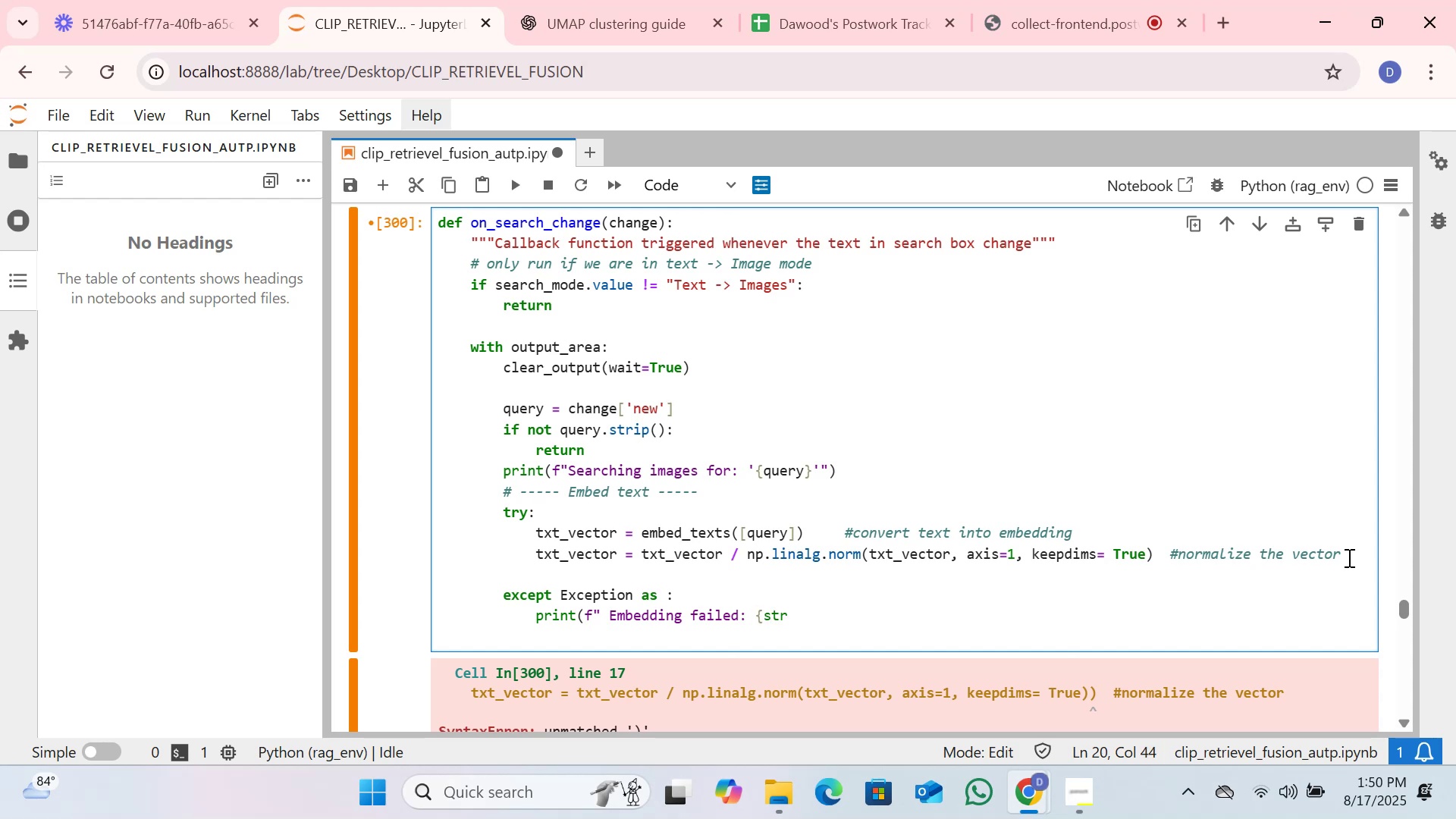 
hold_key(key=CapsLock, duration=0.49)
 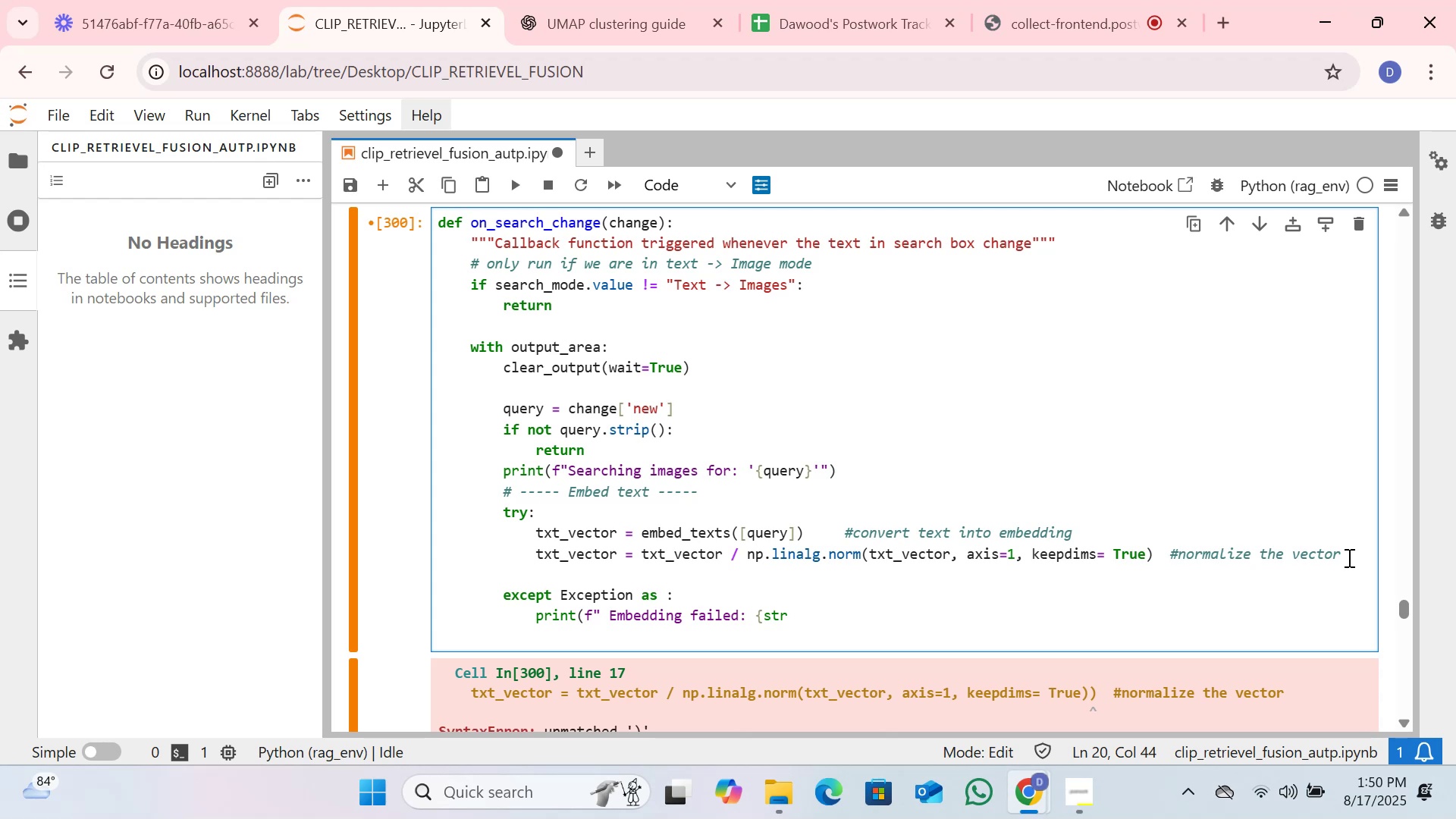 
key(Shift+0)
 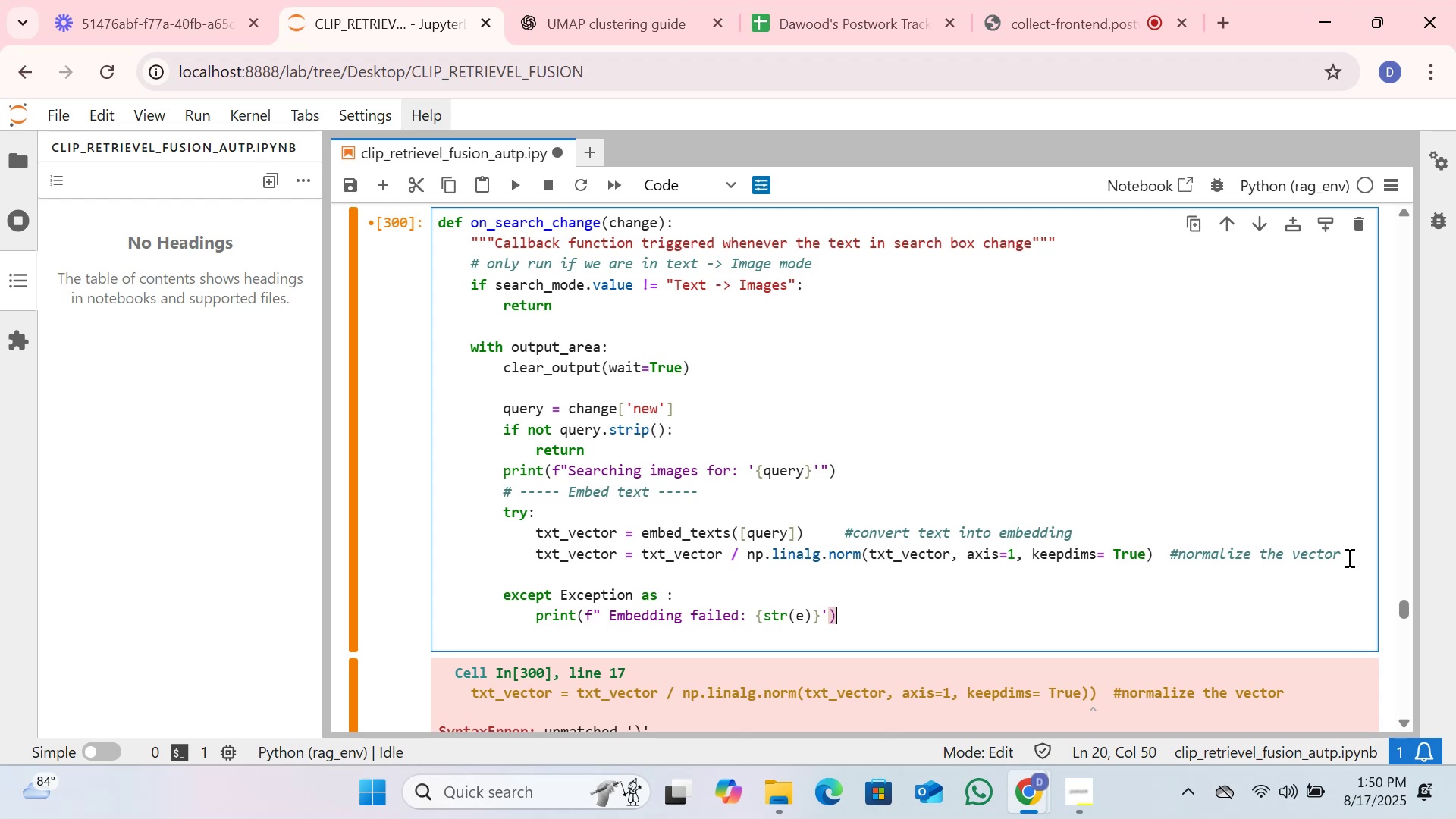 
key(Enter)
 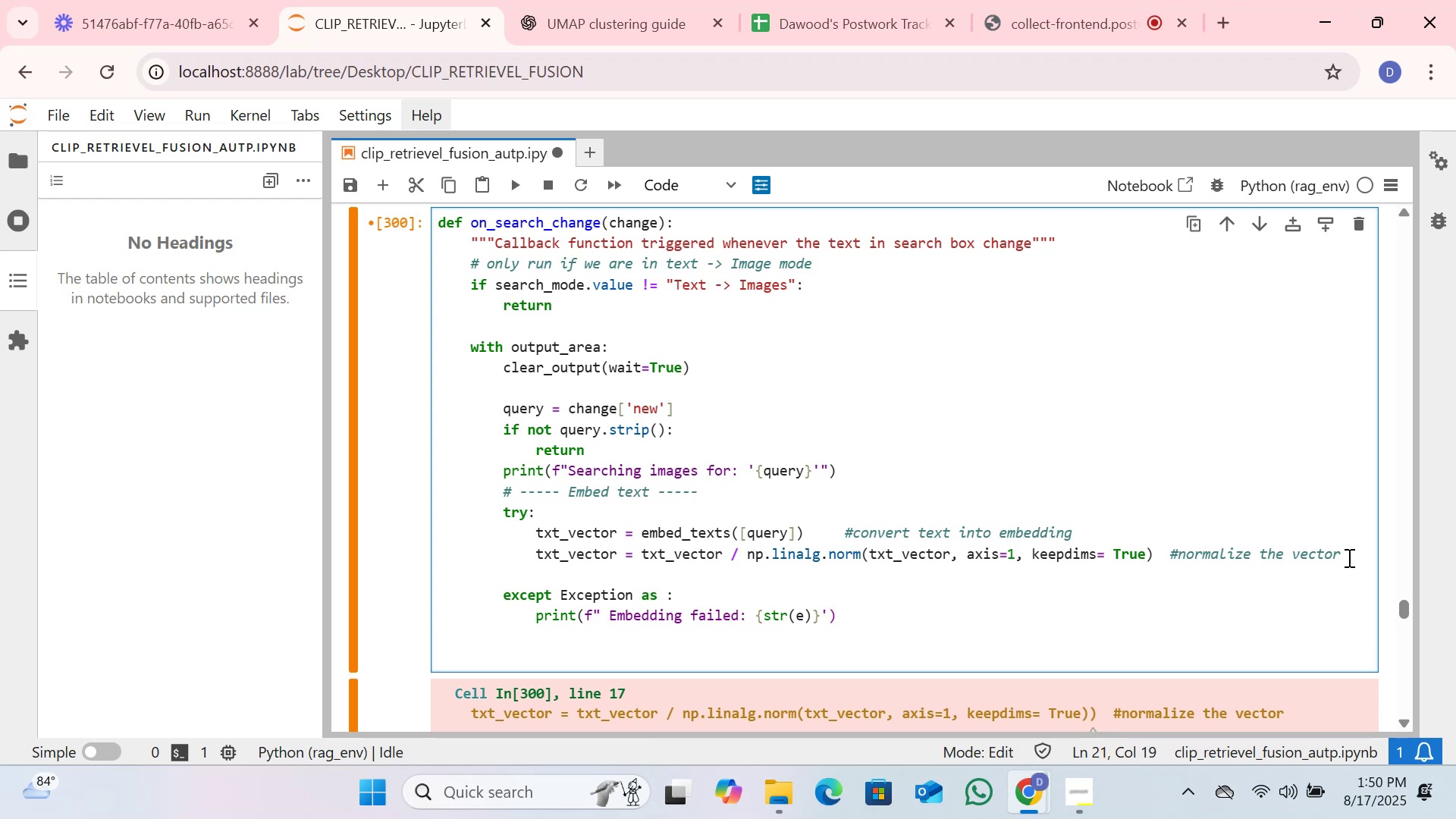 
type(return)
 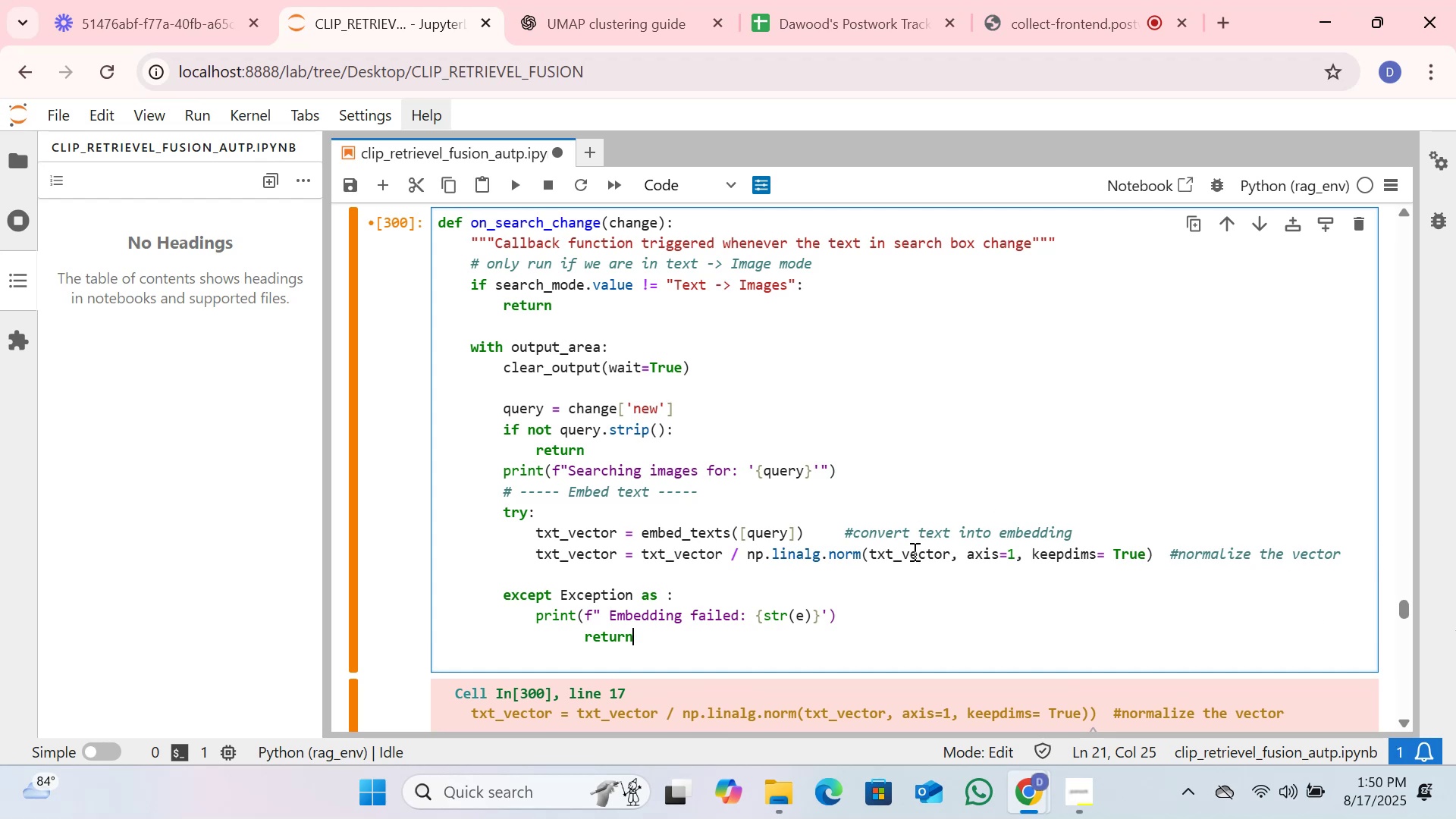 
scroll: coordinate [912, 559], scroll_direction: down, amount: 1.0
 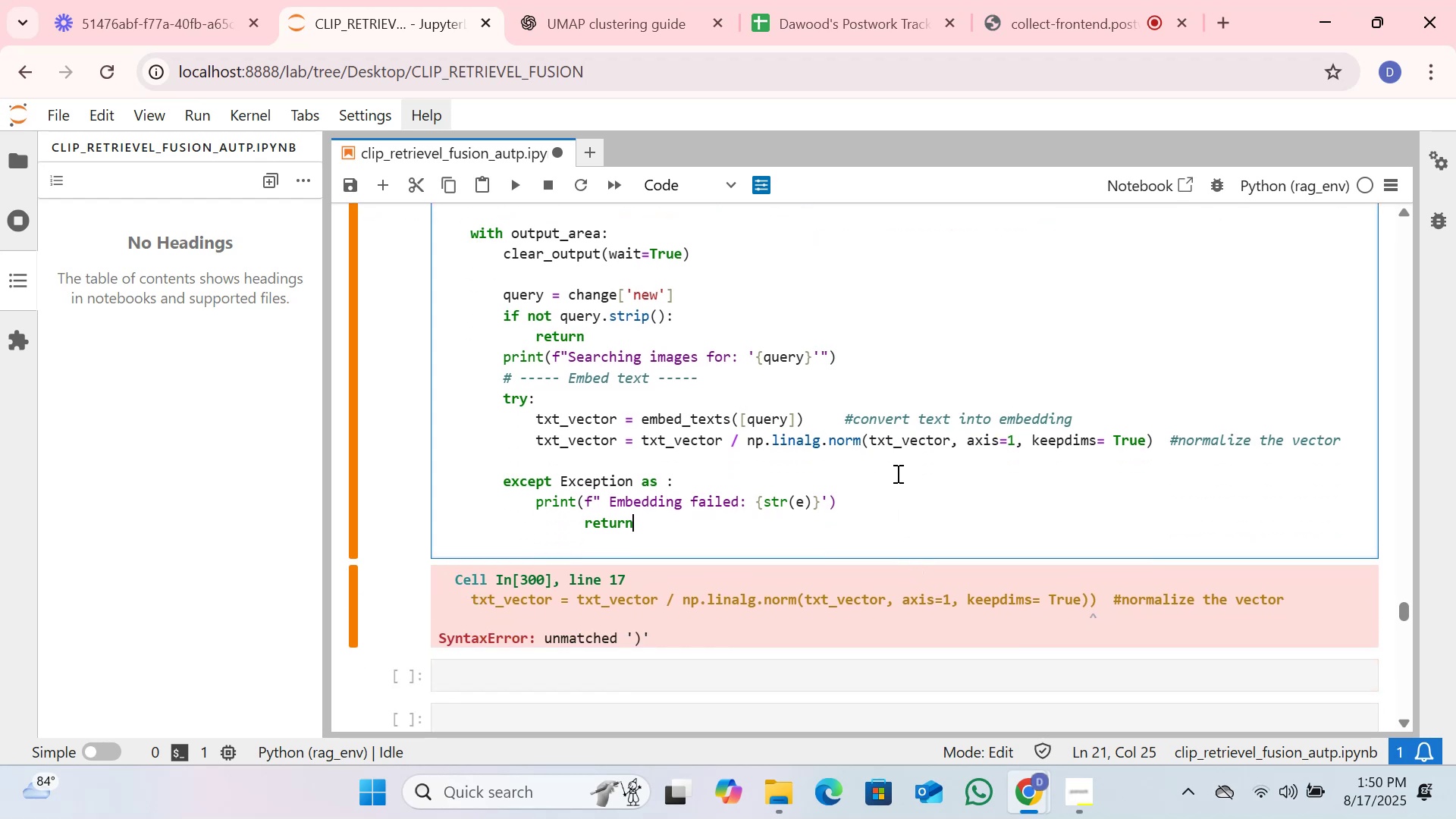 
left_click([897, 473])
 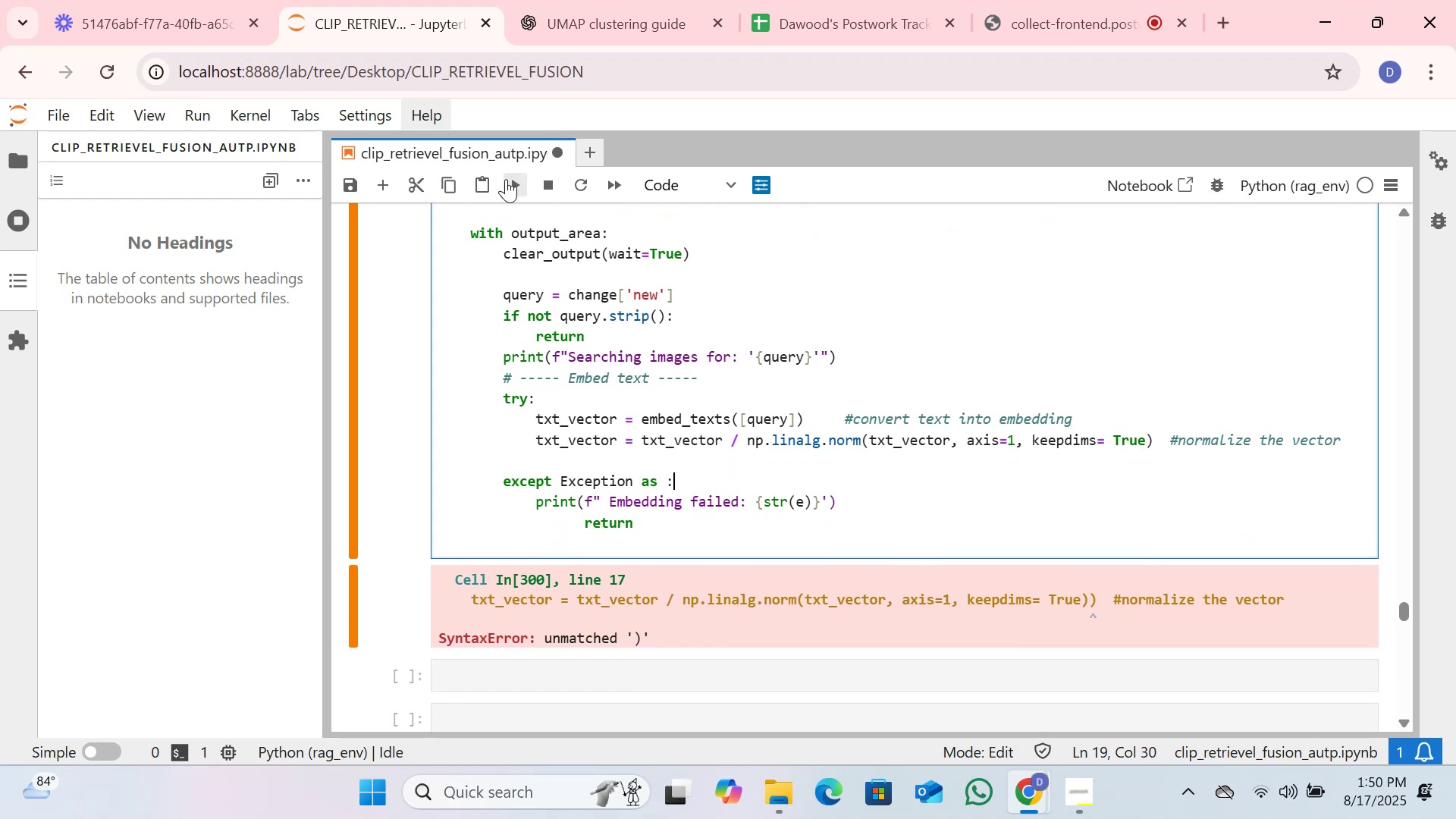 
left_click([506, 180])
 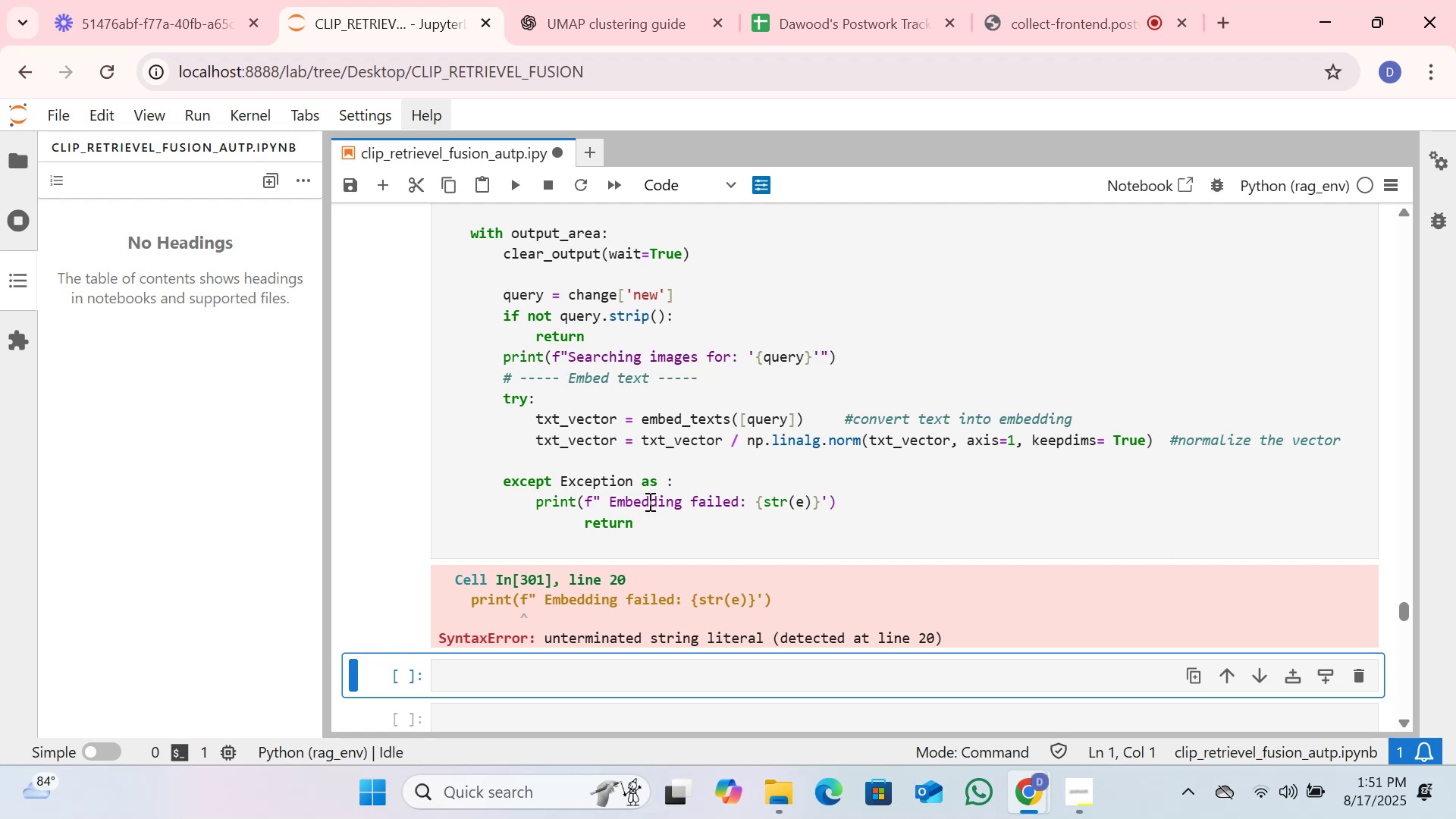 
wait(31.08)
 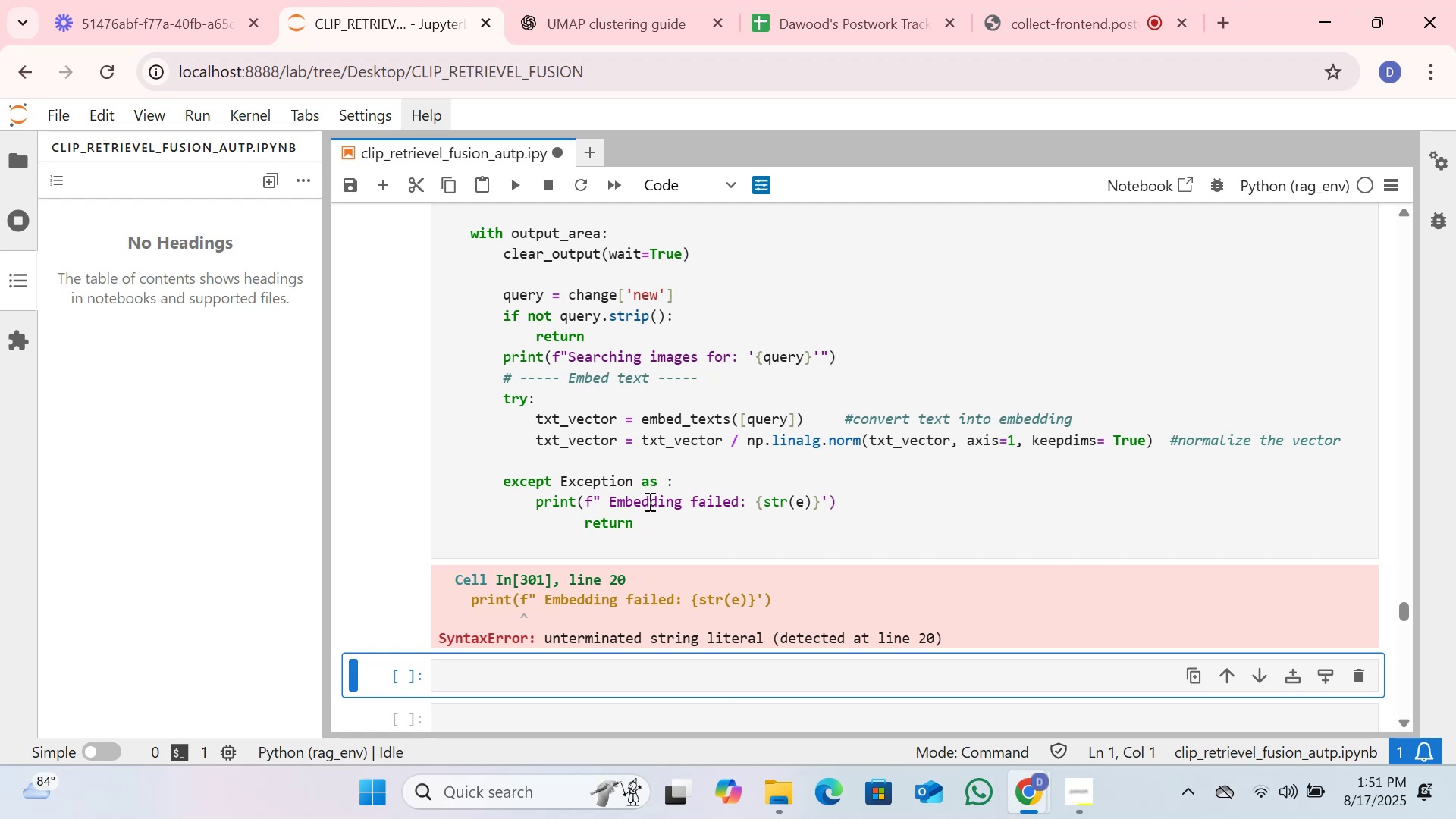 
scroll: coordinate [676, 504], scroll_direction: down, amount: 1.0
 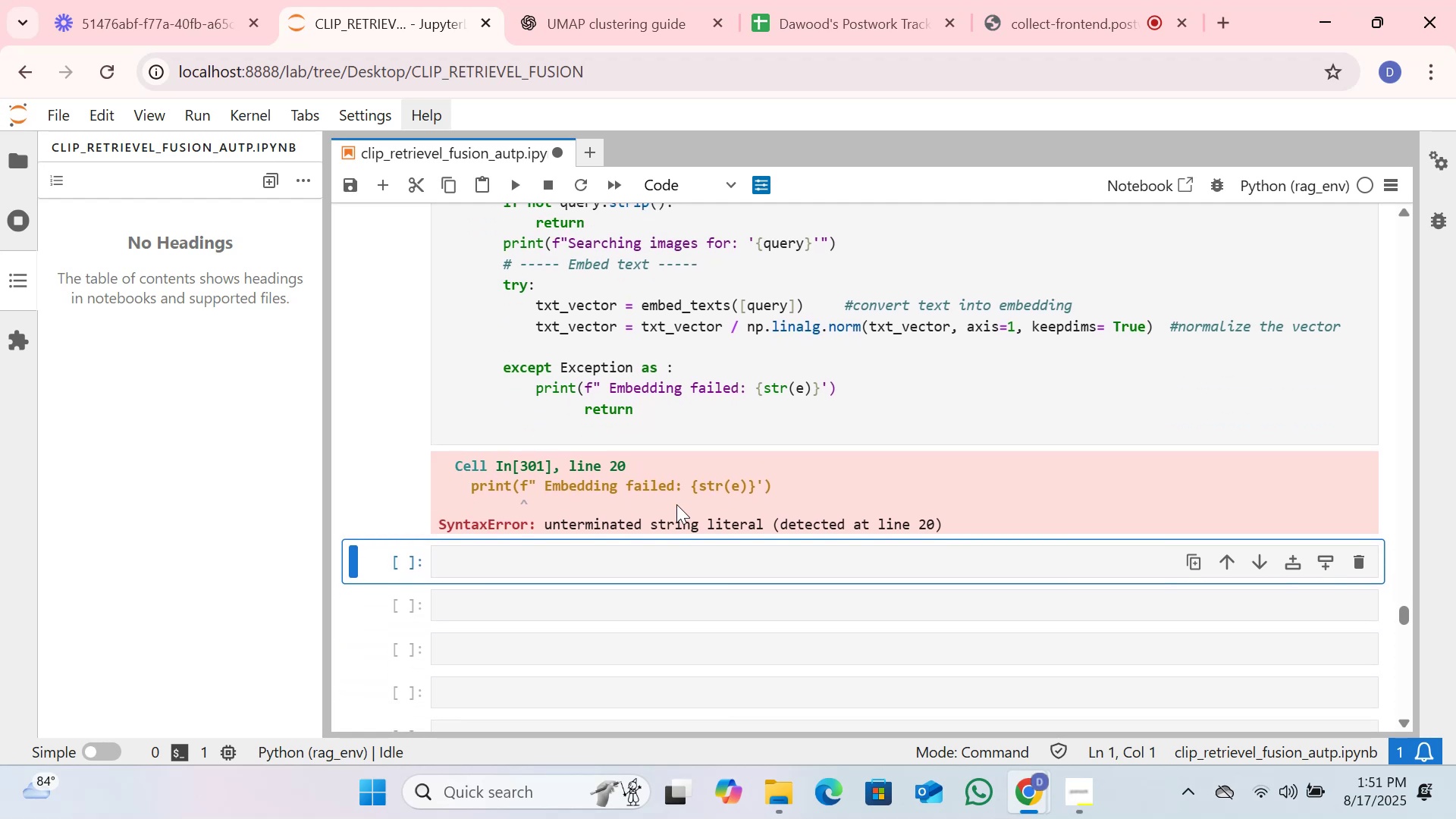 
scroll: coordinate [676, 504], scroll_direction: up, amount: 1.0
 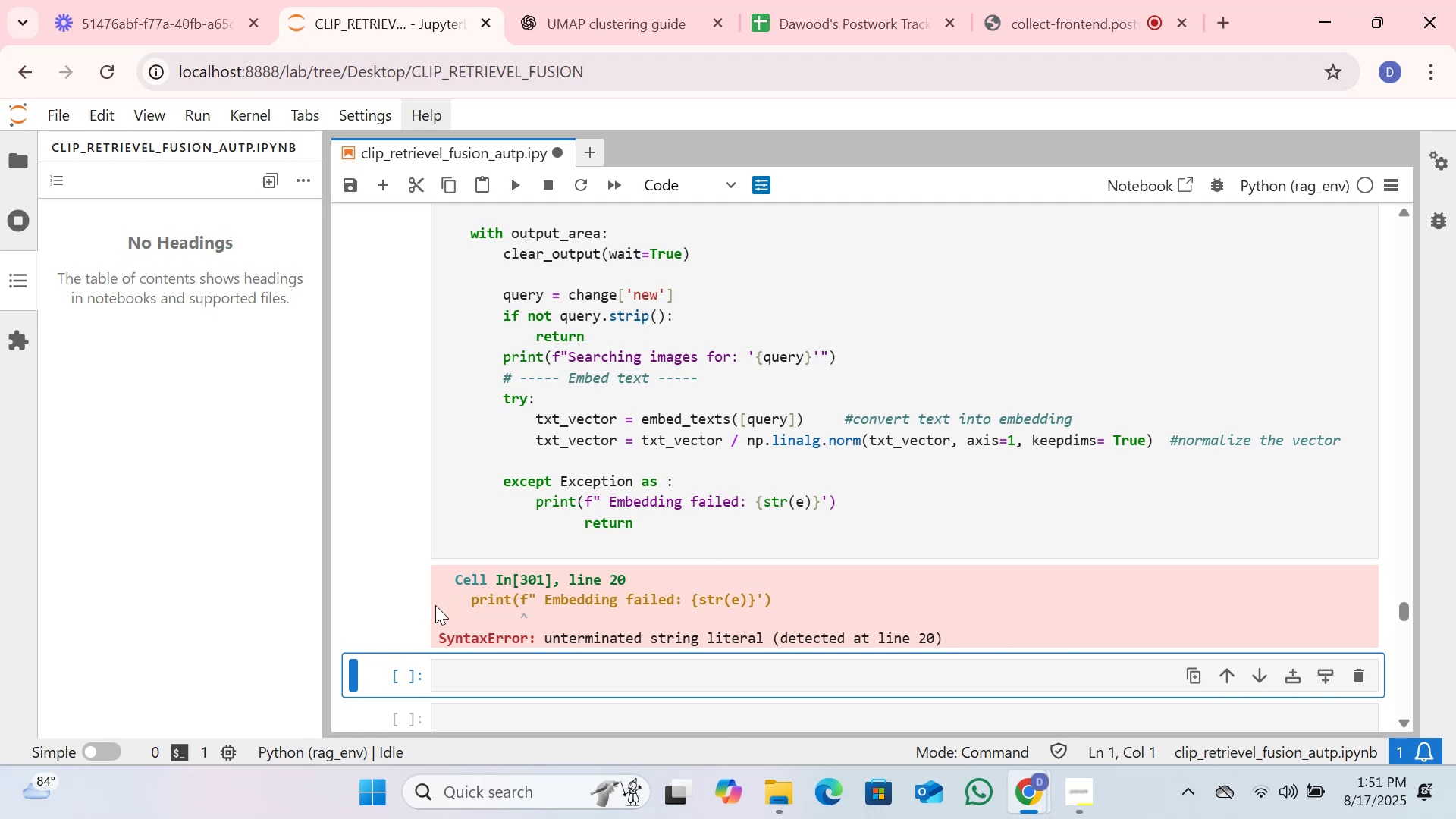 
left_click_drag(start_coordinate=[450, 582], to_coordinate=[943, 679])
 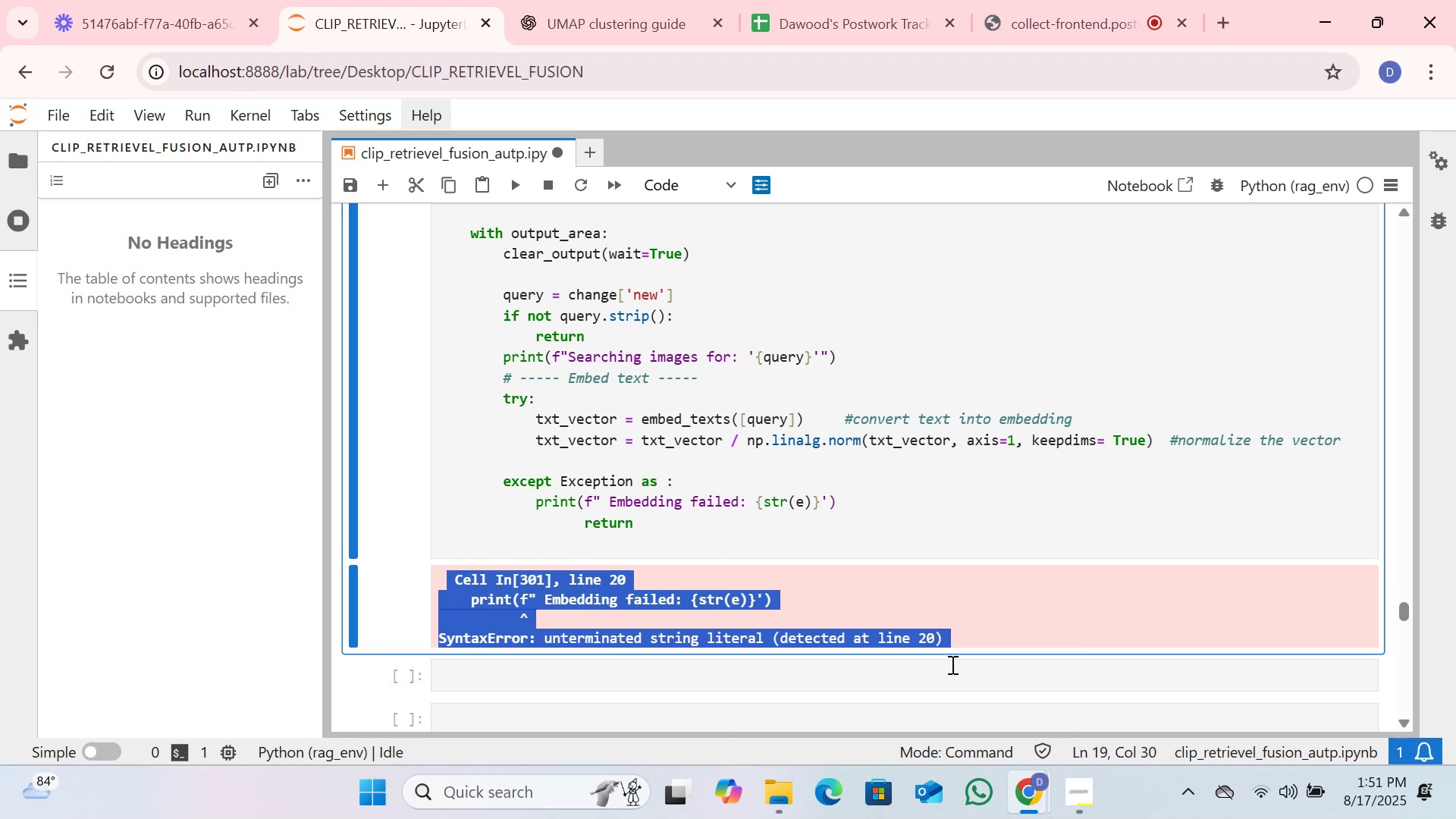 
key(Control+C)
 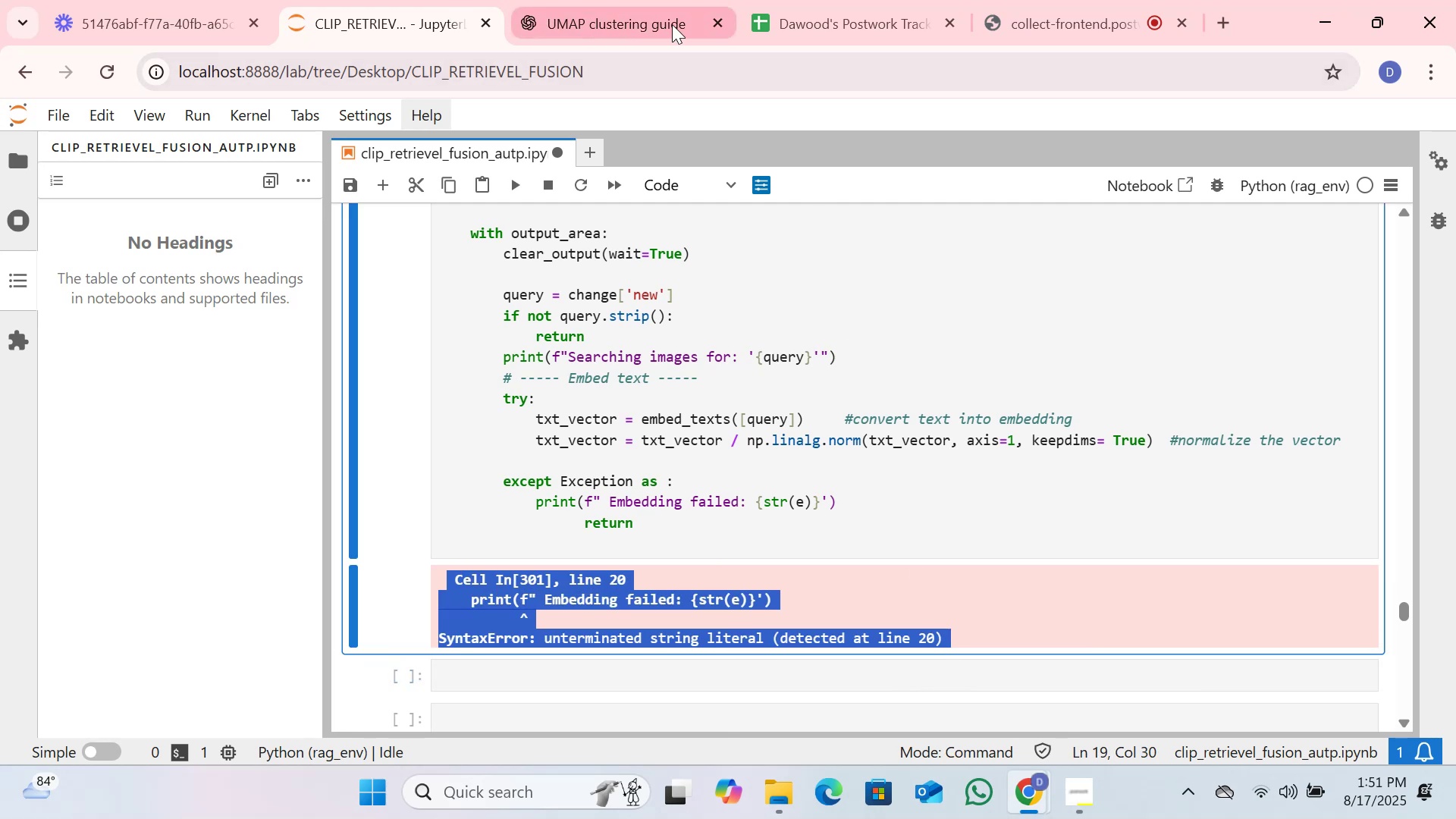 
left_click([646, 18])
 